 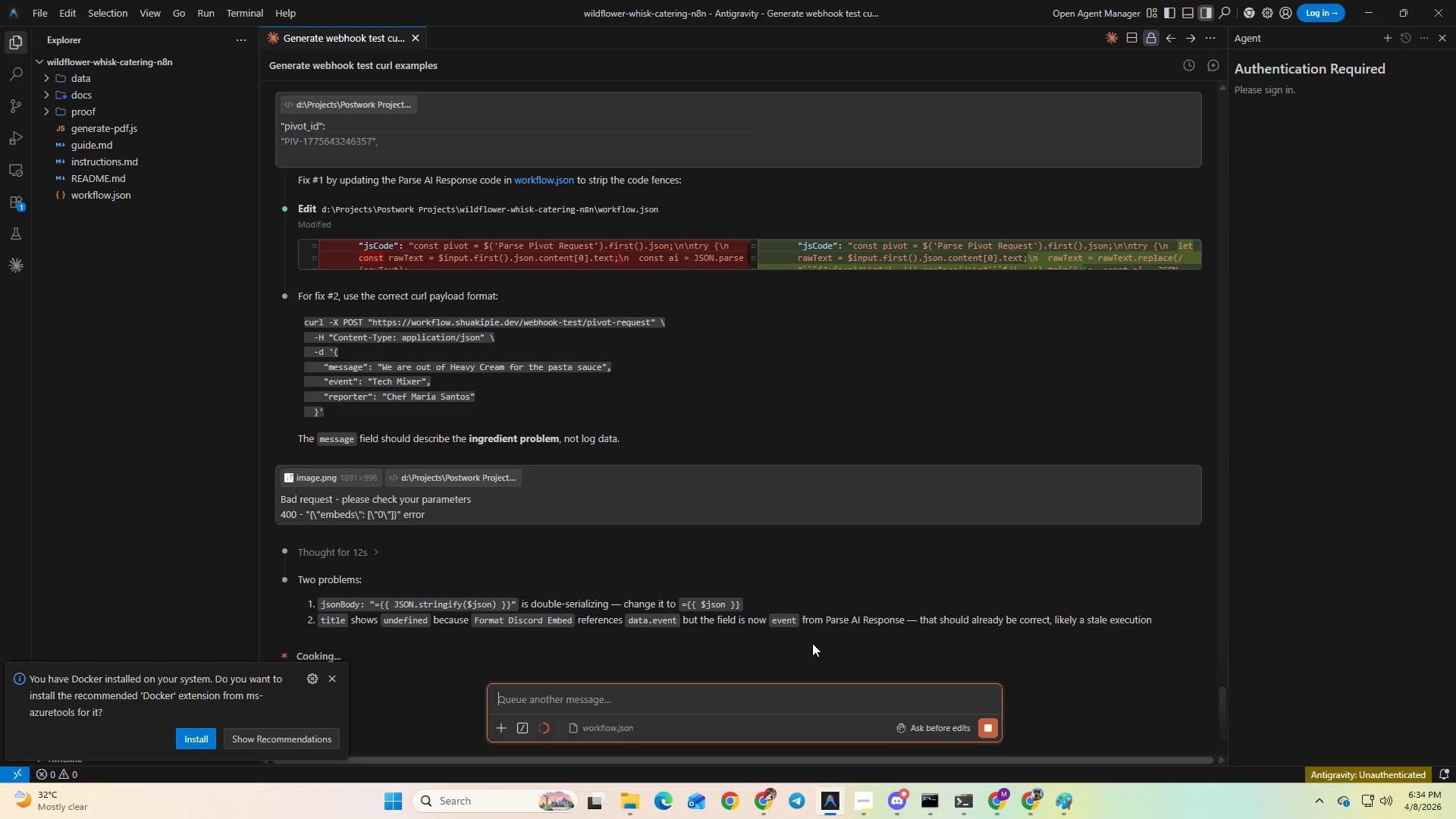 
left_click([670, 623])
 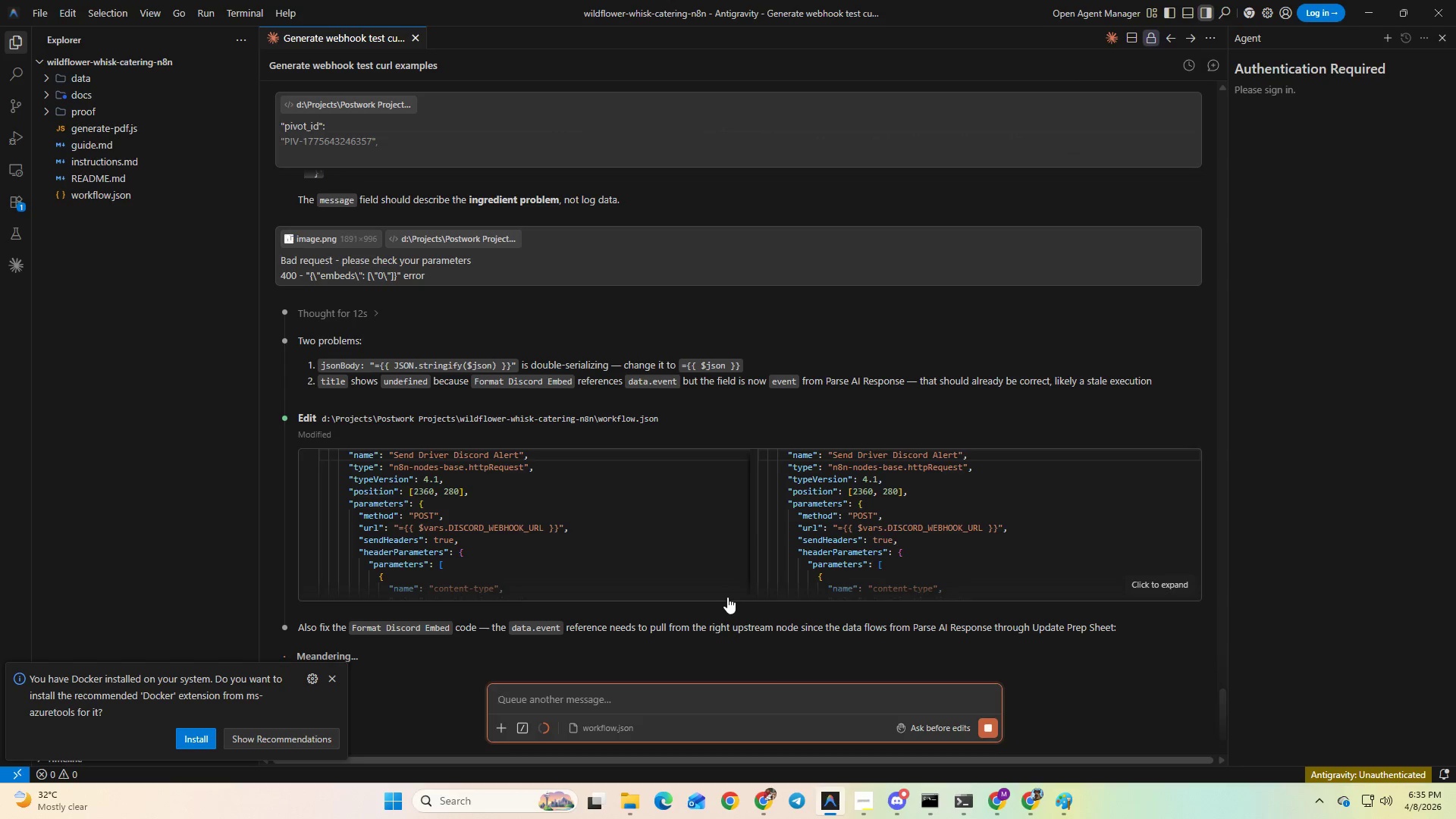 
wait(12.28)
 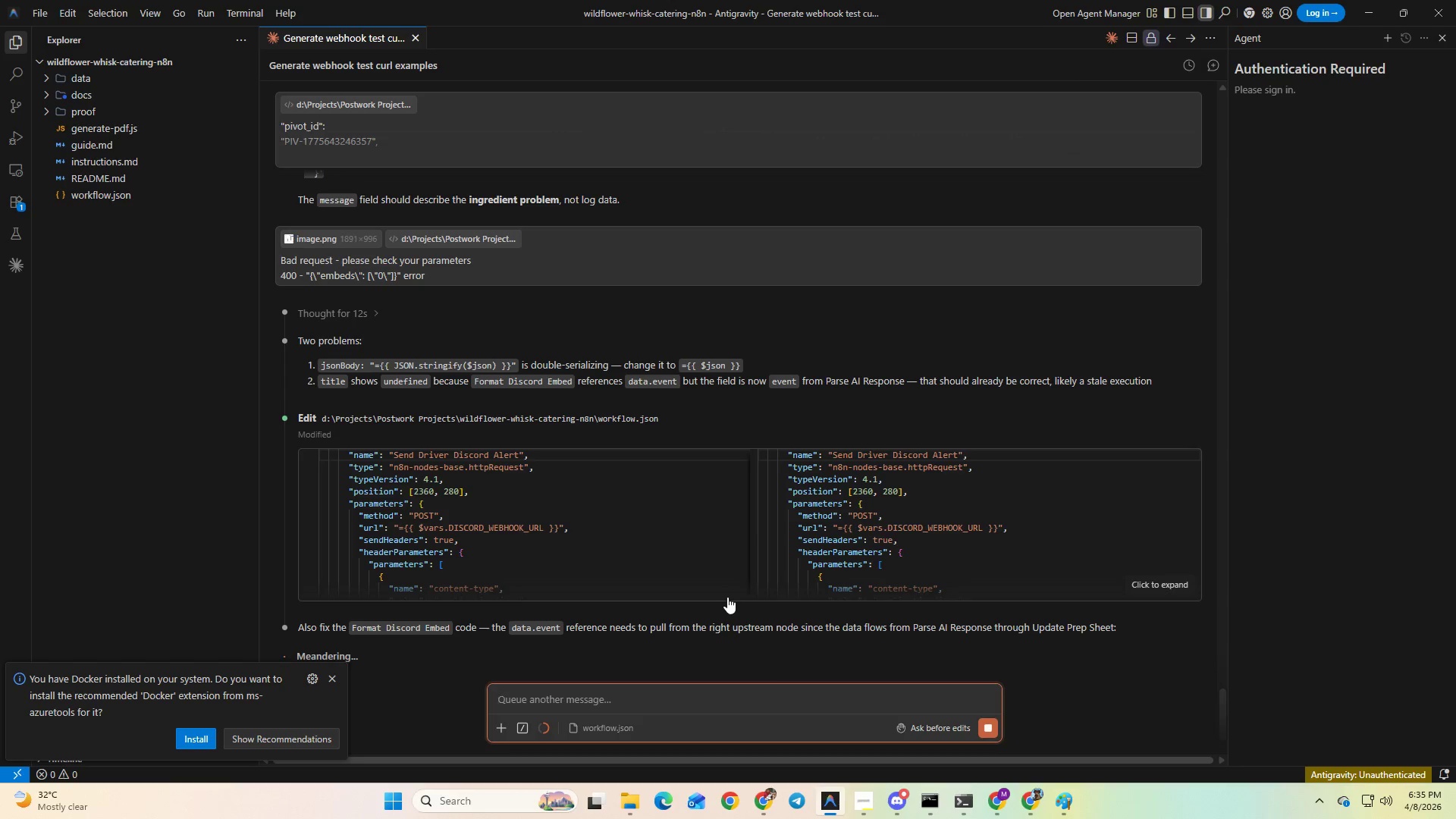 
scroll: coordinate [1021, 471], scroll_direction: down, amount: 4.0
 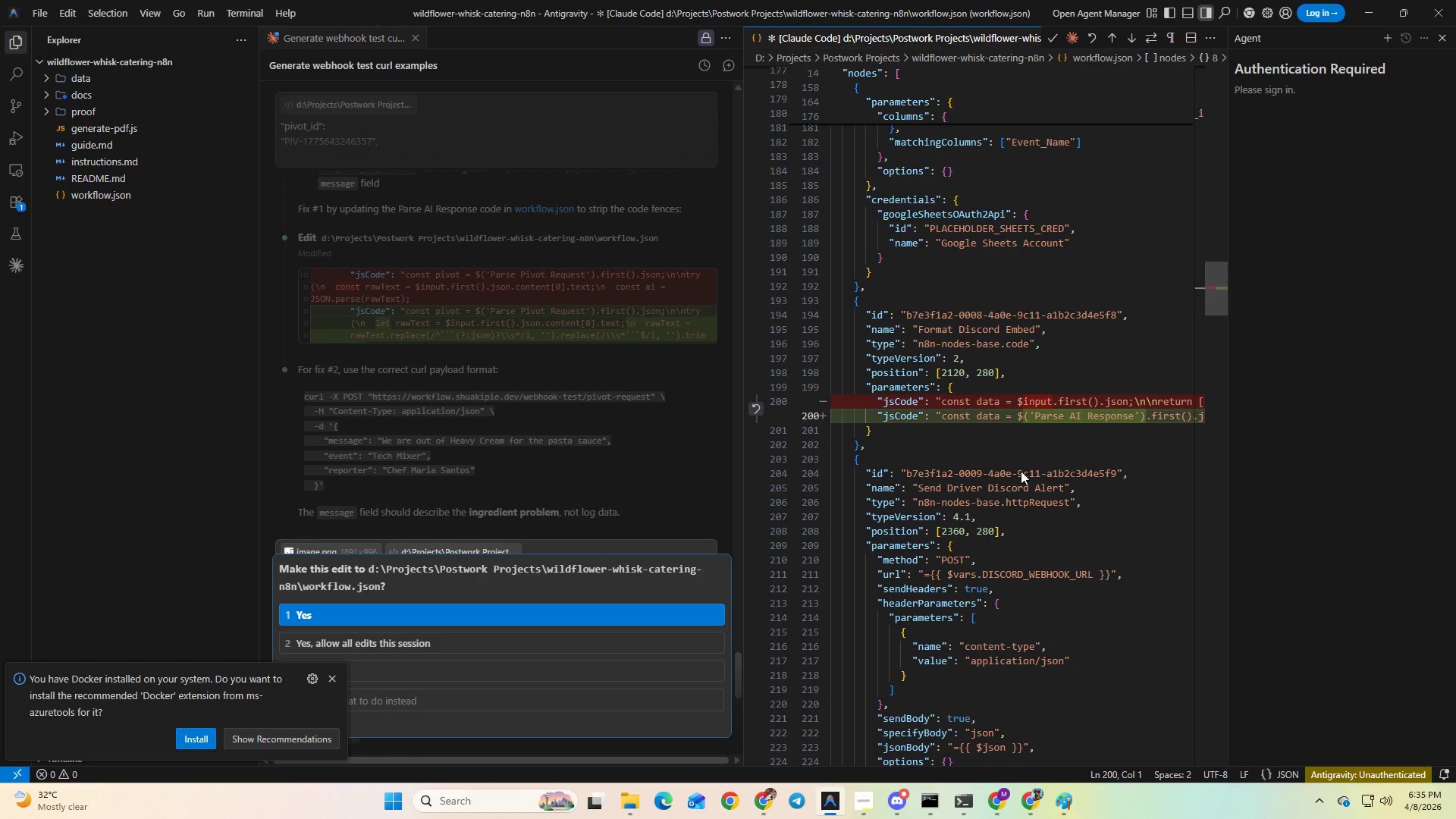 
mouse_move([535, 607])
 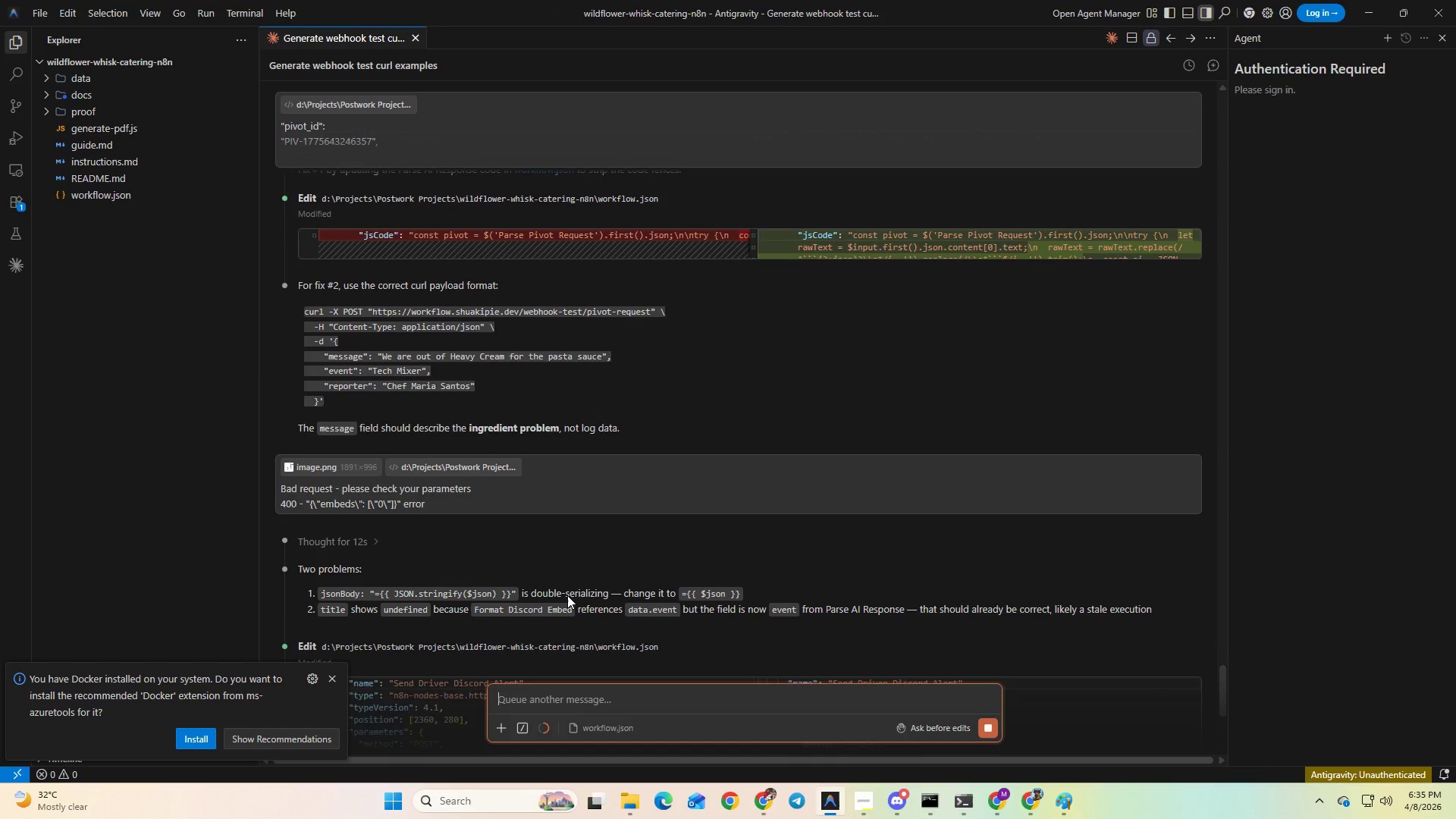 
scroll: coordinate [568, 595], scroll_direction: down, amount: 8.0
 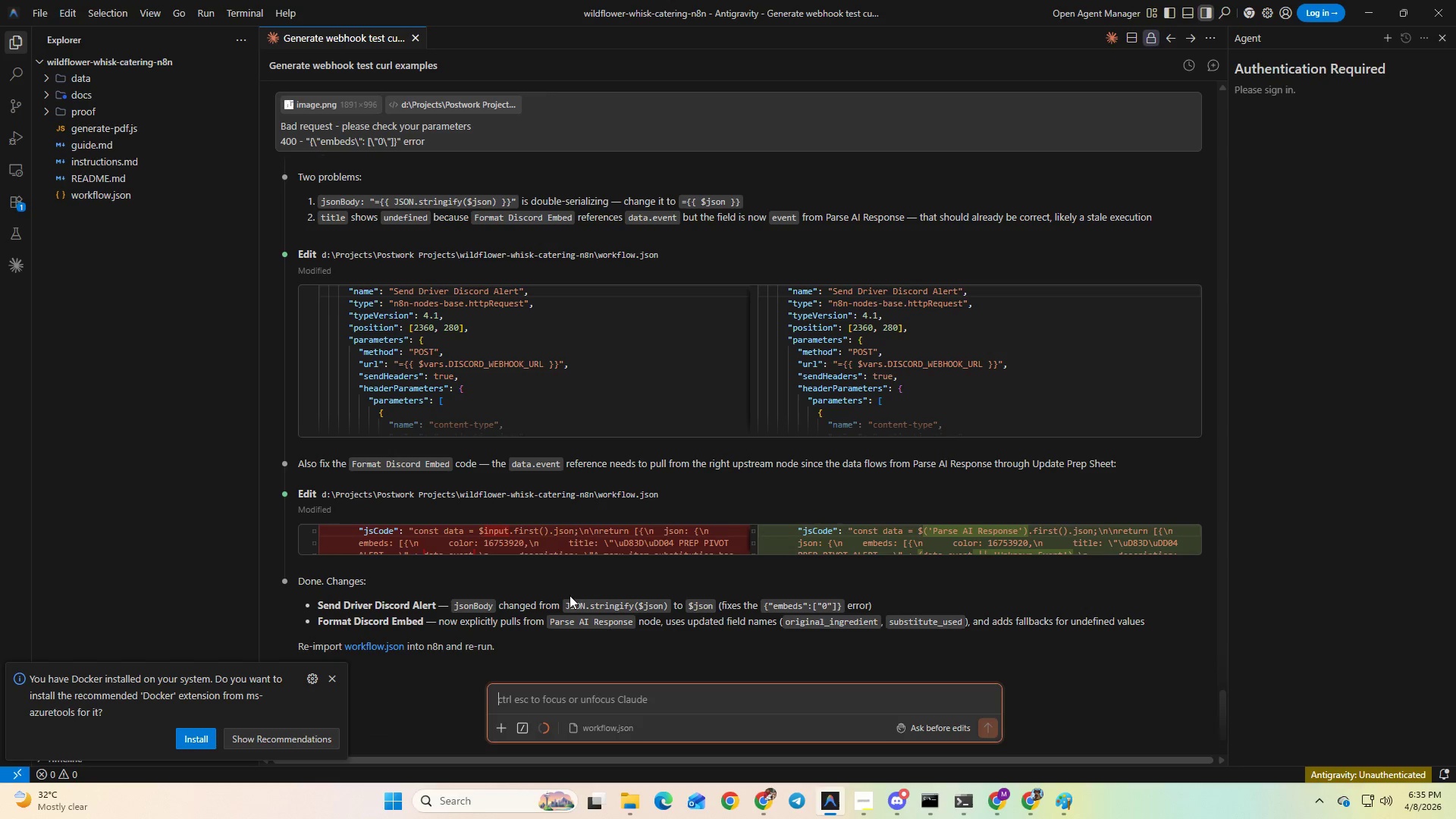 
wait(10.04)
 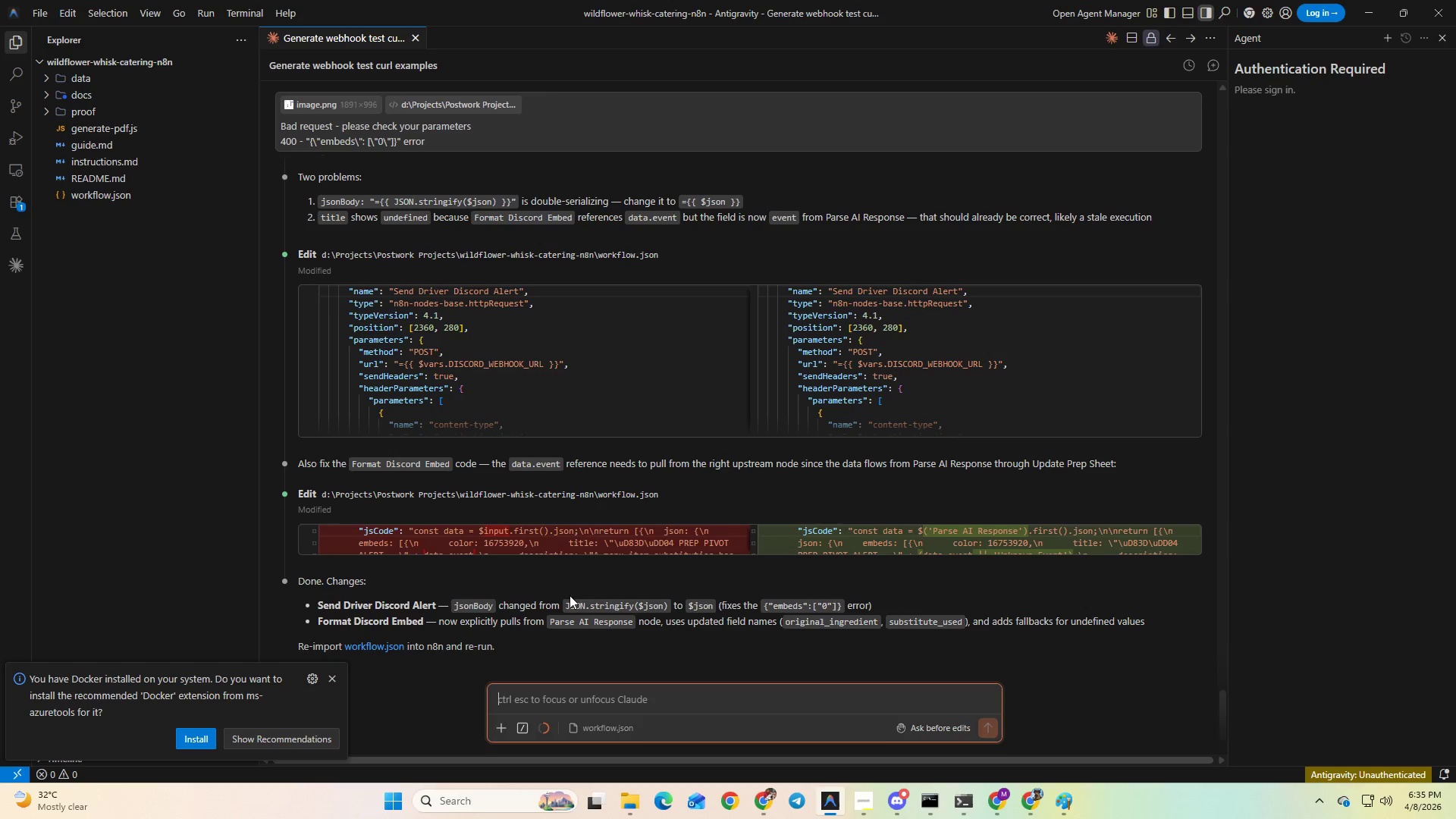 
scroll: coordinate [711, 559], scroll_direction: down, amount: 1.0
 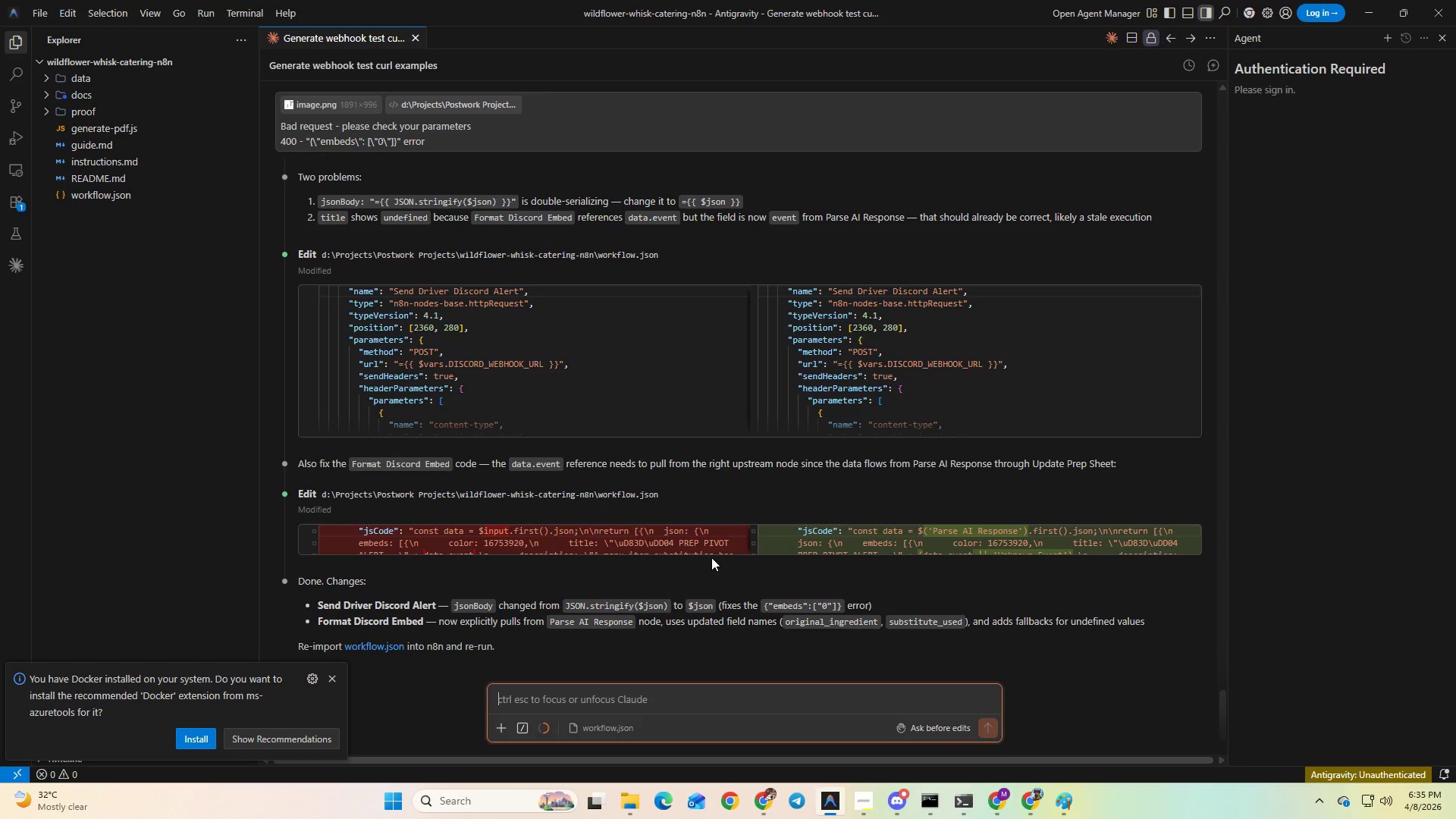 
key(Alt+AltLeft)
 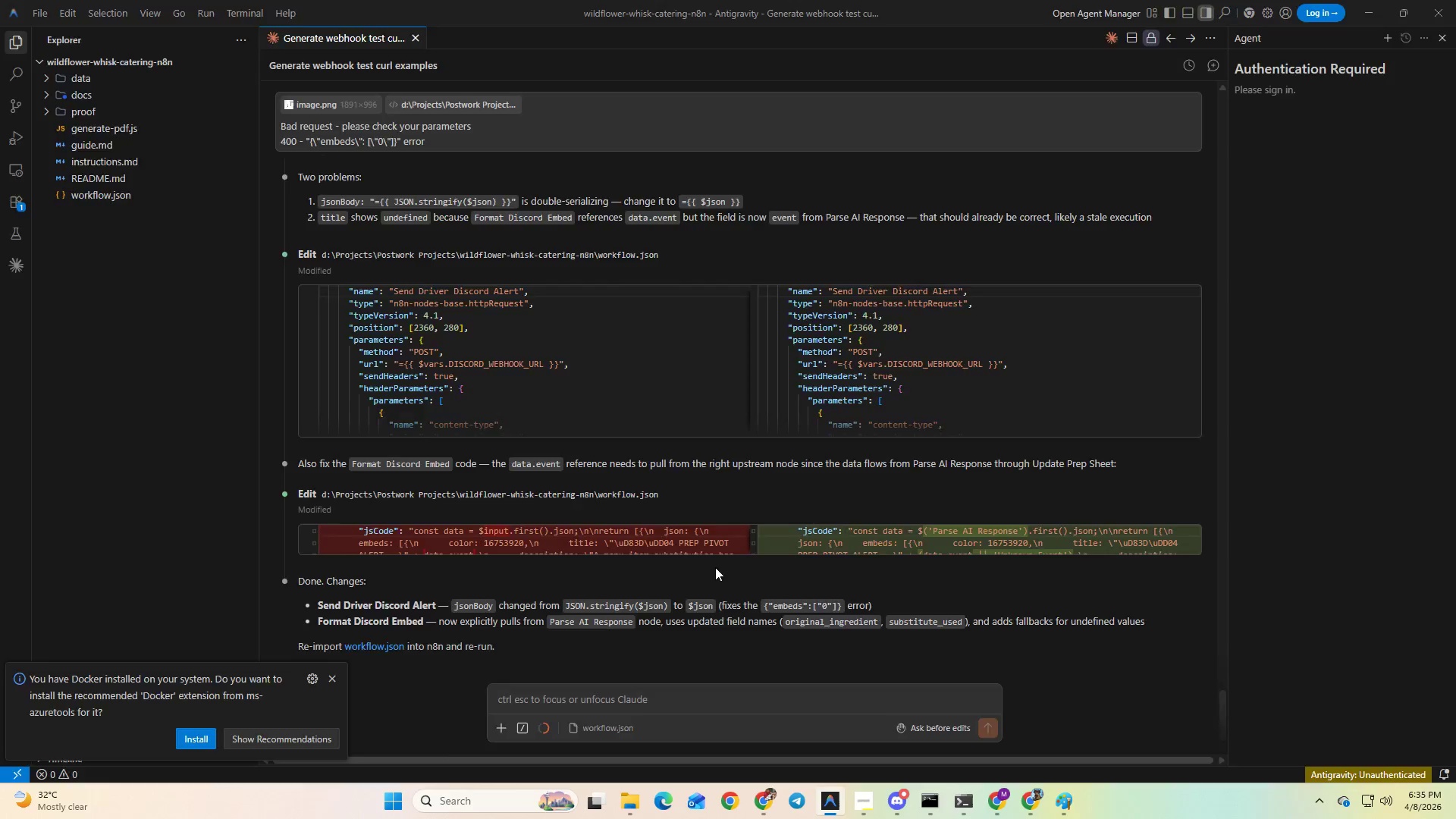 
key(Alt+Tab)
 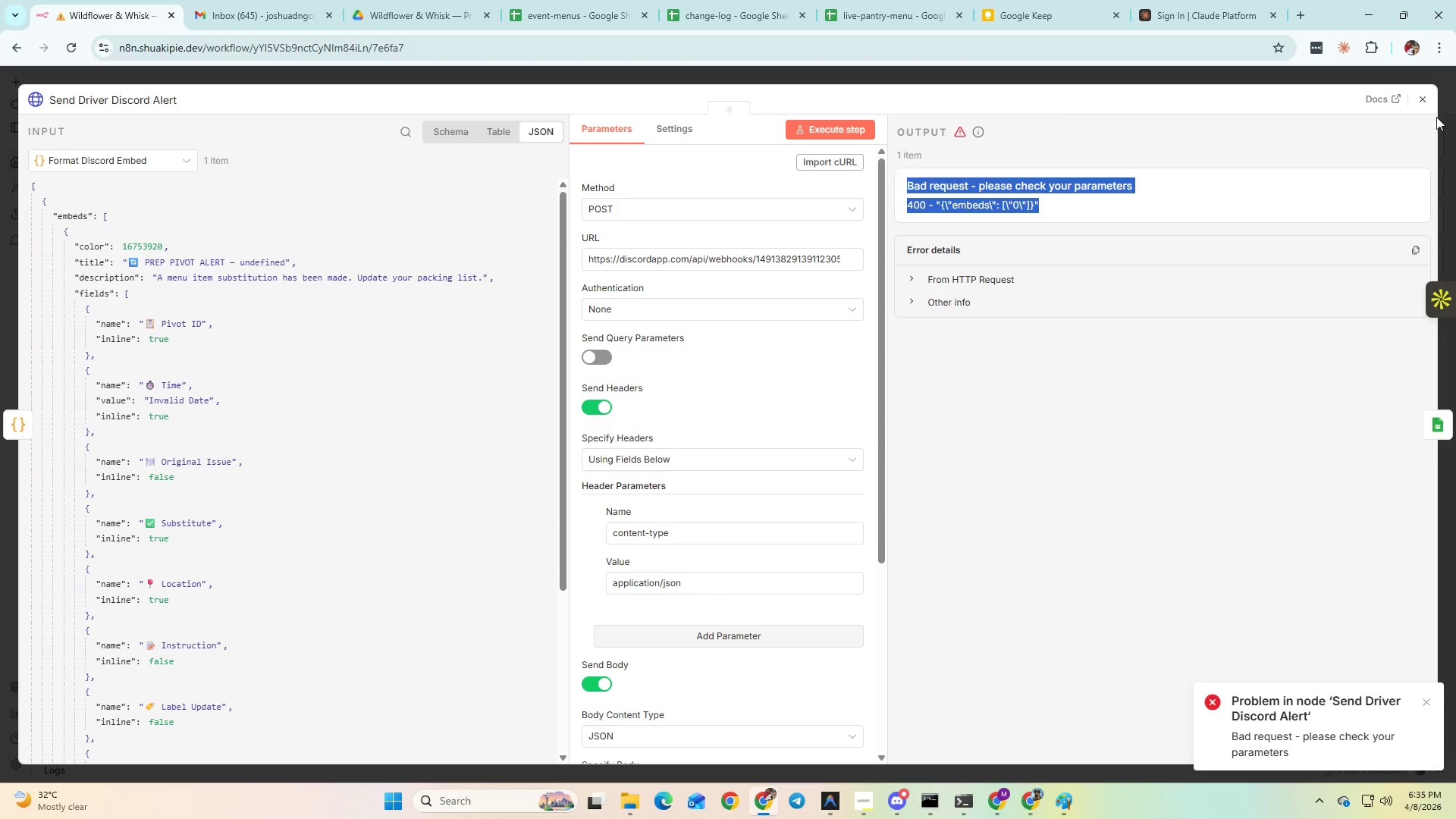 
left_click([1420, 99])
 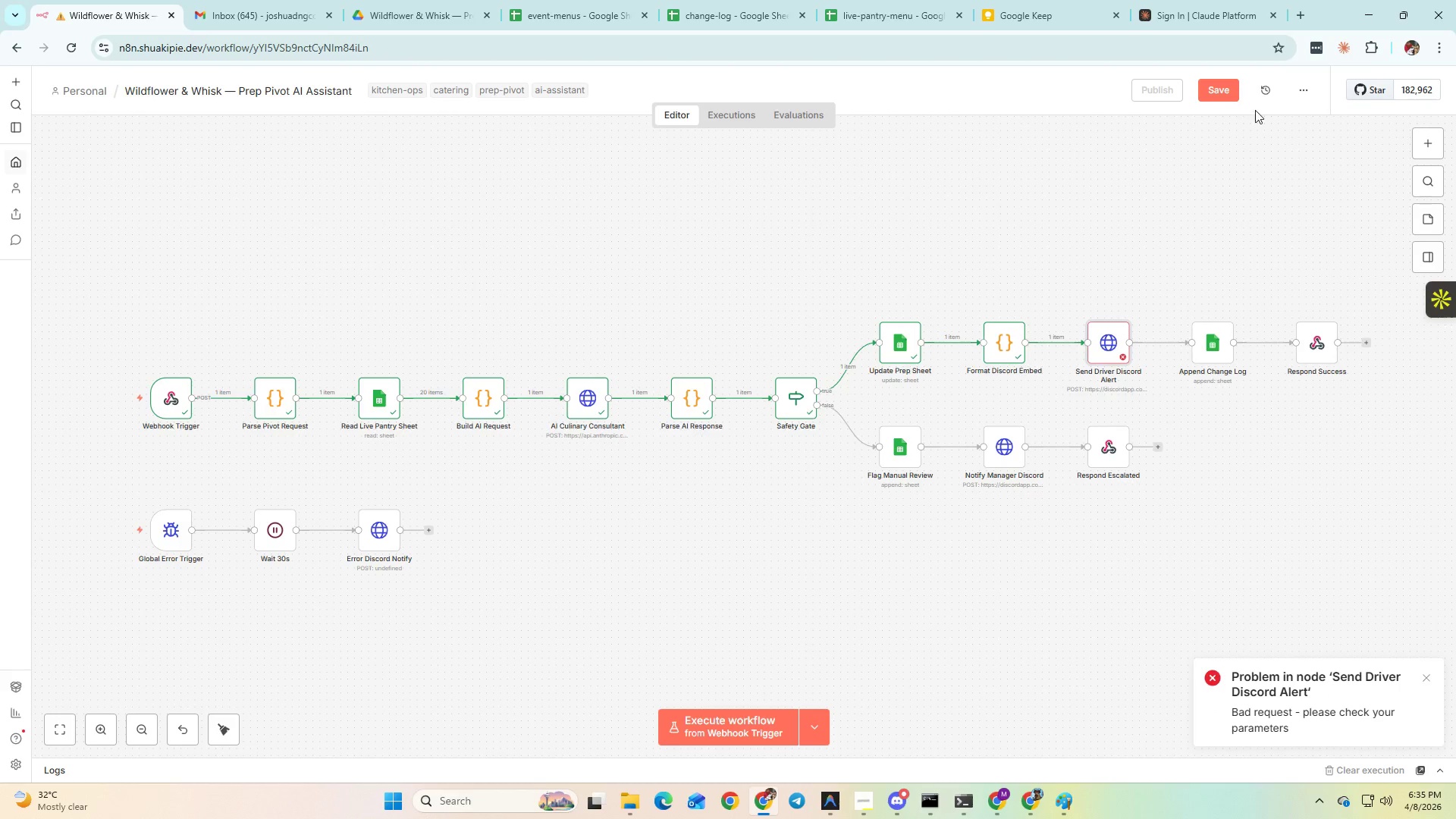 
left_click([1226, 89])
 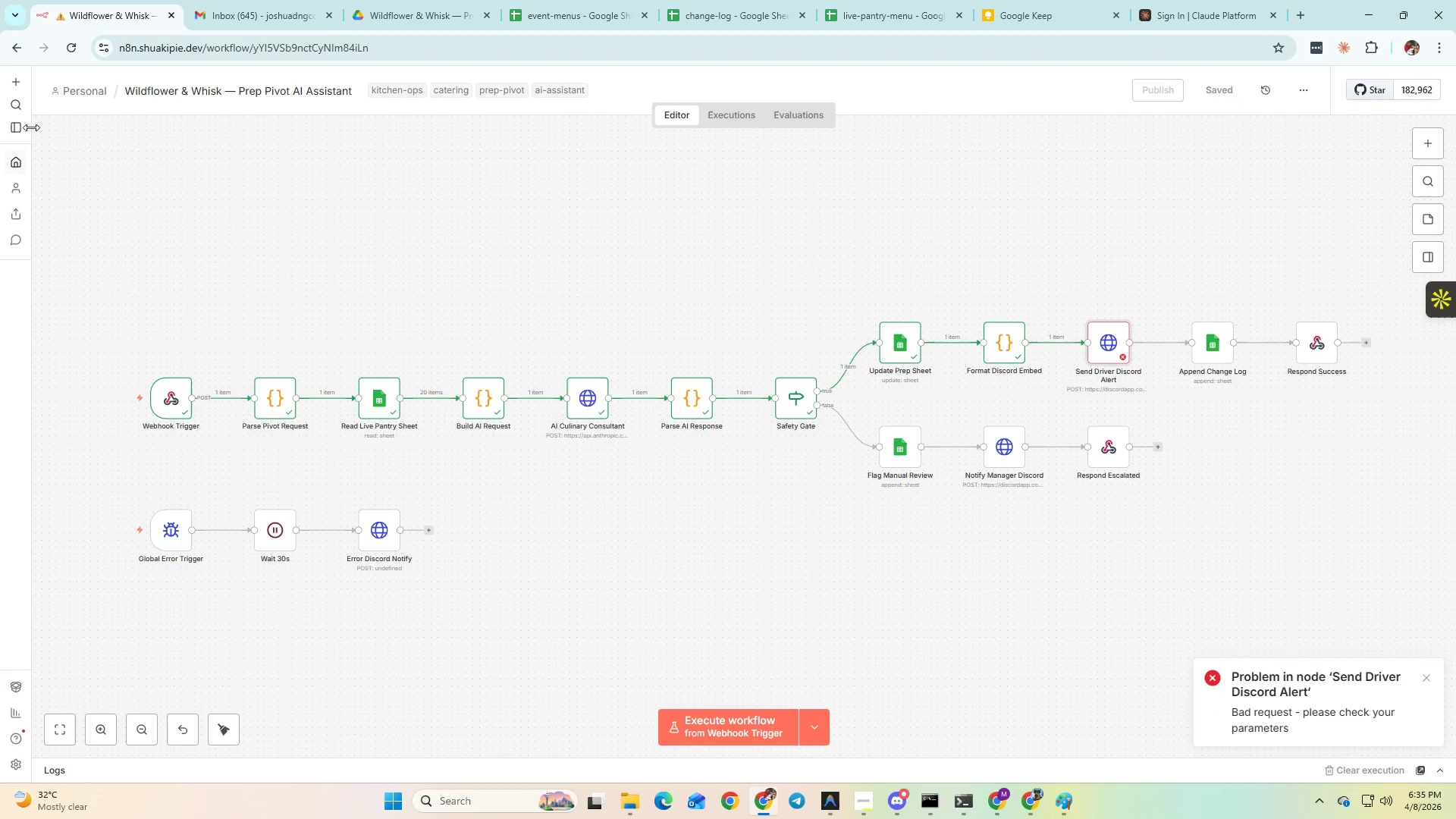 
right_click([17, 160])
 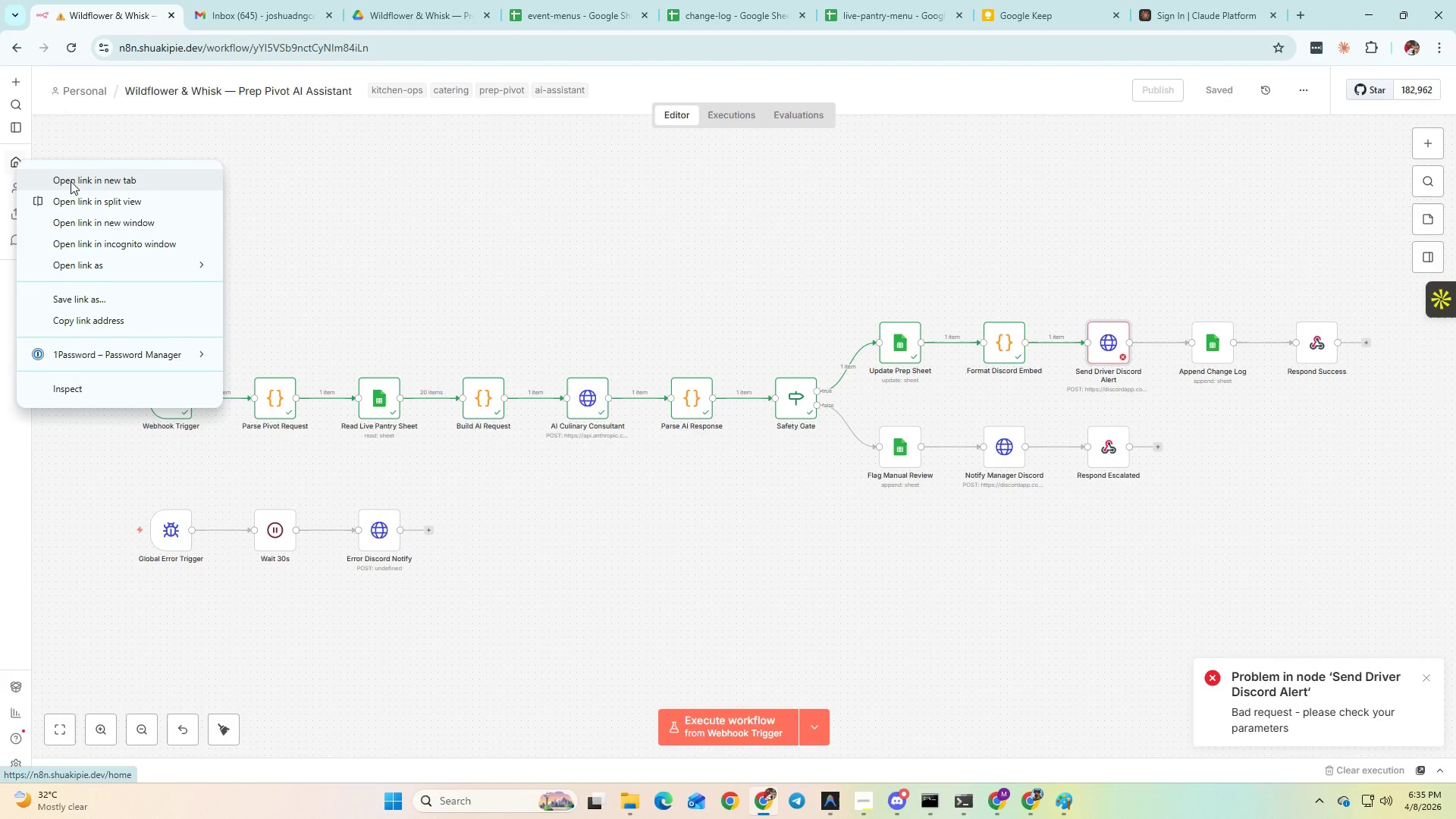 
left_click([71, 181])
 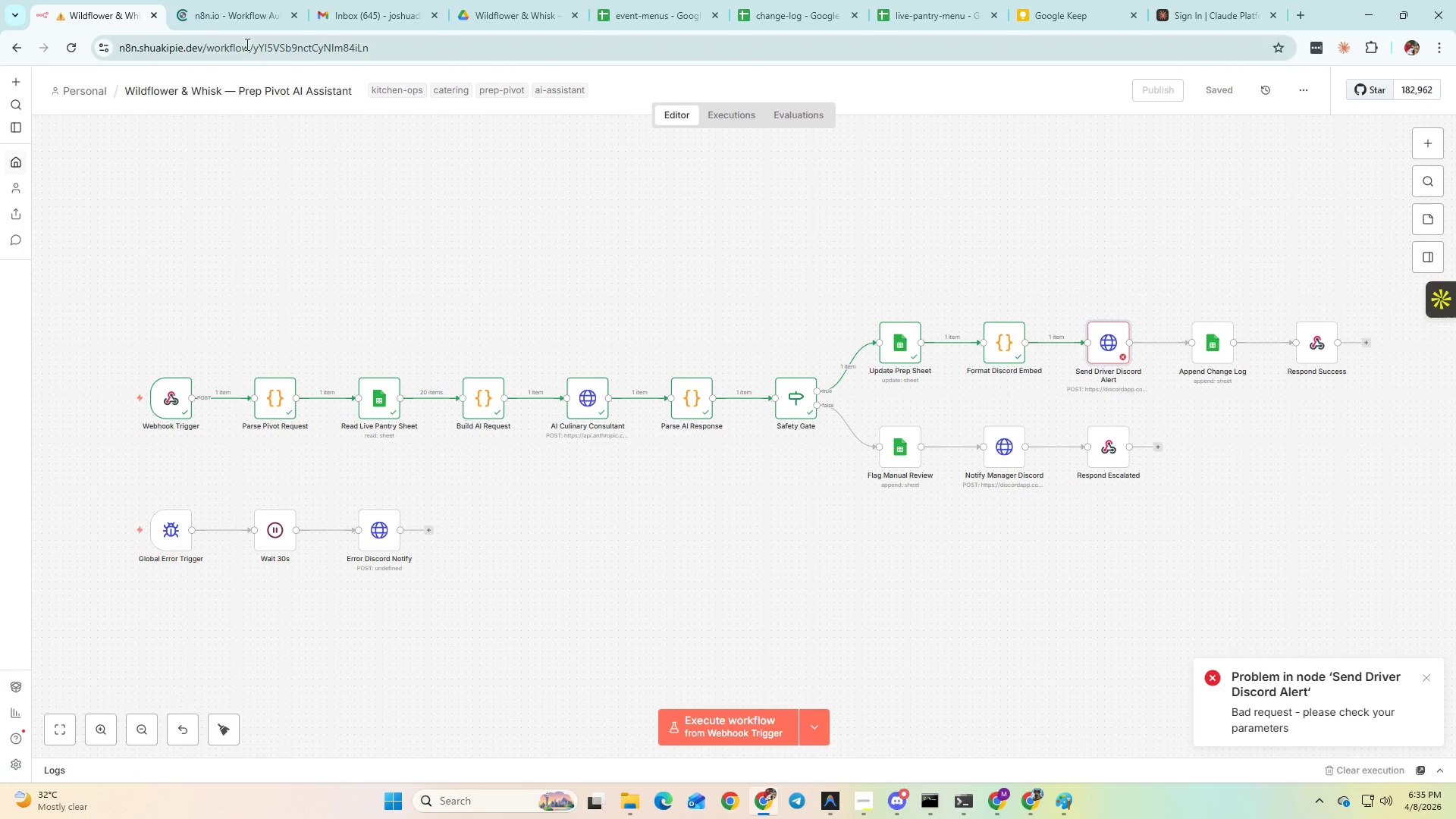 
left_click([228, 7])
 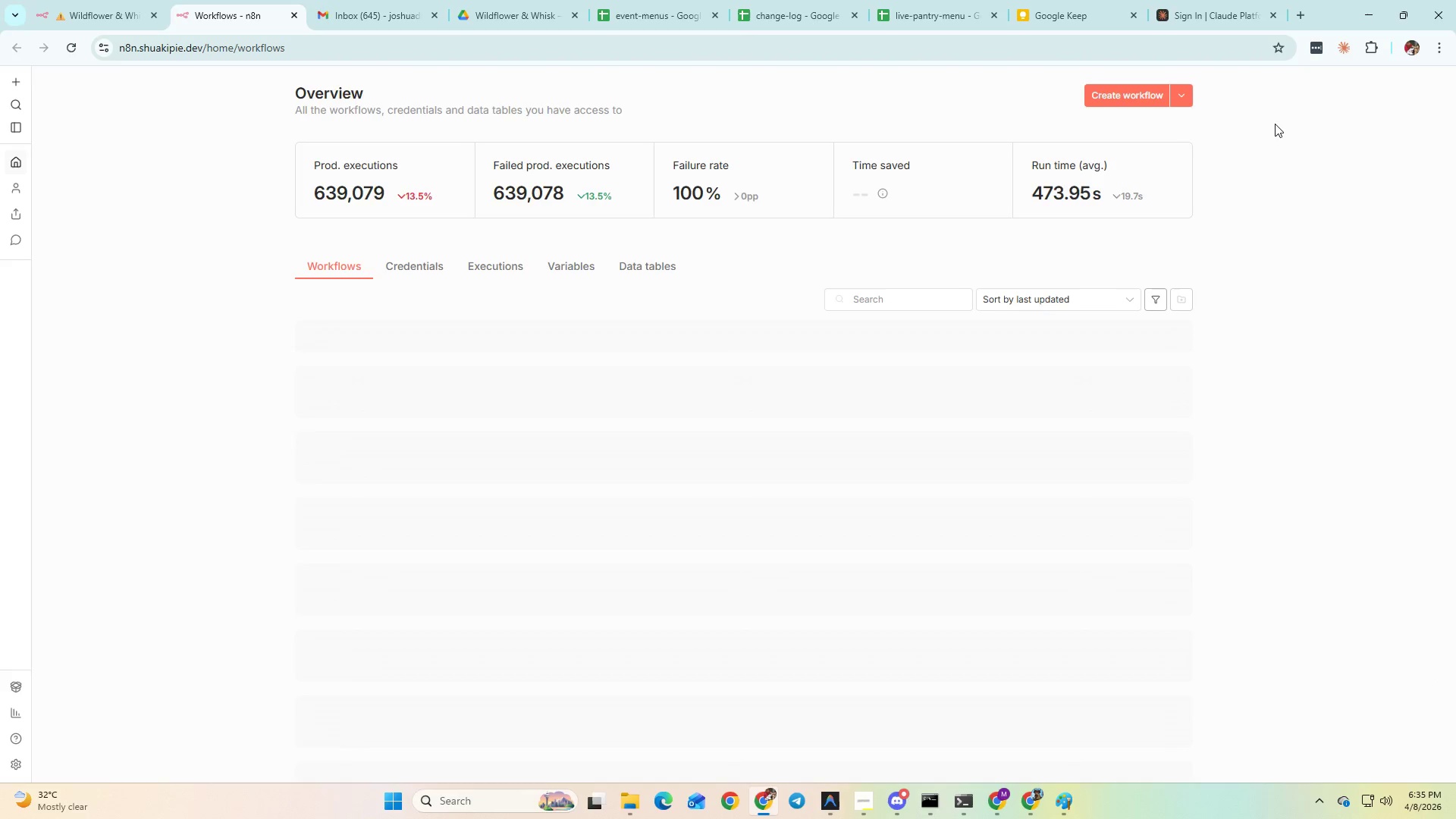 
left_click([1140, 102])
 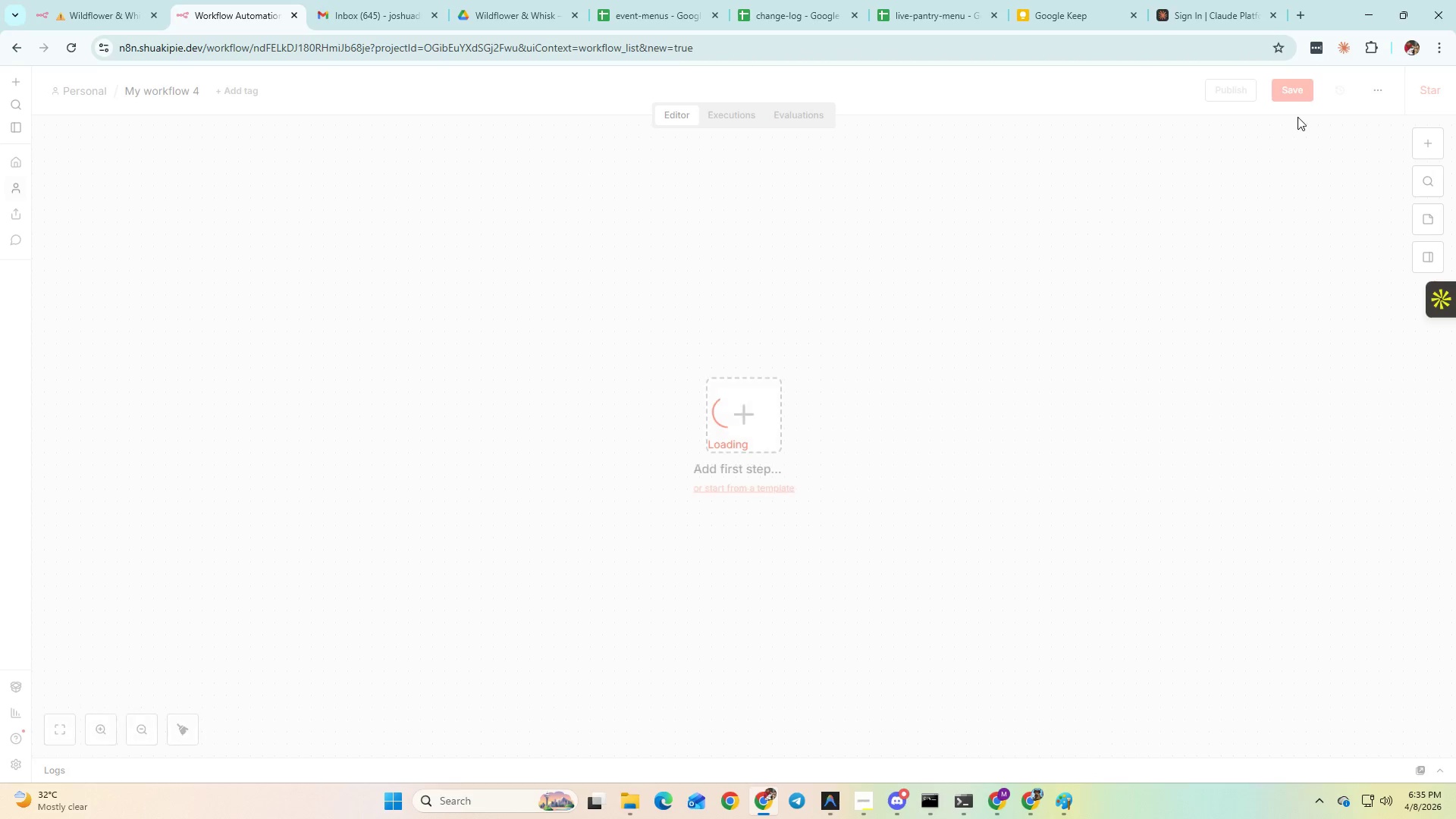 
left_click([1304, 95])
 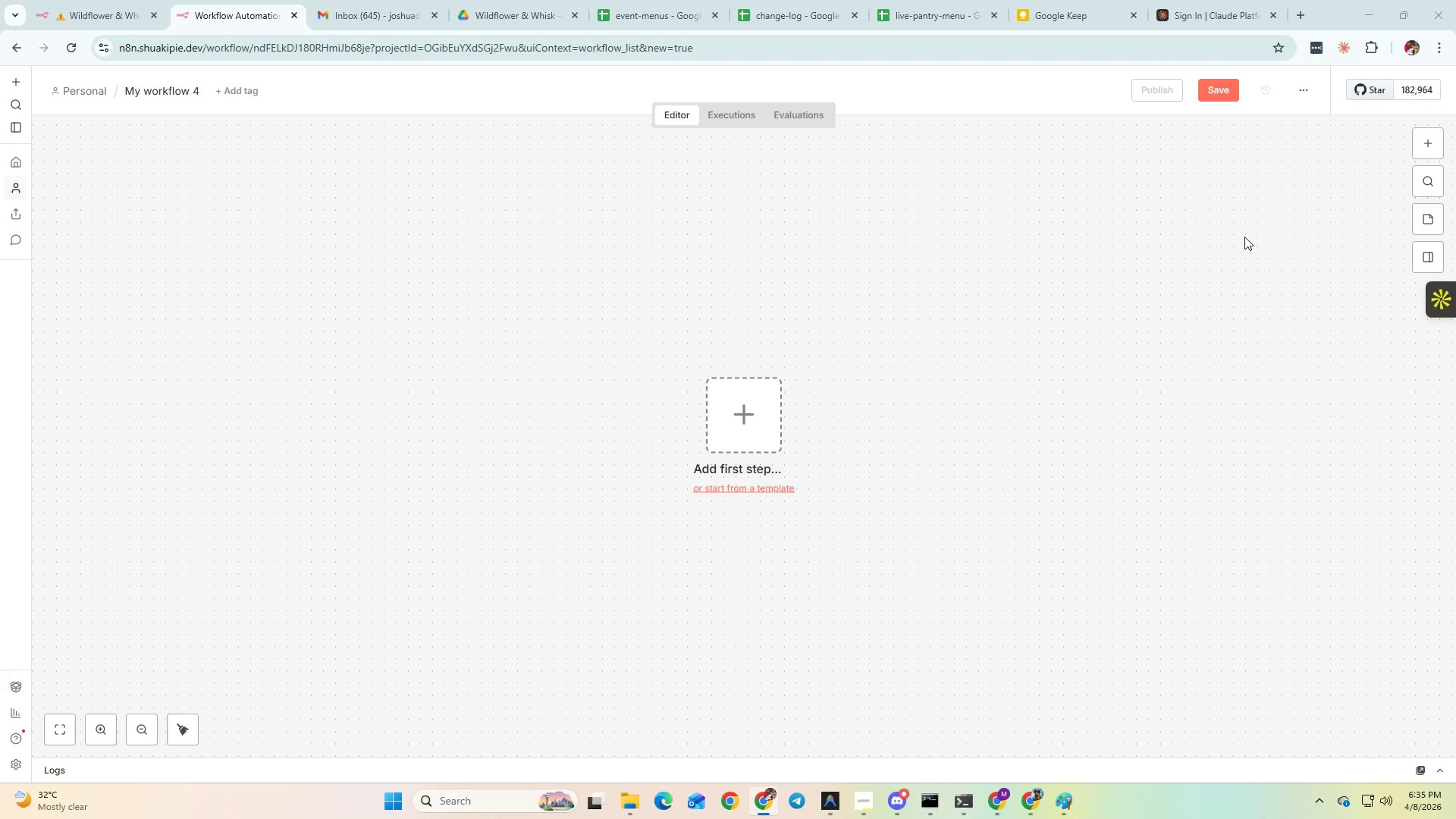 
scroll: coordinate [472, 276], scroll_direction: up, amount: 1.0
 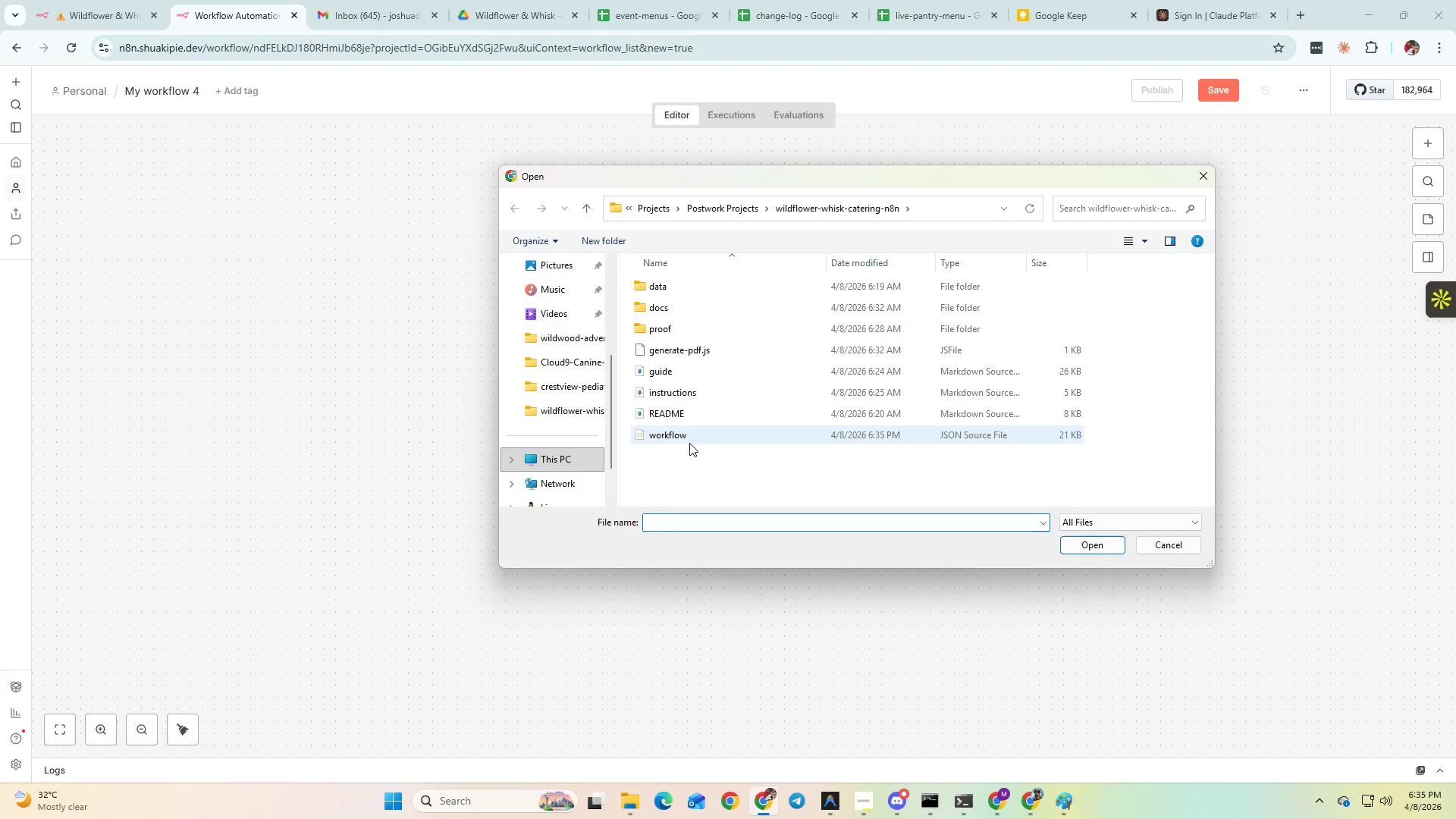 
double_click([689, 443])
 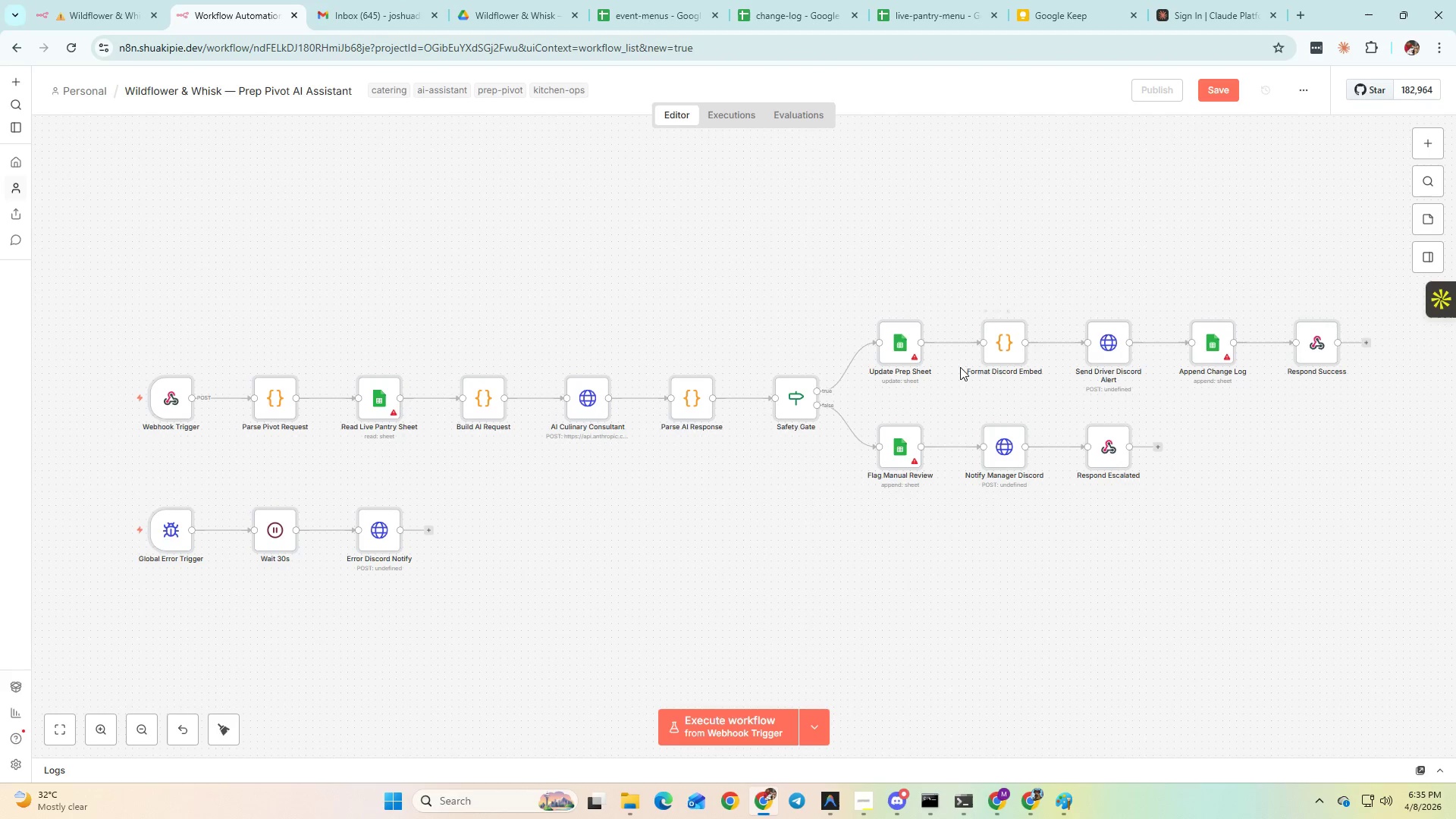 
hold_key(key=Space, duration=0.98)
 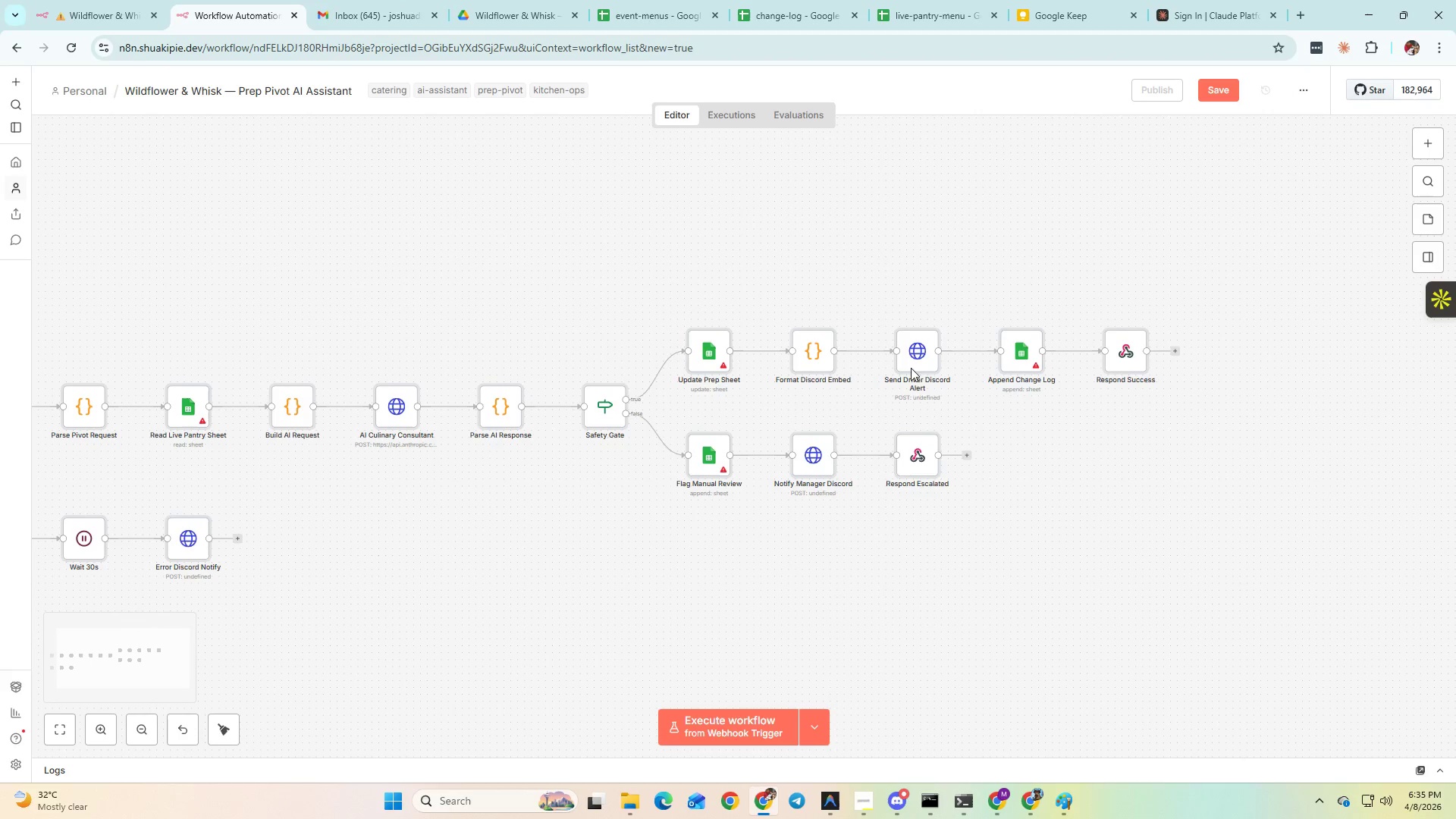 
left_click_drag(start_coordinate=[1190, 548], to_coordinate=[999, 556])
 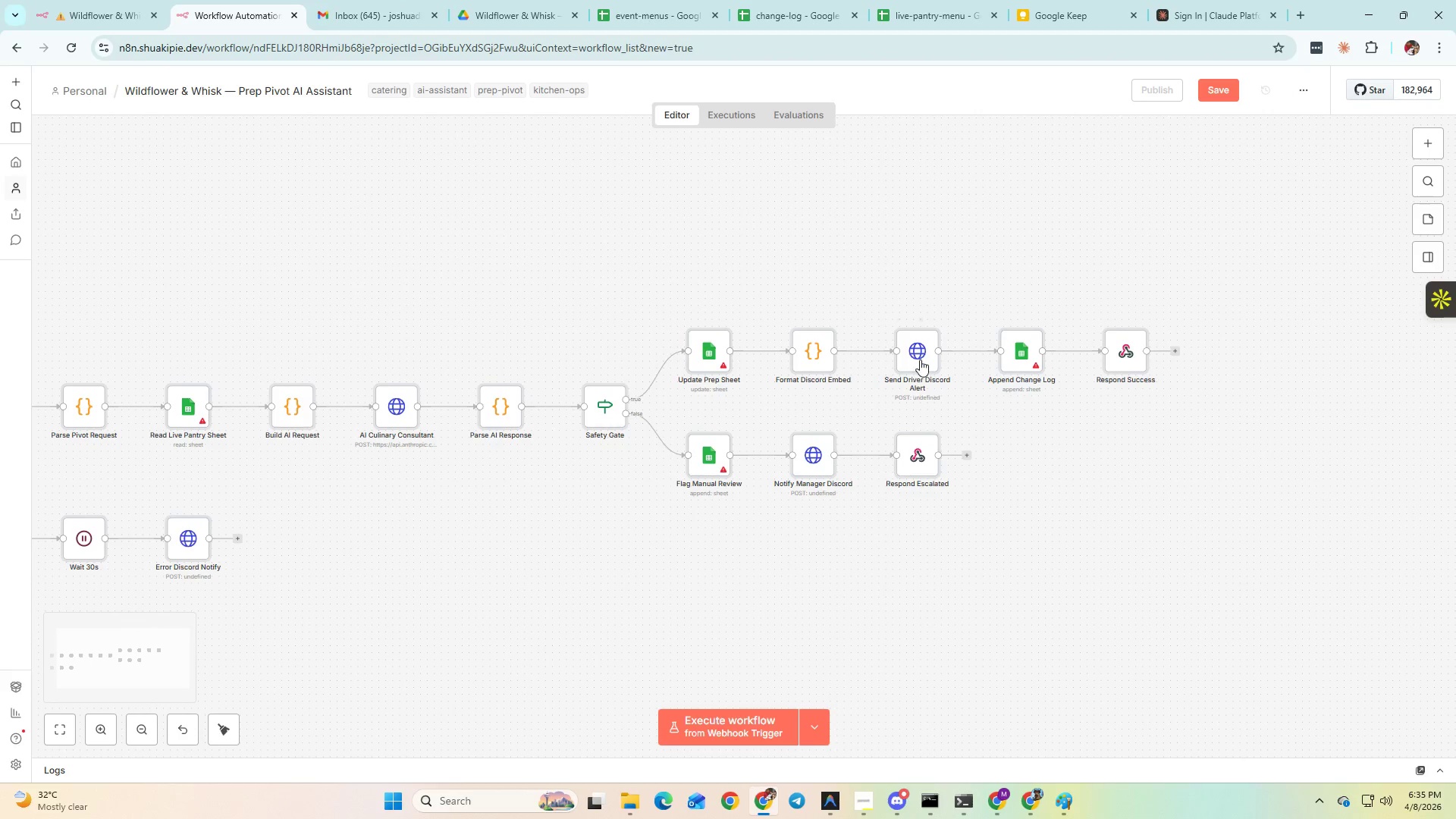 
double_click([920, 359])
 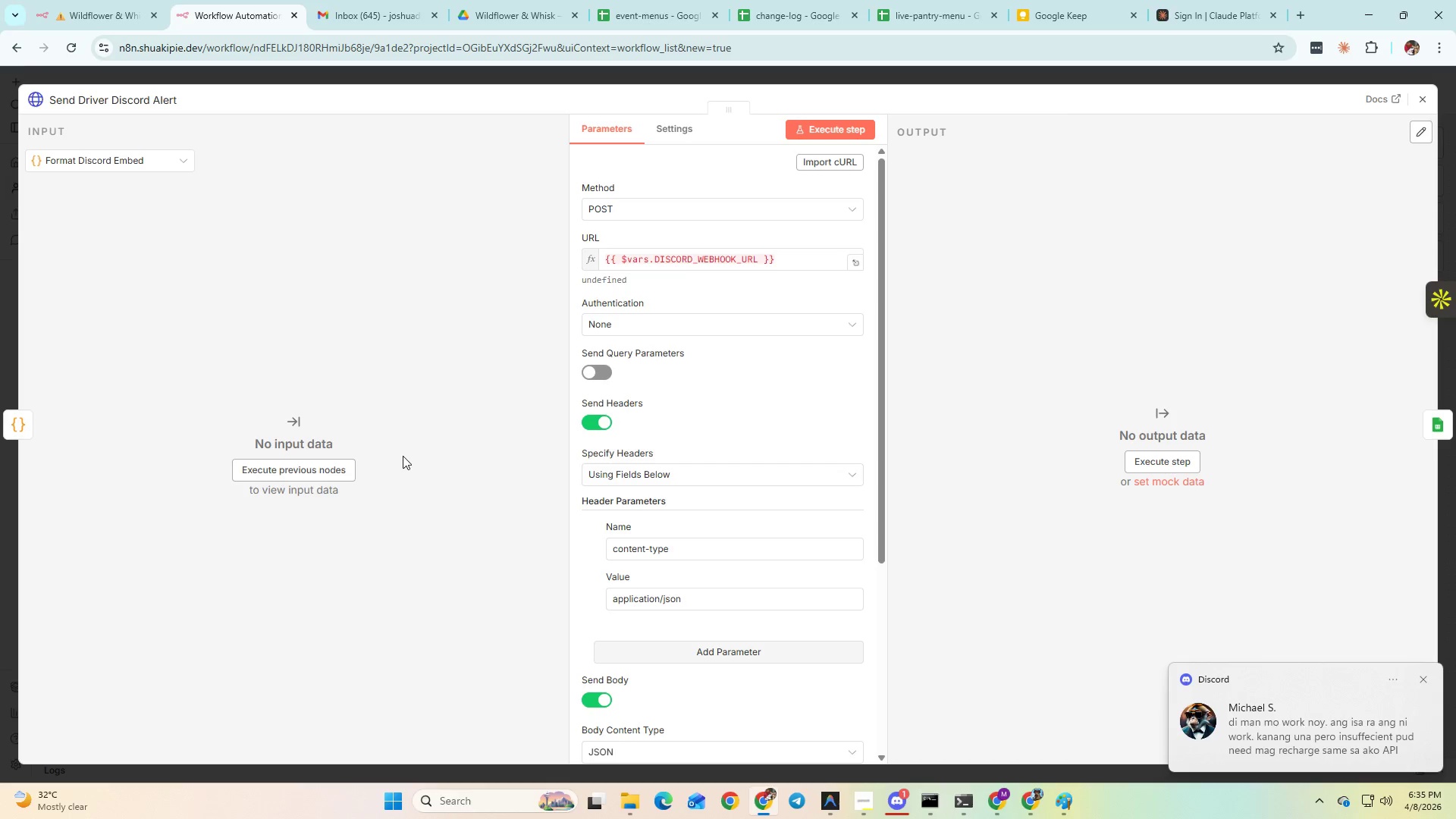 
wait(8.2)
 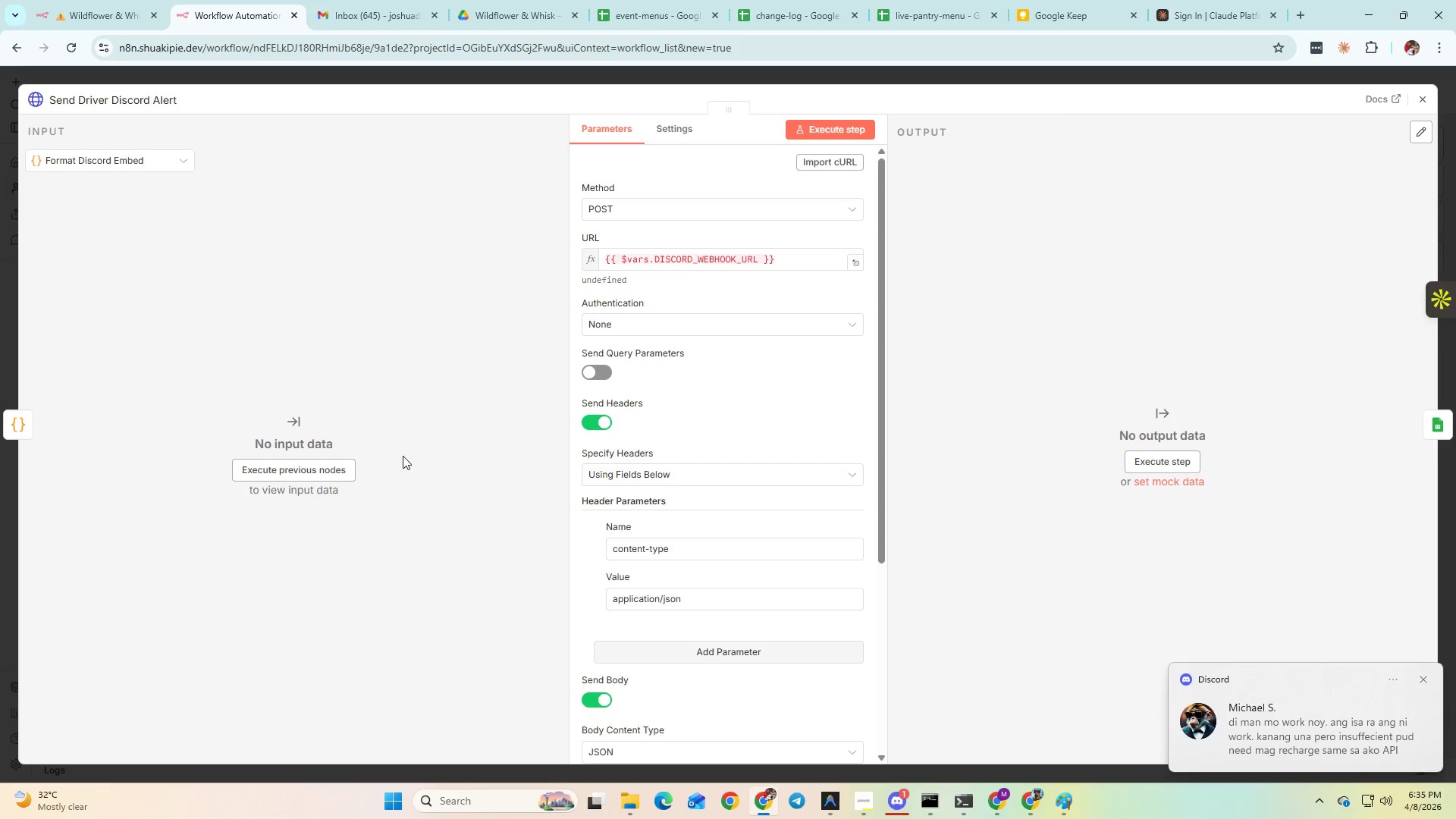 
left_click([896, 805])
 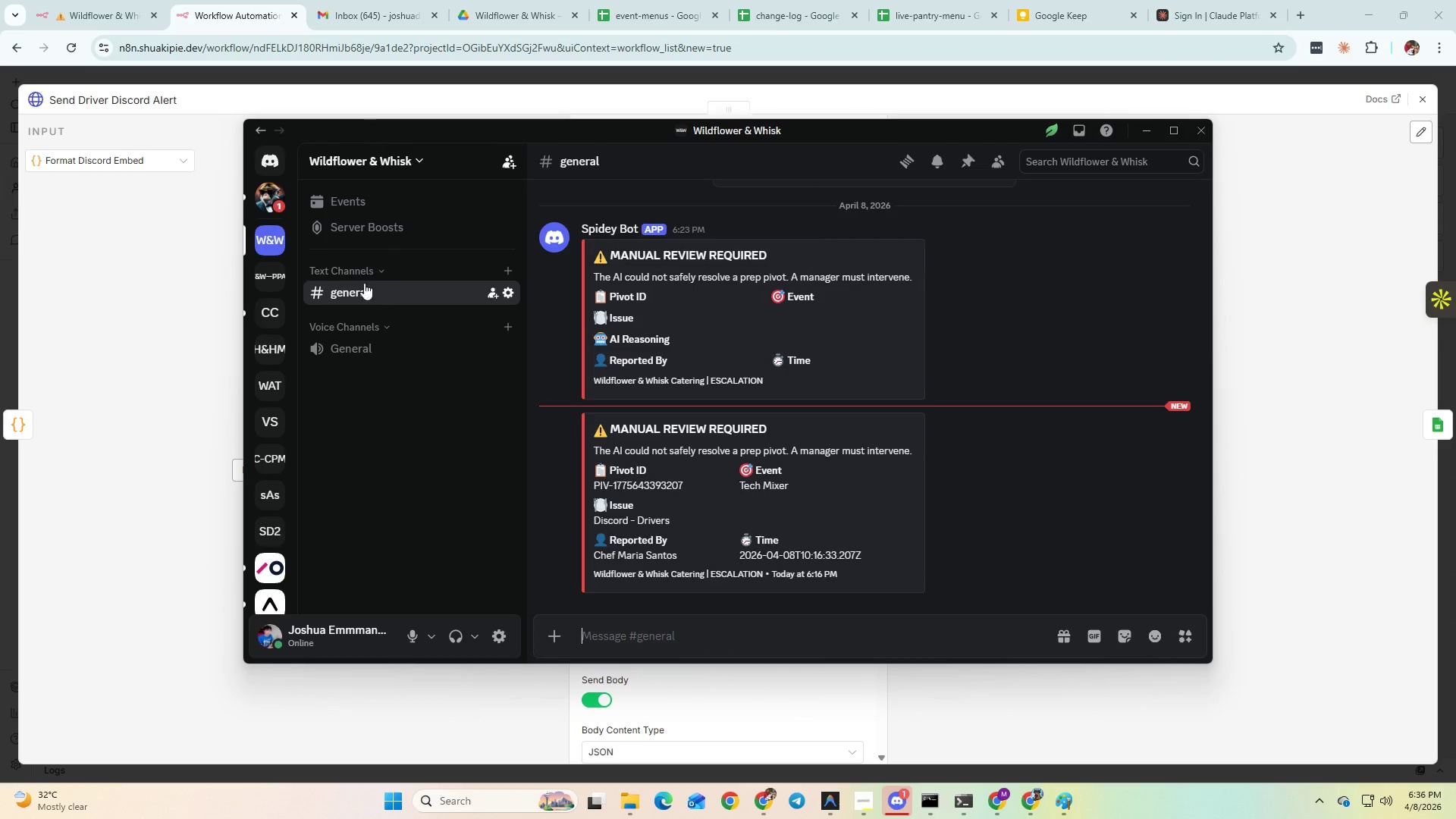 
left_click([268, 202])
 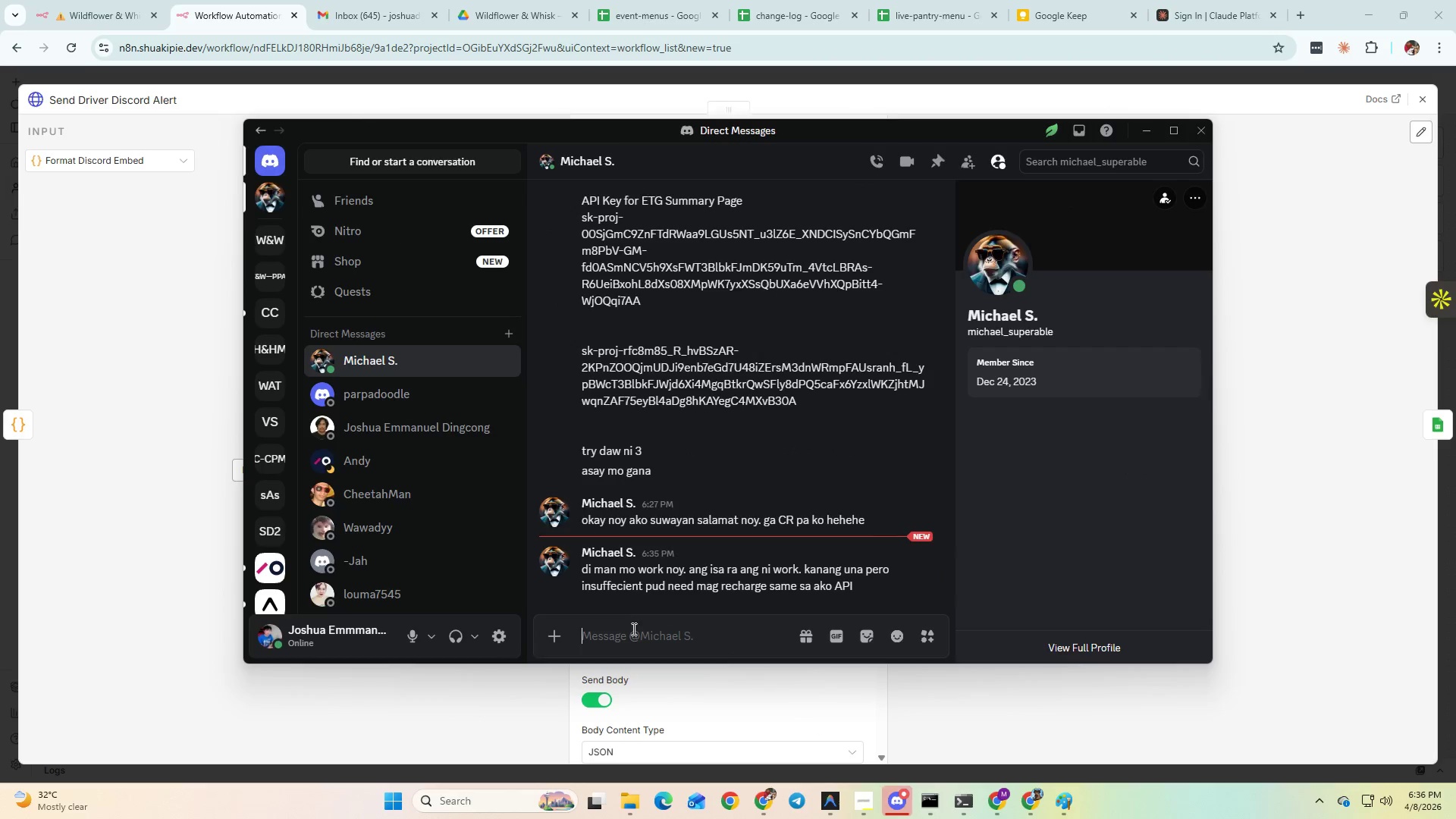 
left_click([637, 632])
 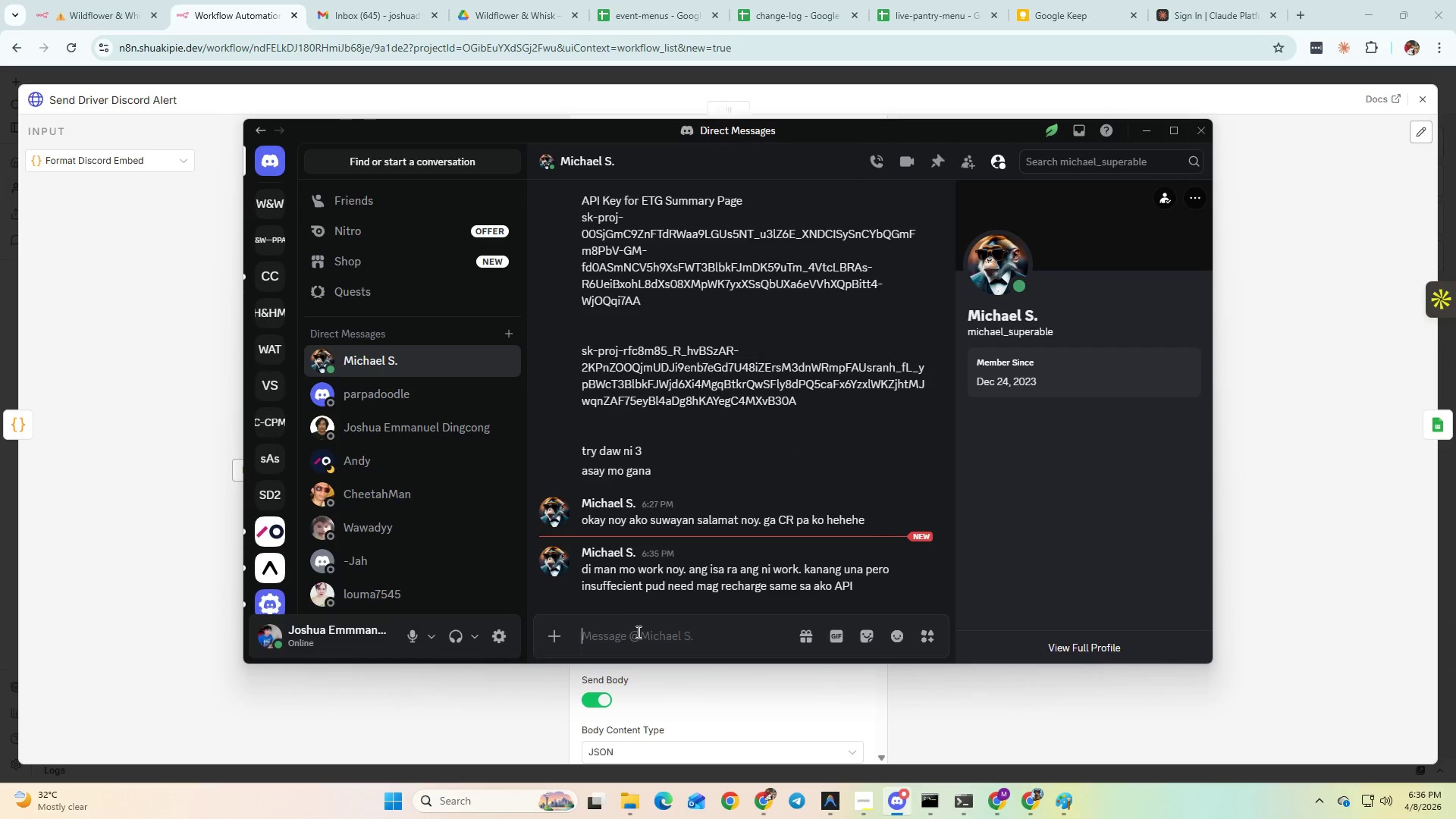 
type(aw)
 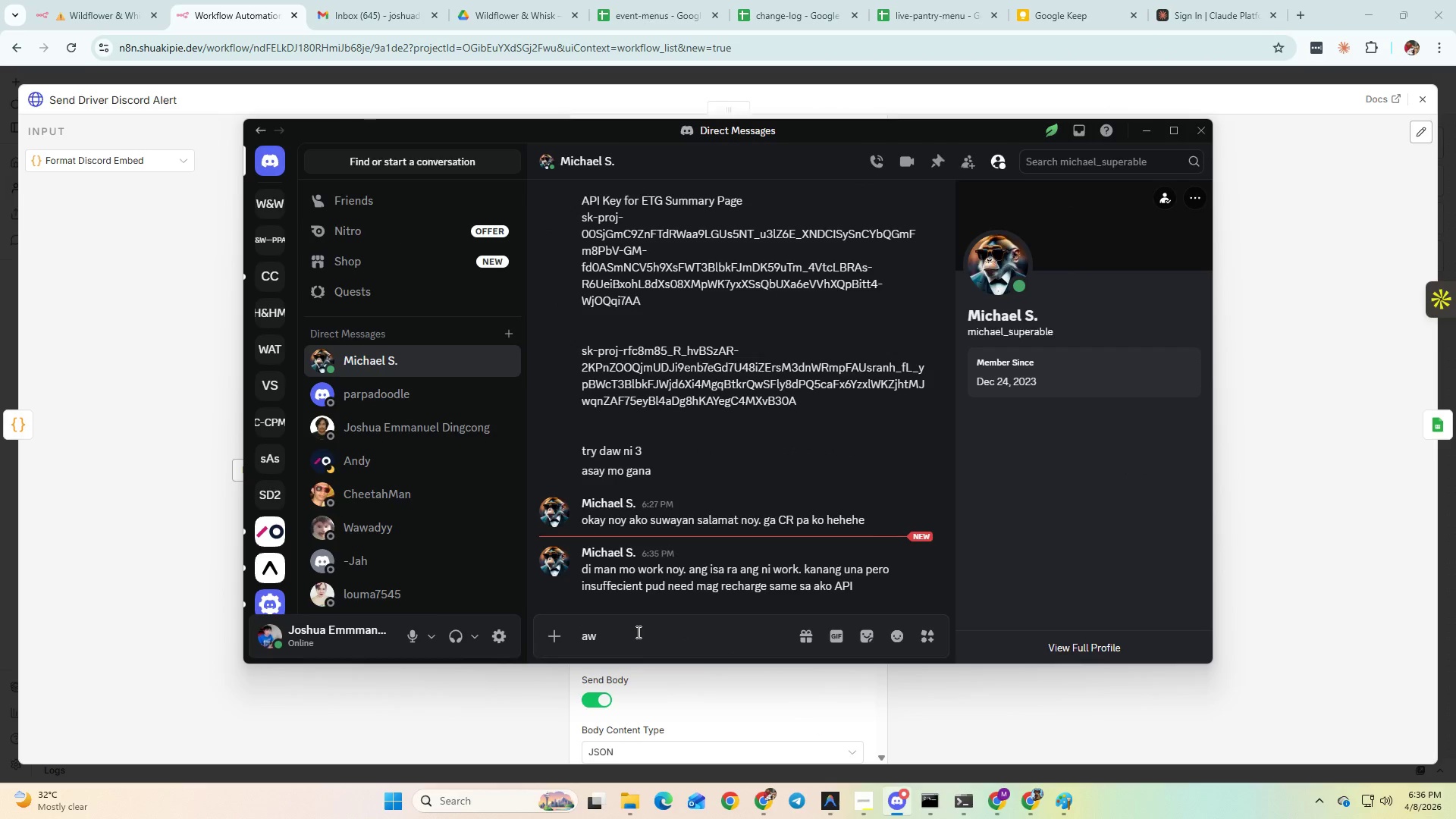 
key(Enter)
 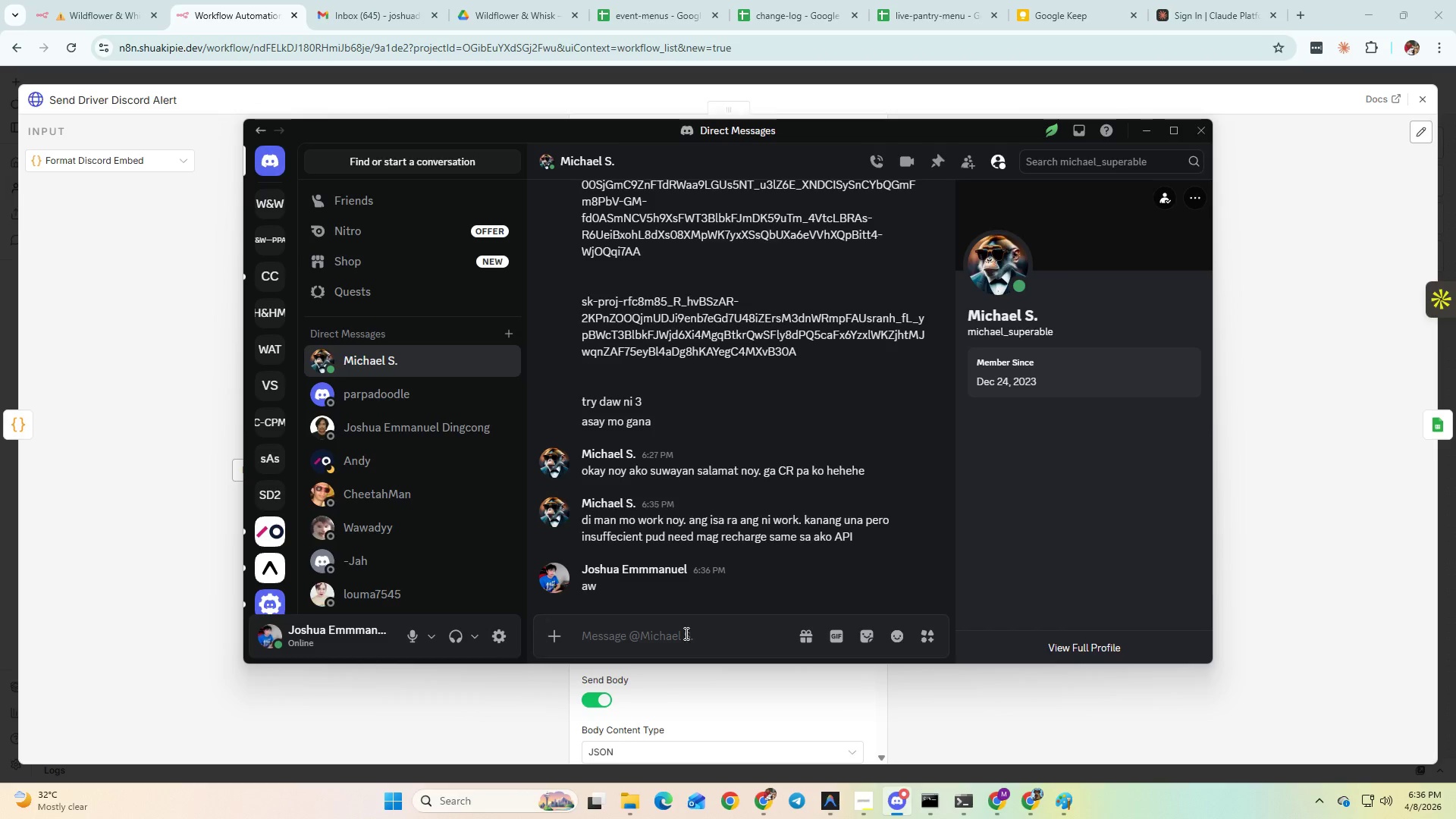 
wait(9.94)
 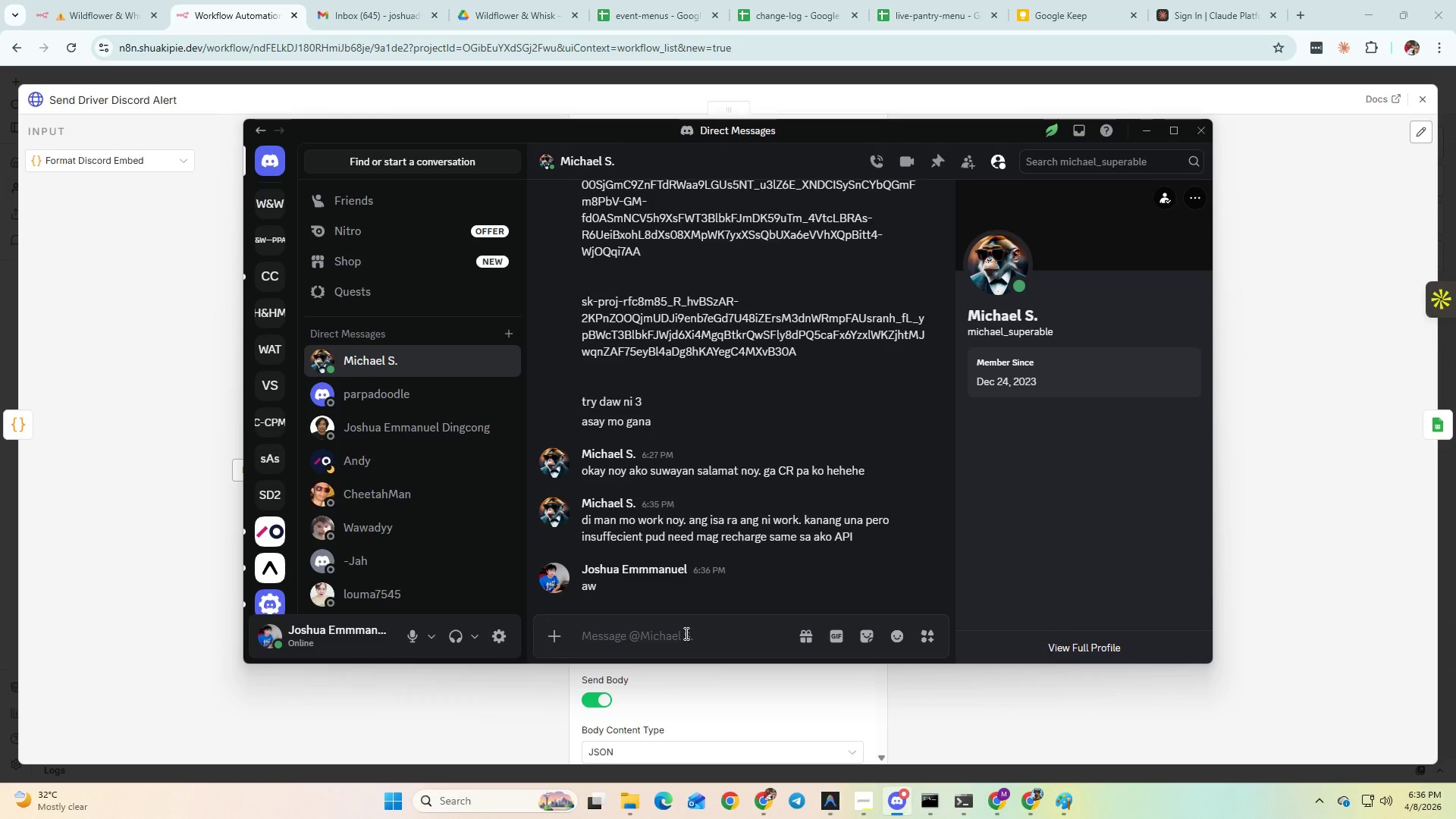 
left_click([127, 664])
 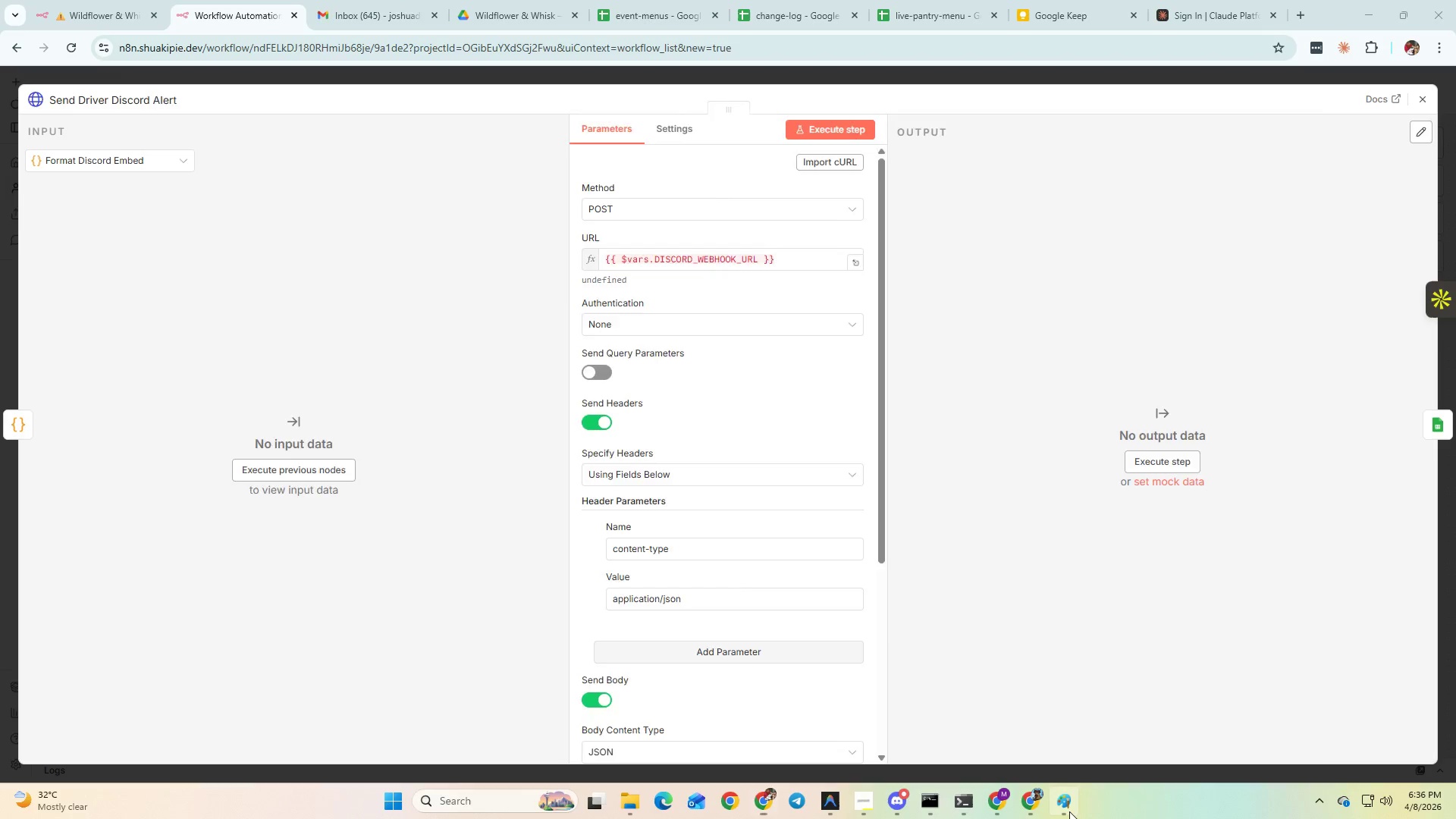 
wait(5.22)
 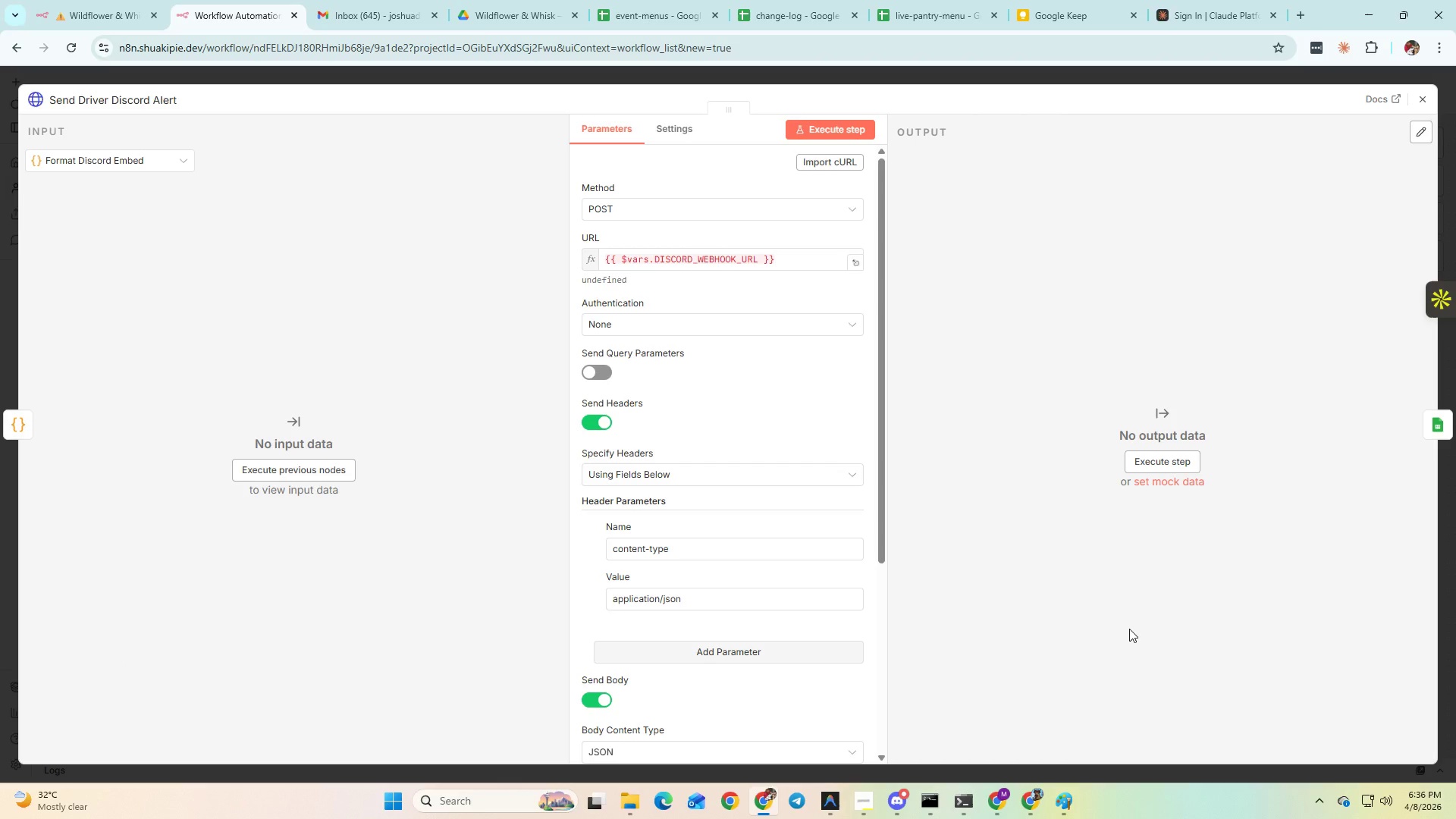 
left_click([1069, 812])
 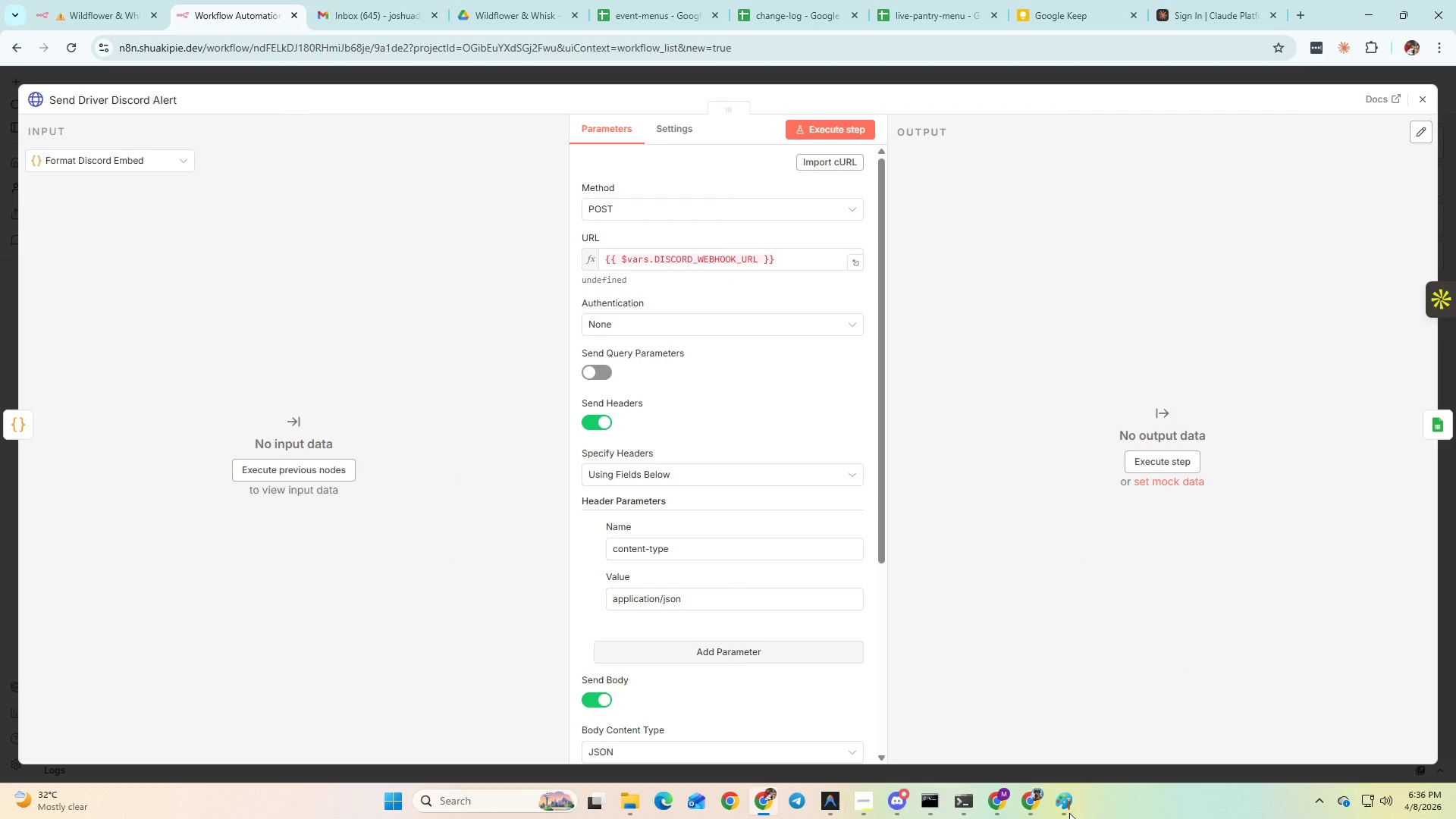 
wait(8.36)
 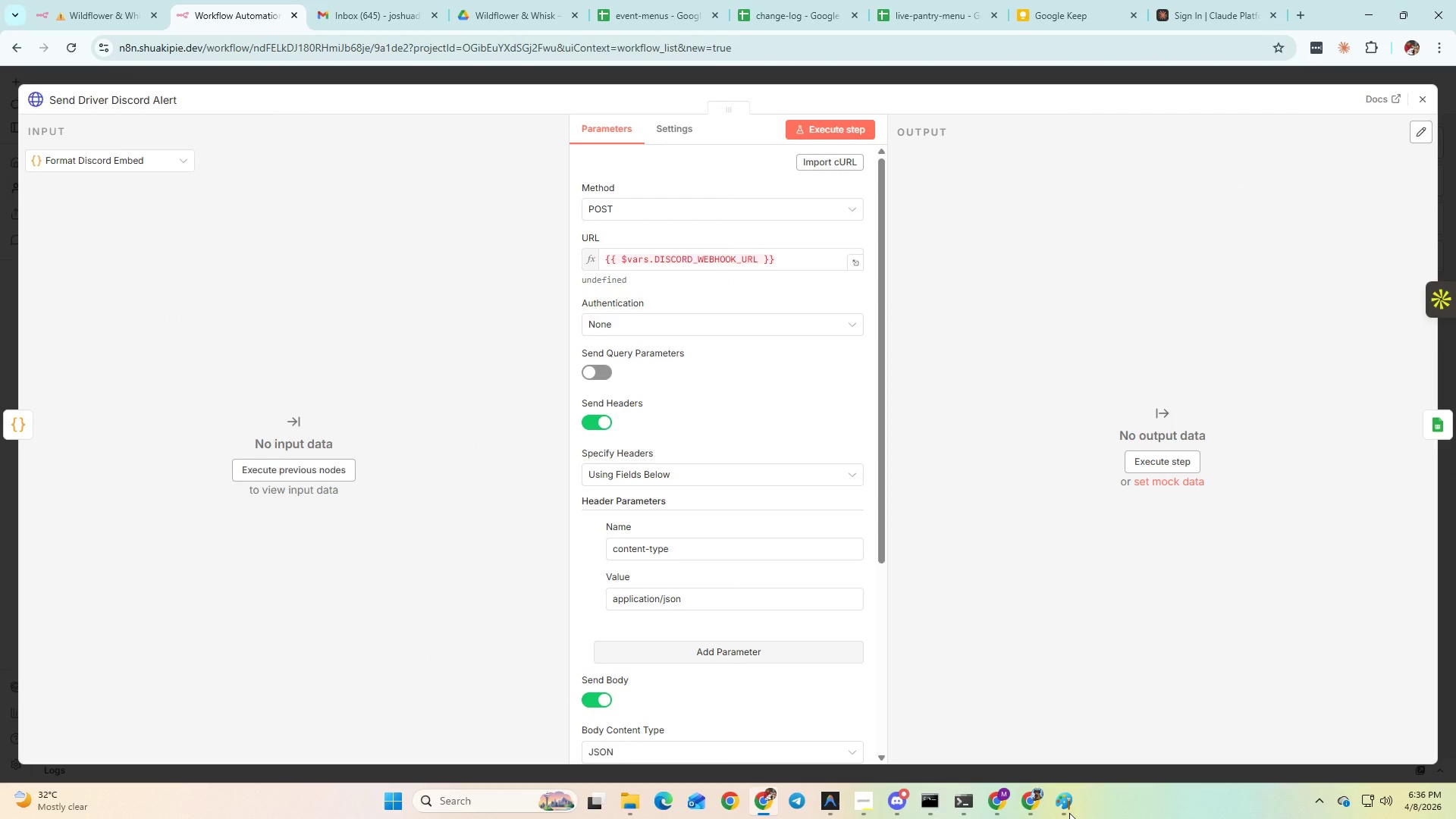 
left_click([1069, 813])
 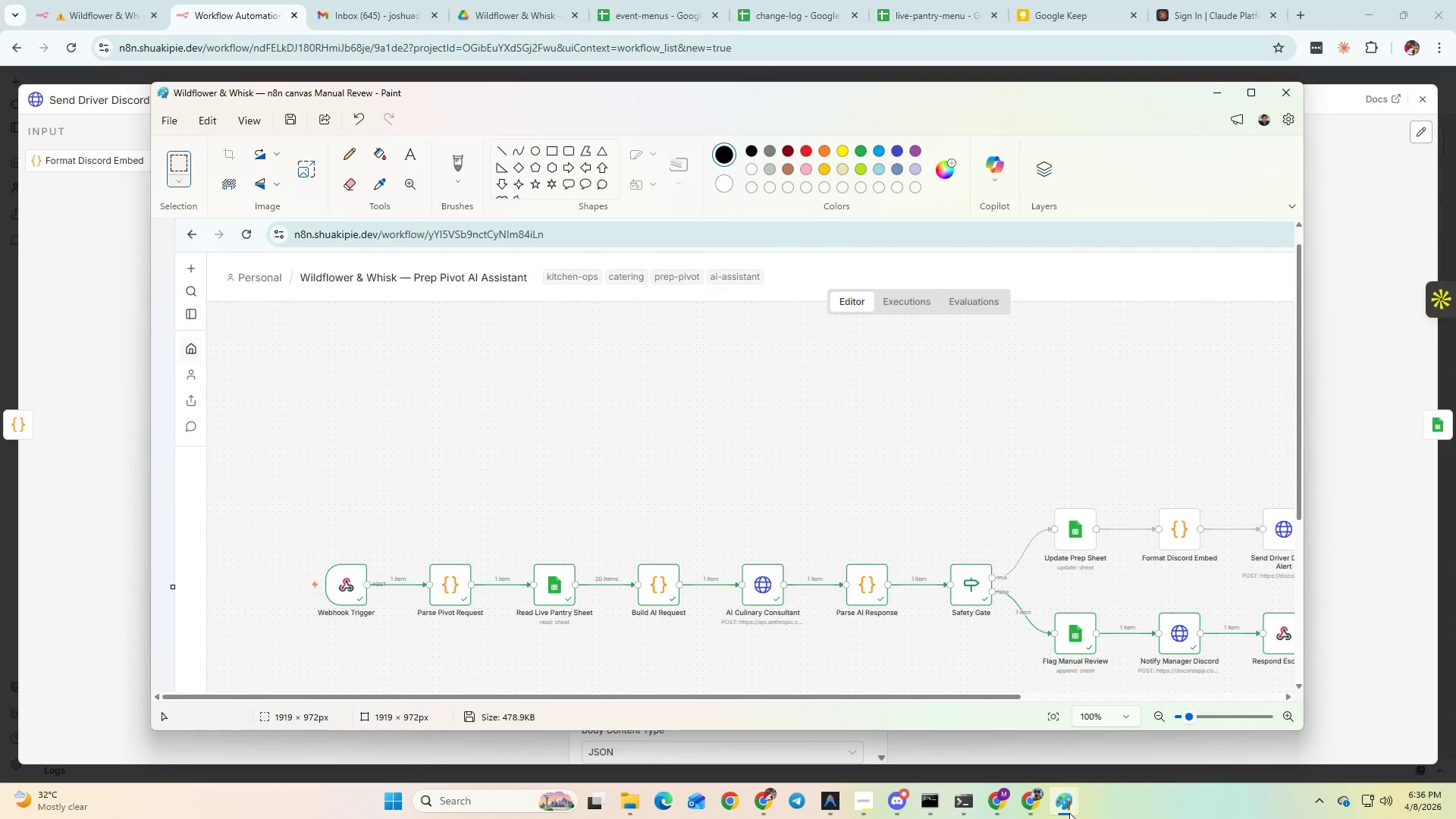 
left_click([1069, 813])
 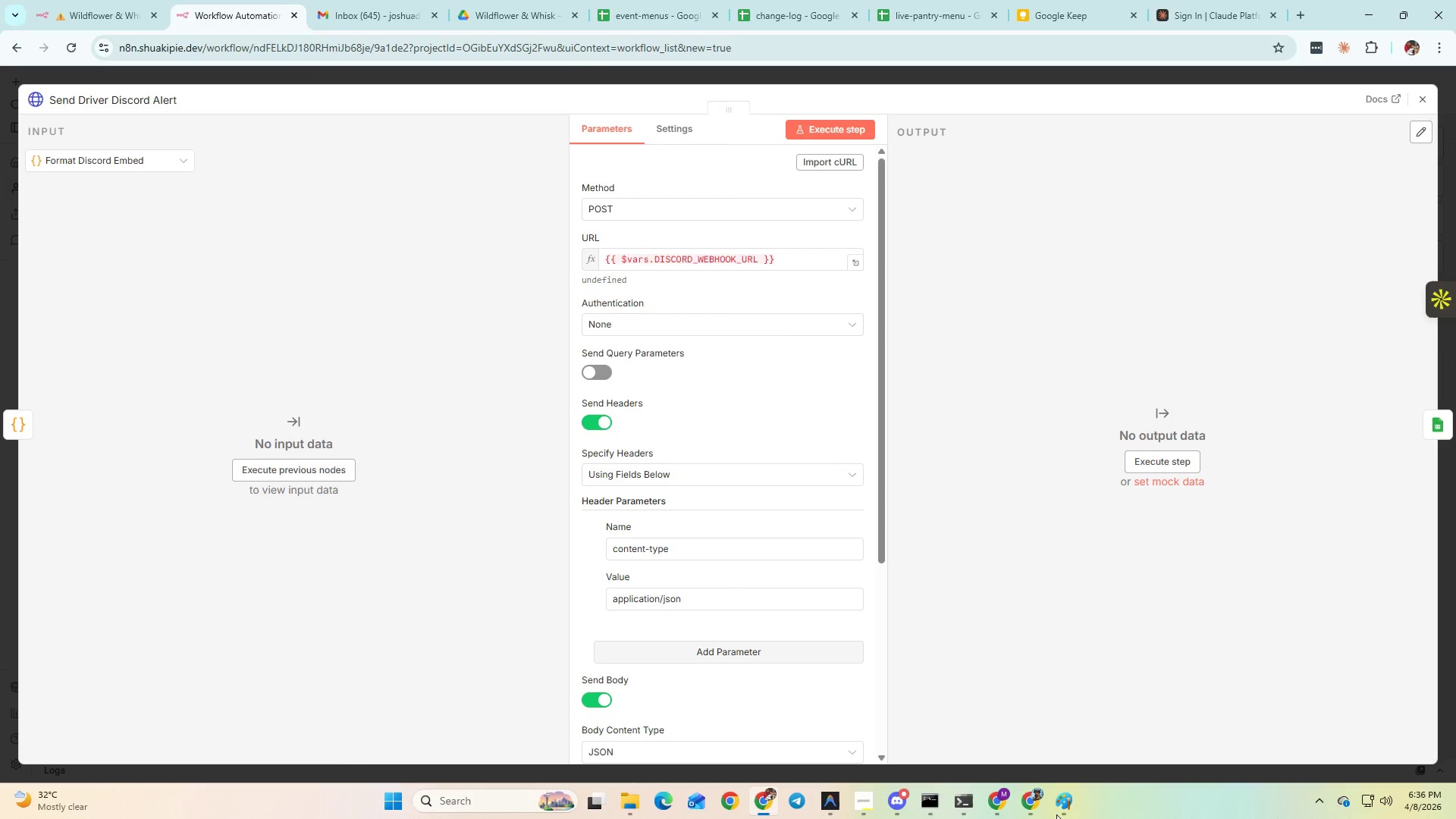 
left_click([1034, 816])
 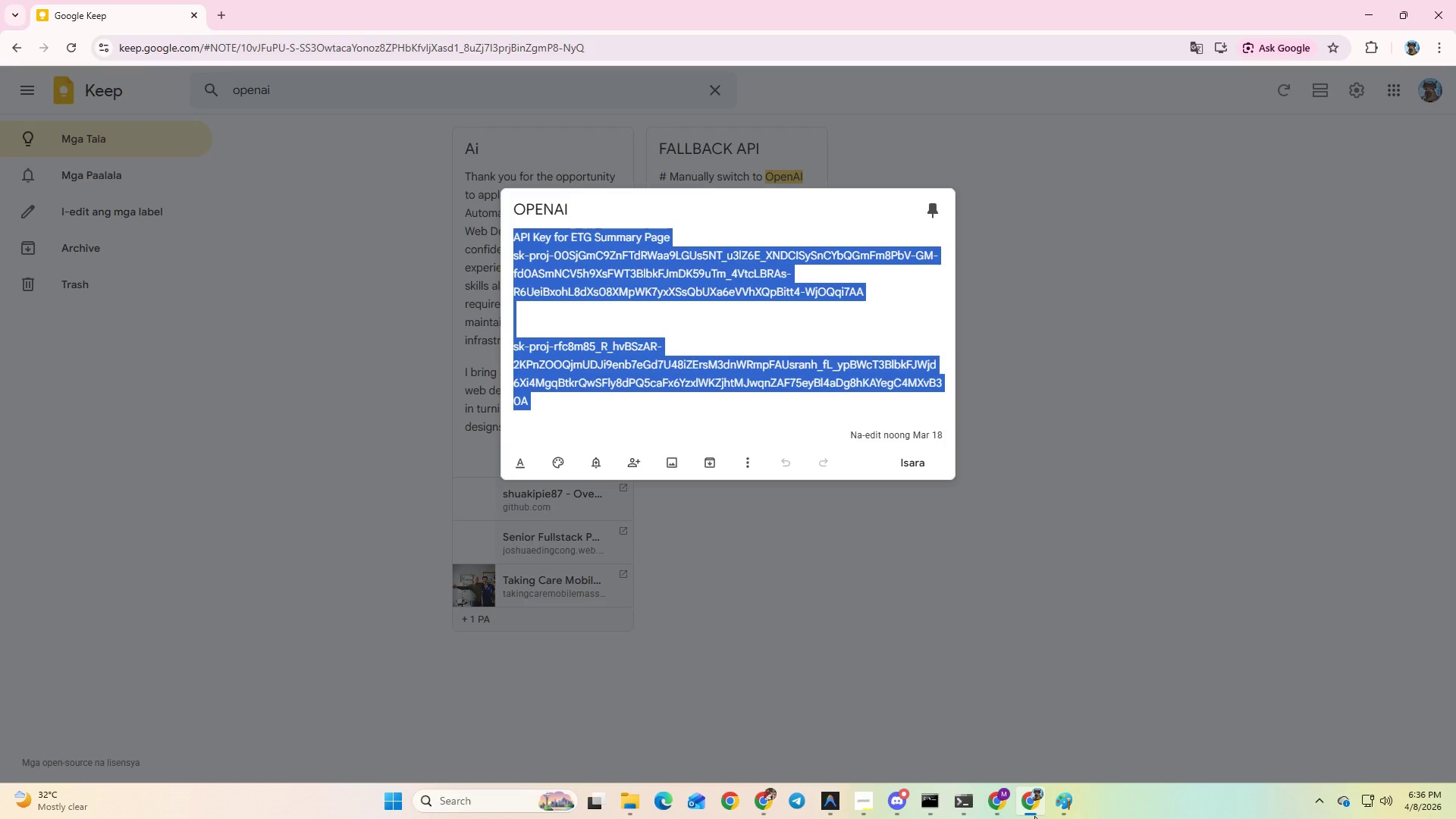 
left_click([1034, 816])
 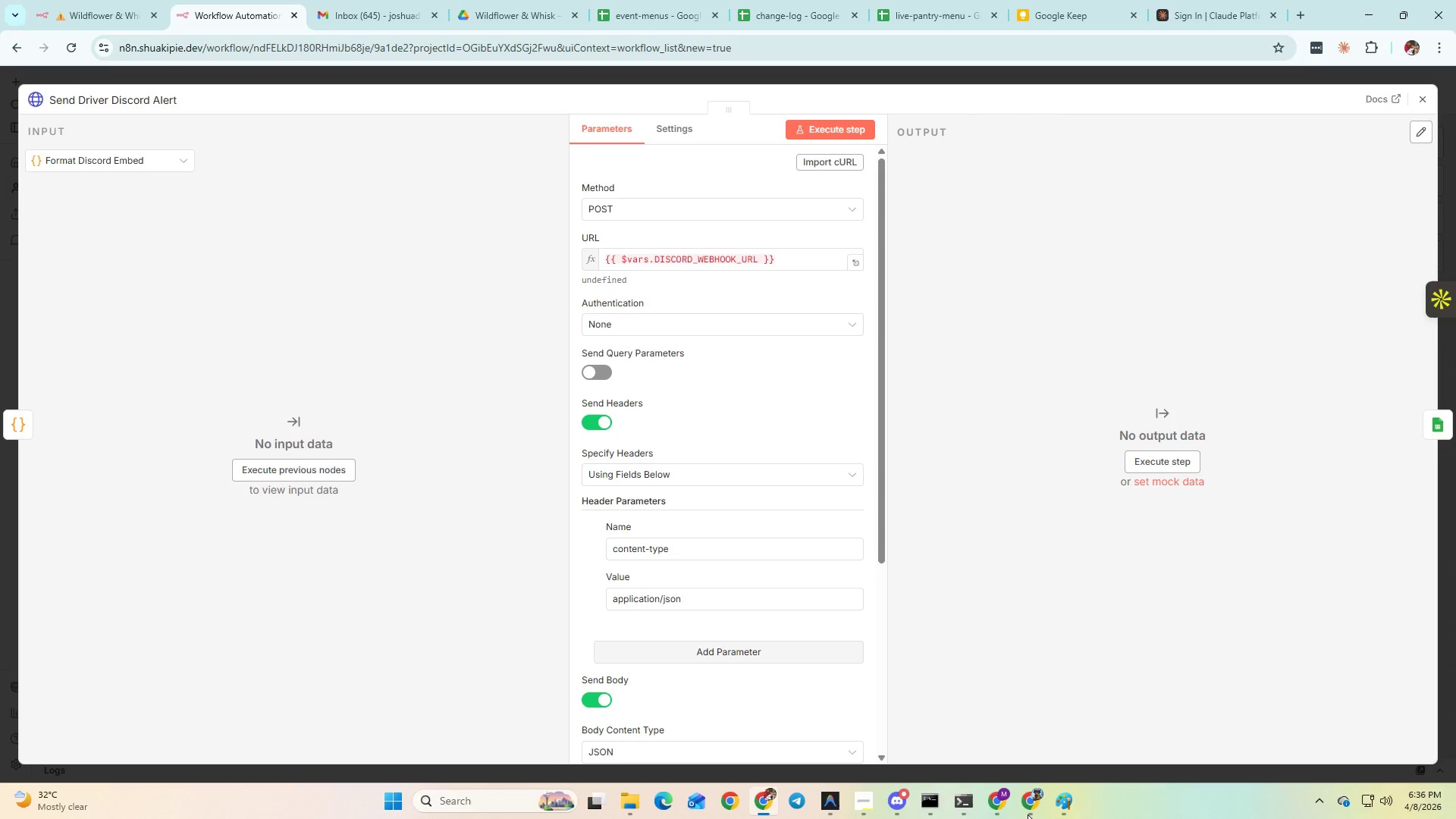 
left_click([1003, 808])
 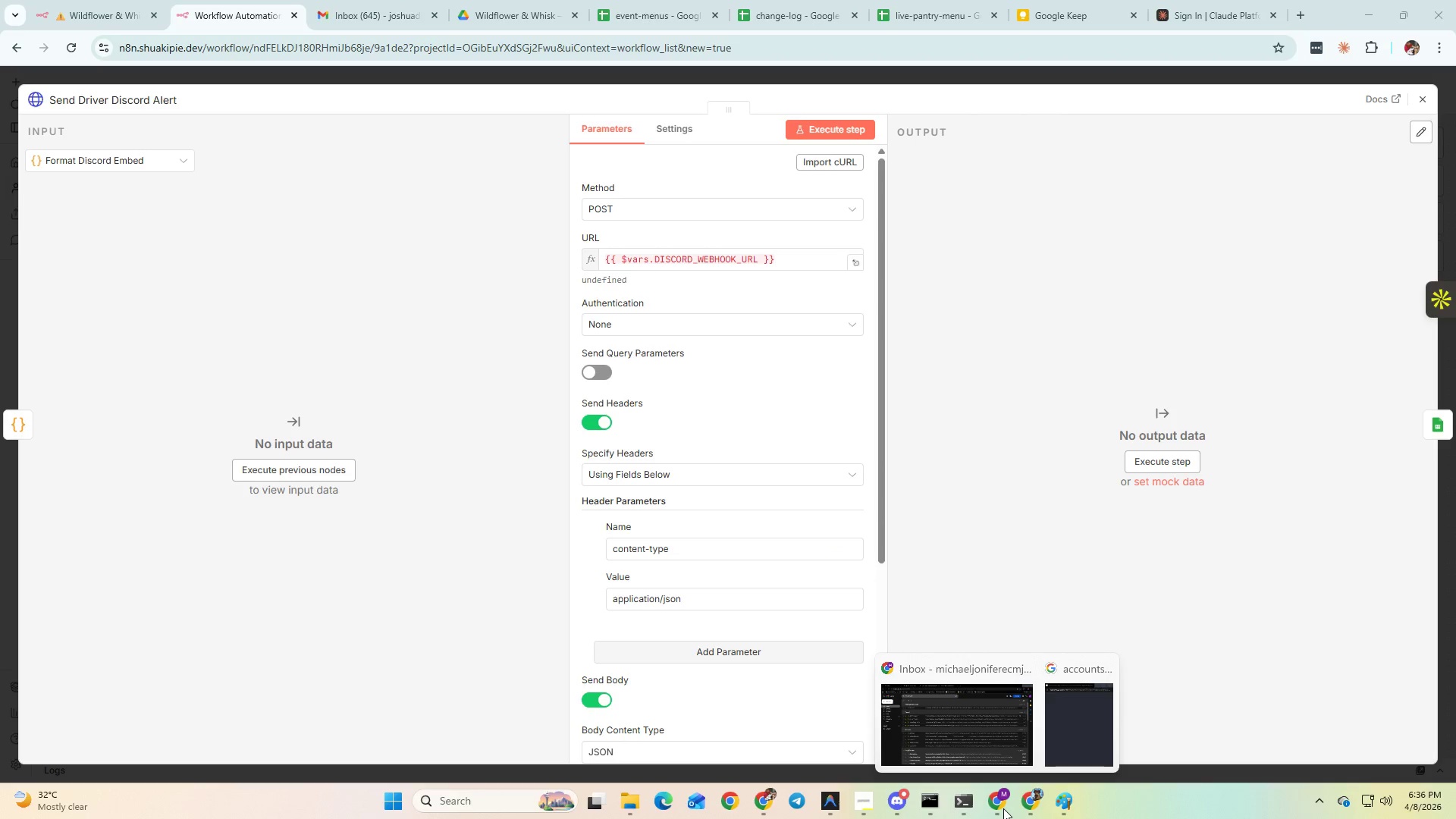 
left_click([1003, 808])
 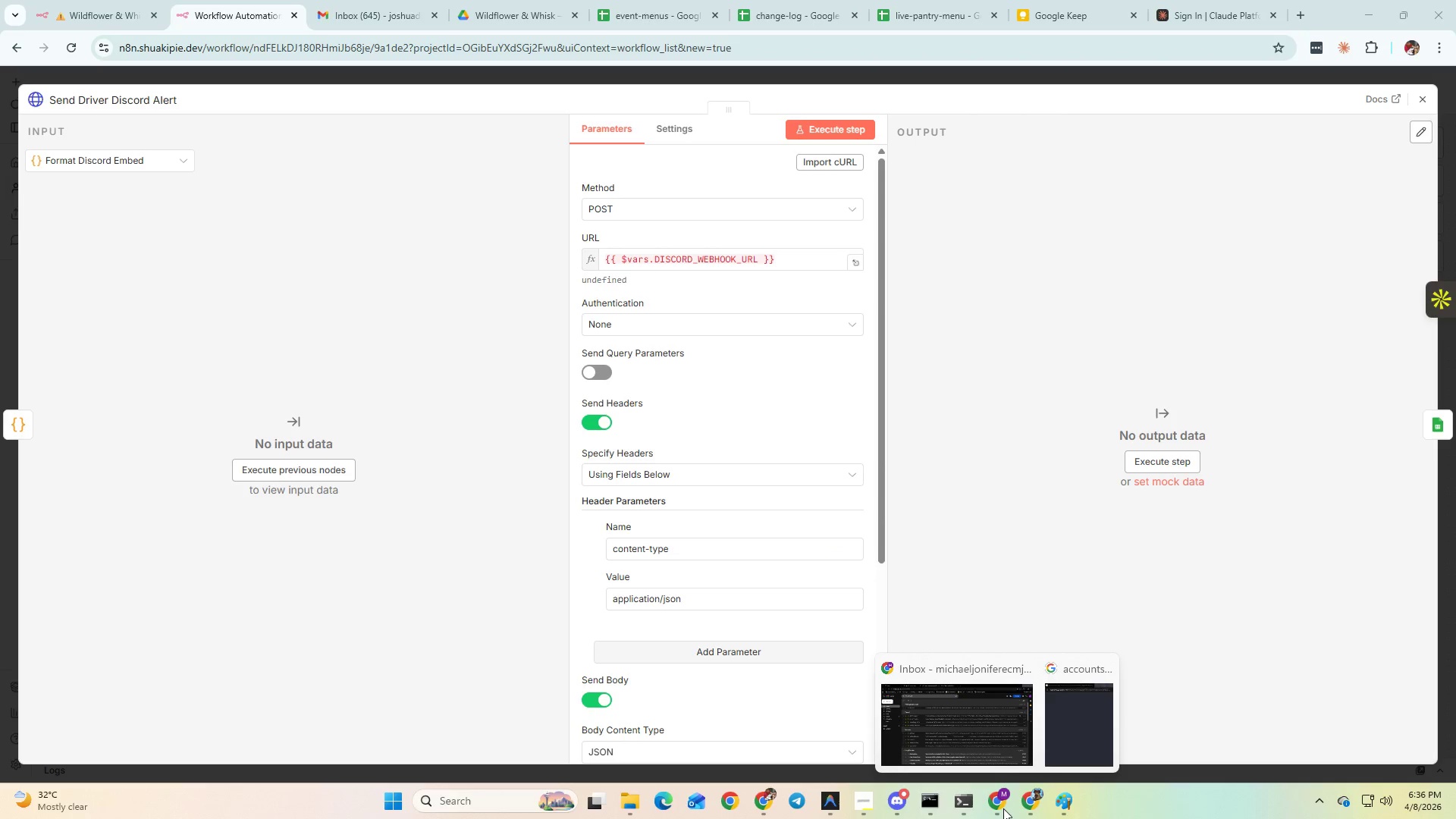 
left_click([1047, 802])
 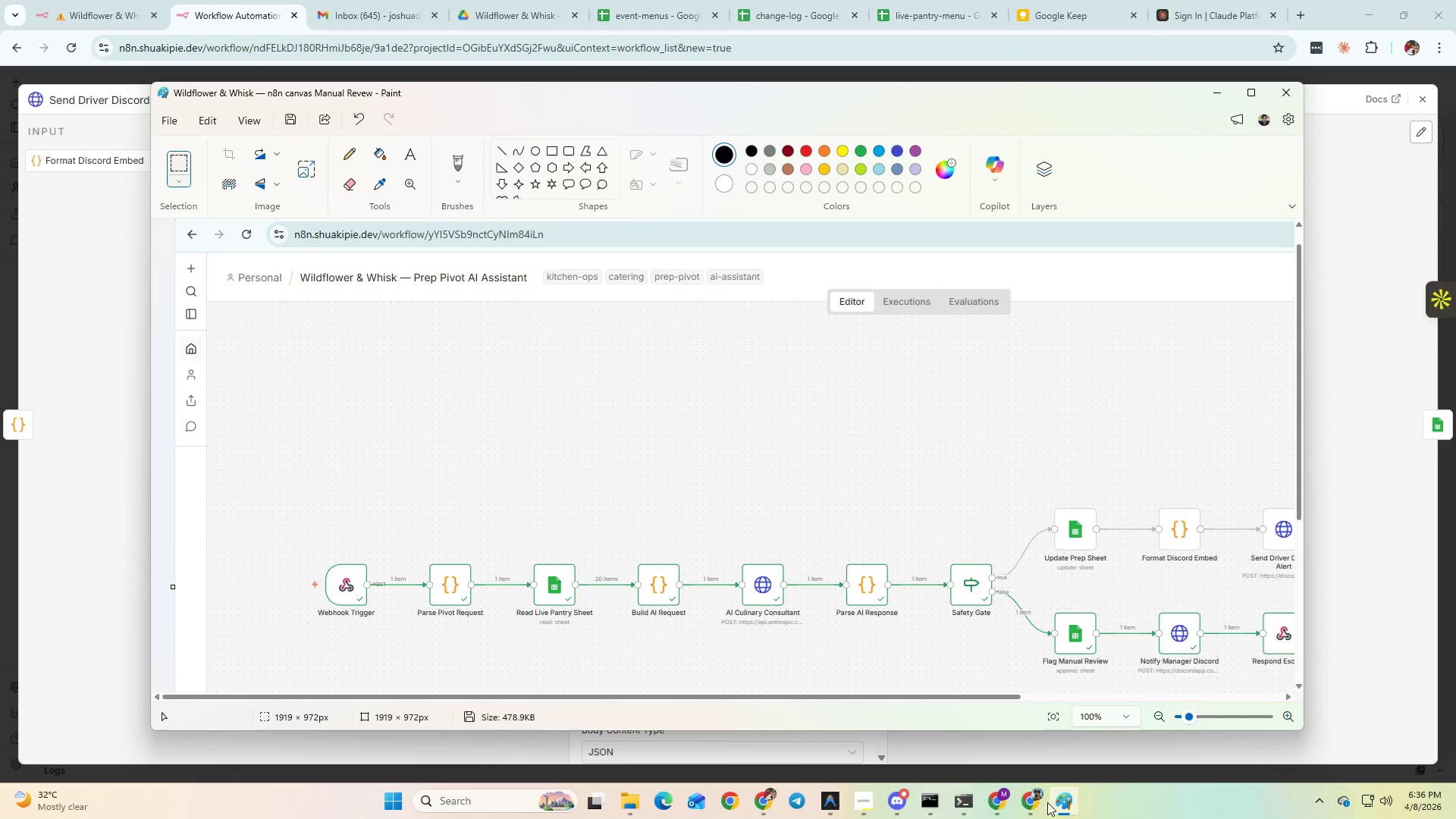 
left_click([1047, 802])
 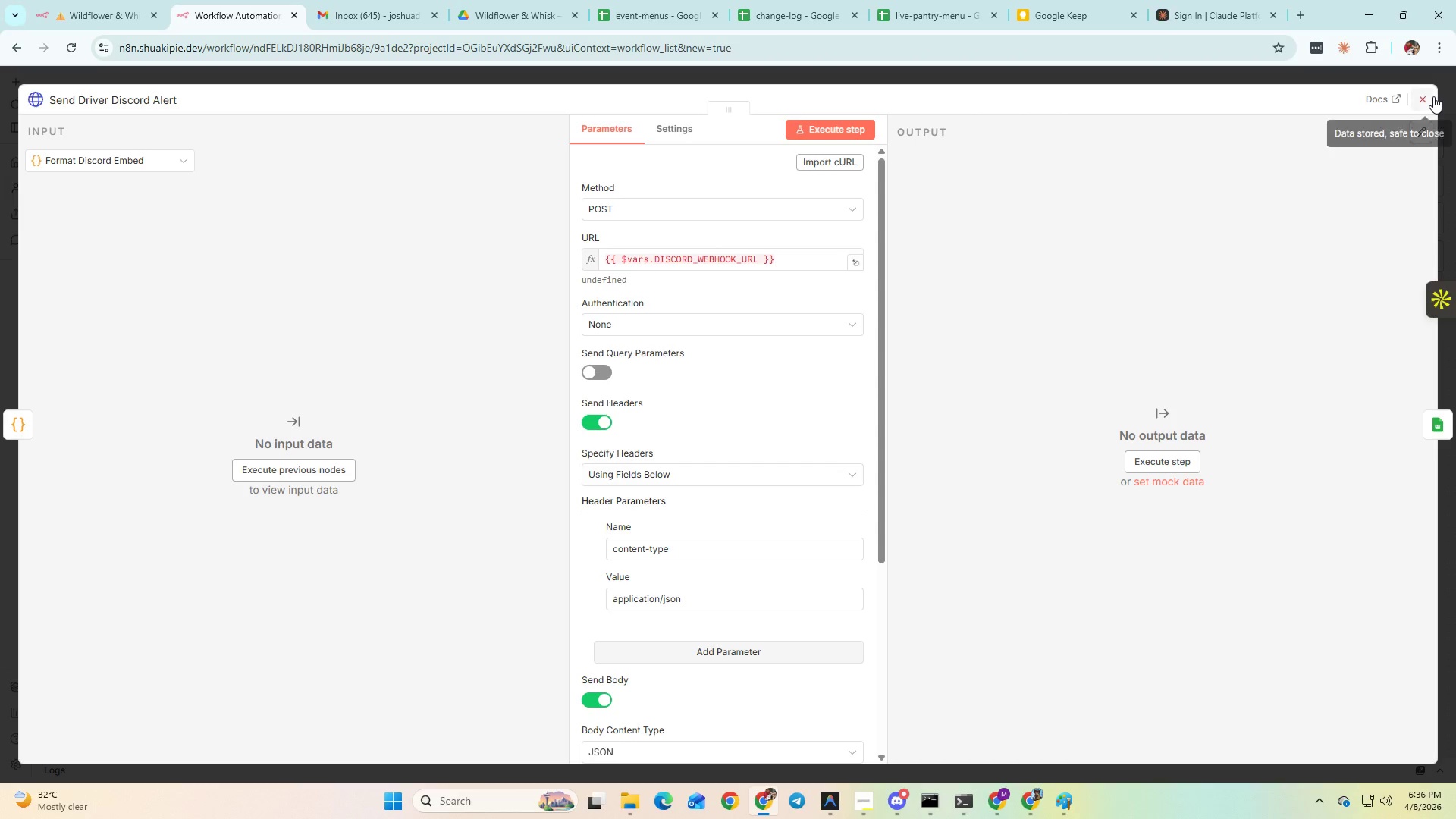 
left_click([1432, 95])
 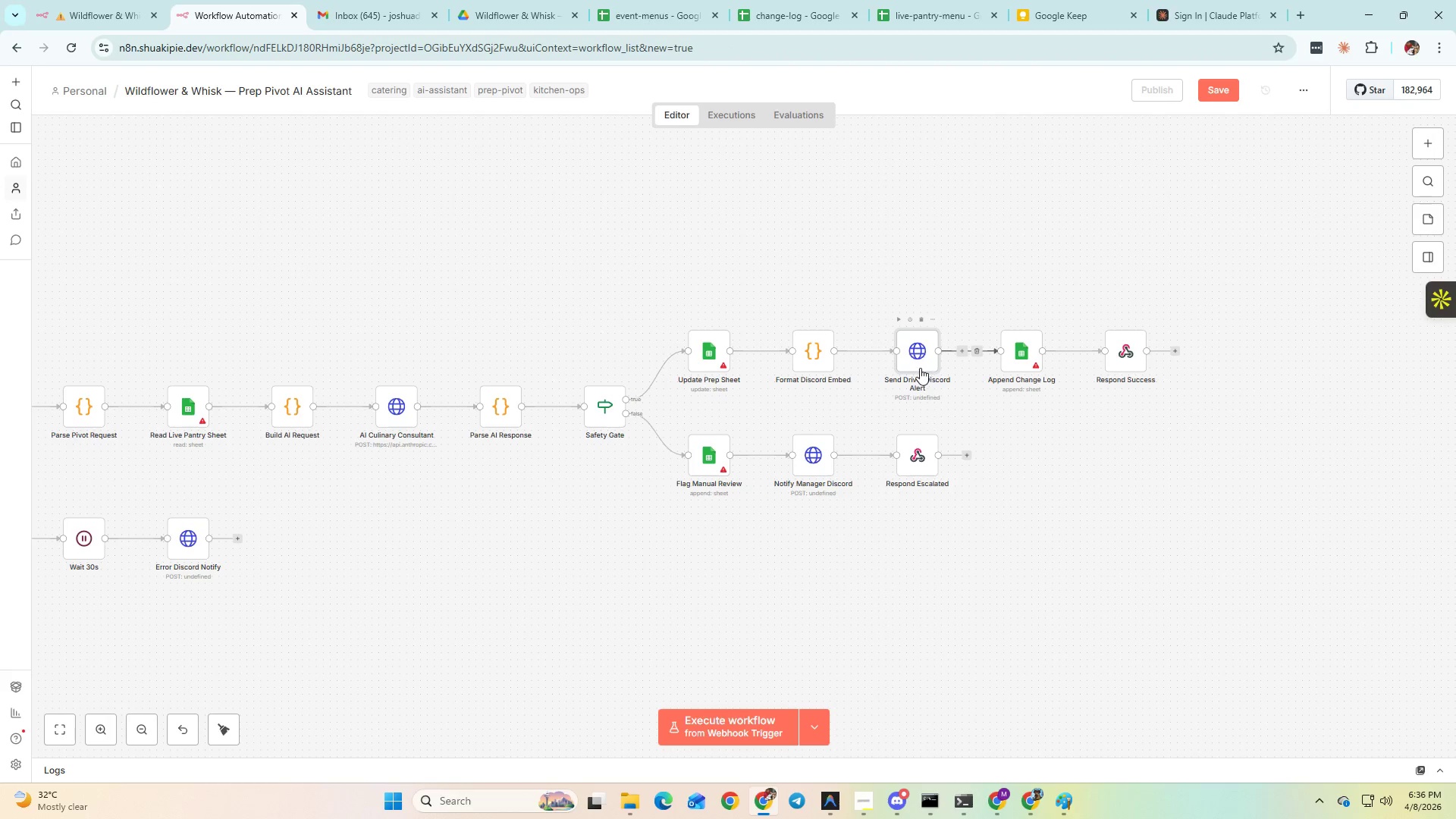 
hold_key(key=ControlLeft, duration=0.47)
 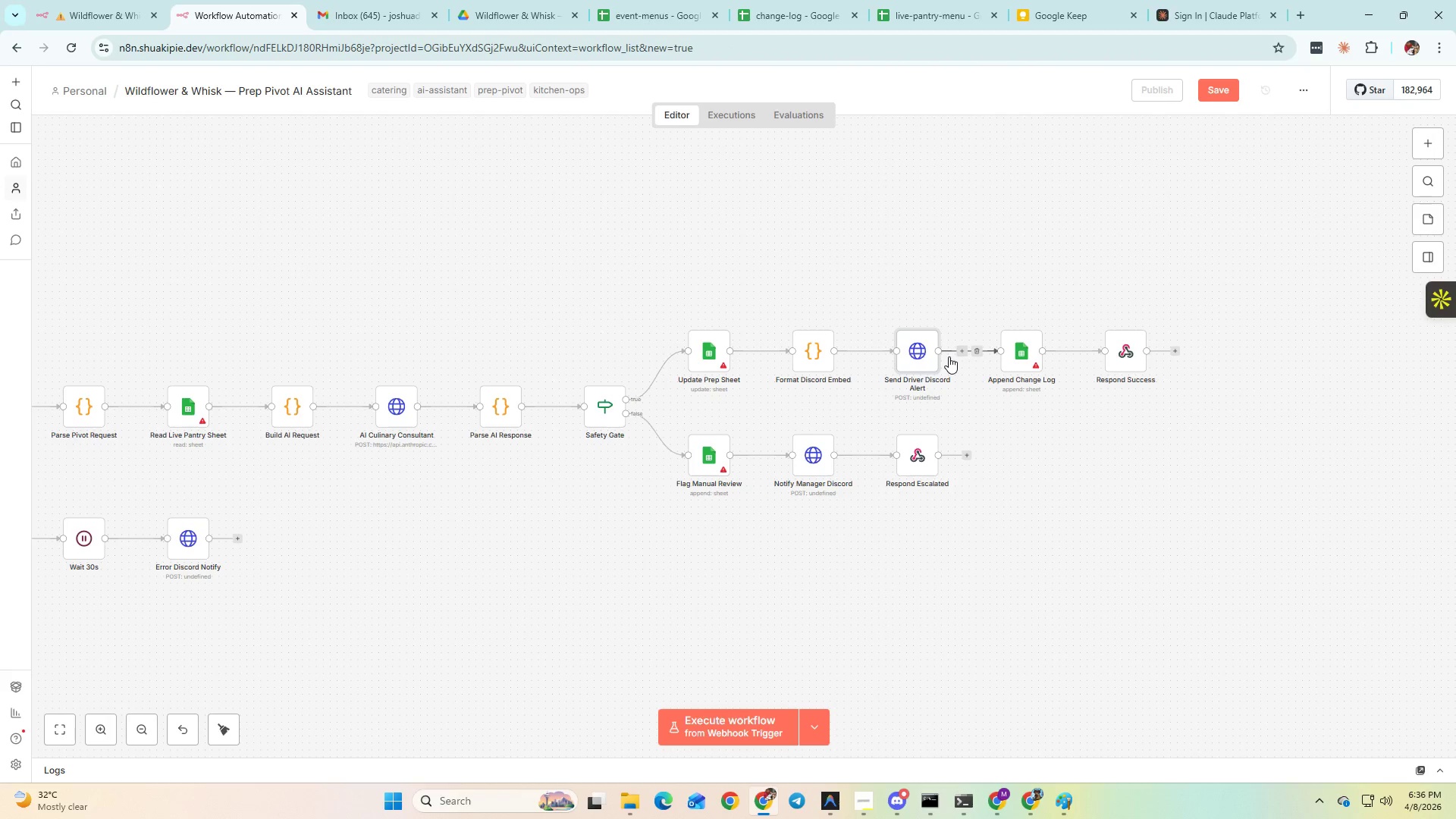 
key(Control+C)
 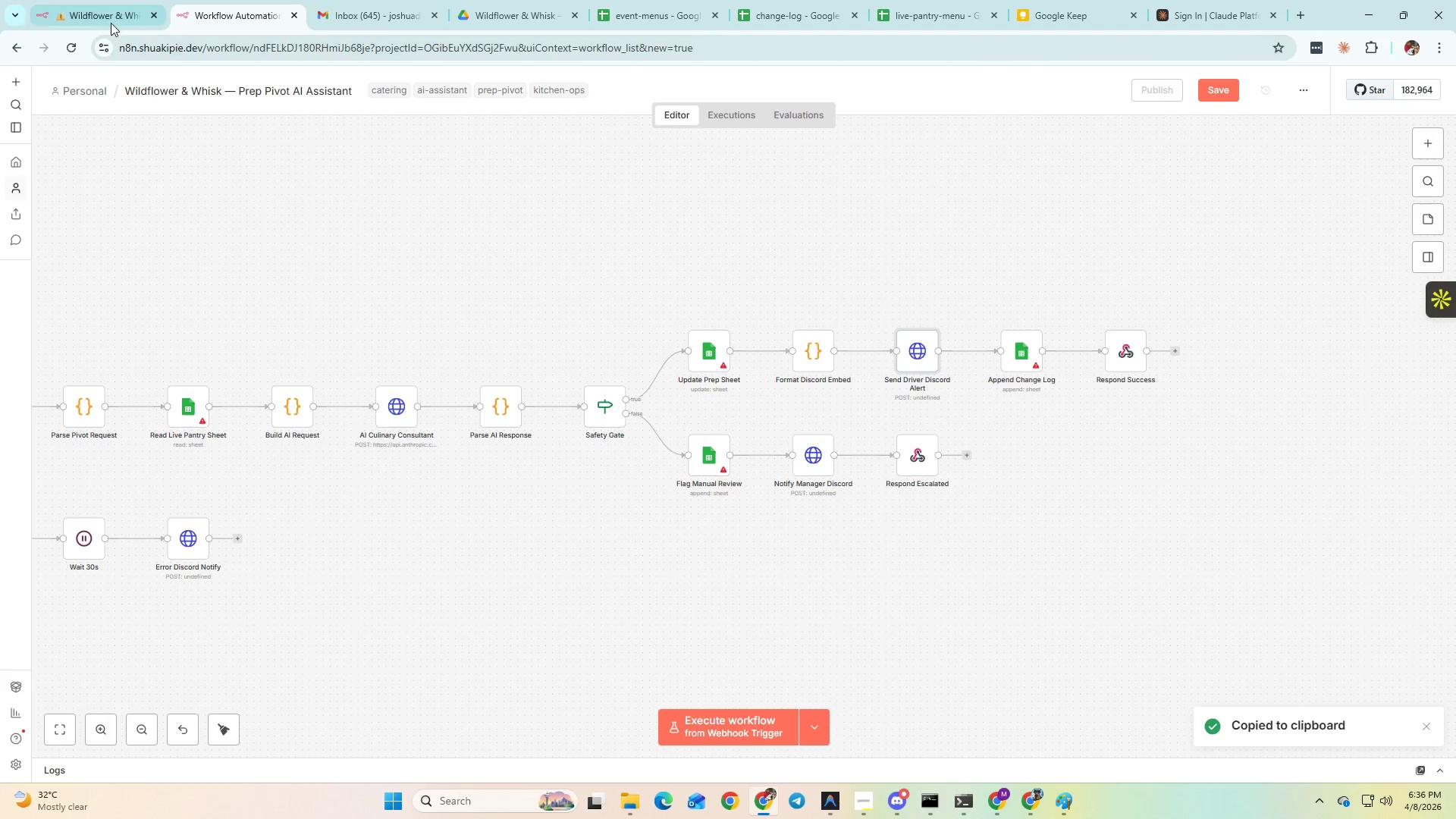 
left_click([109, 21])
 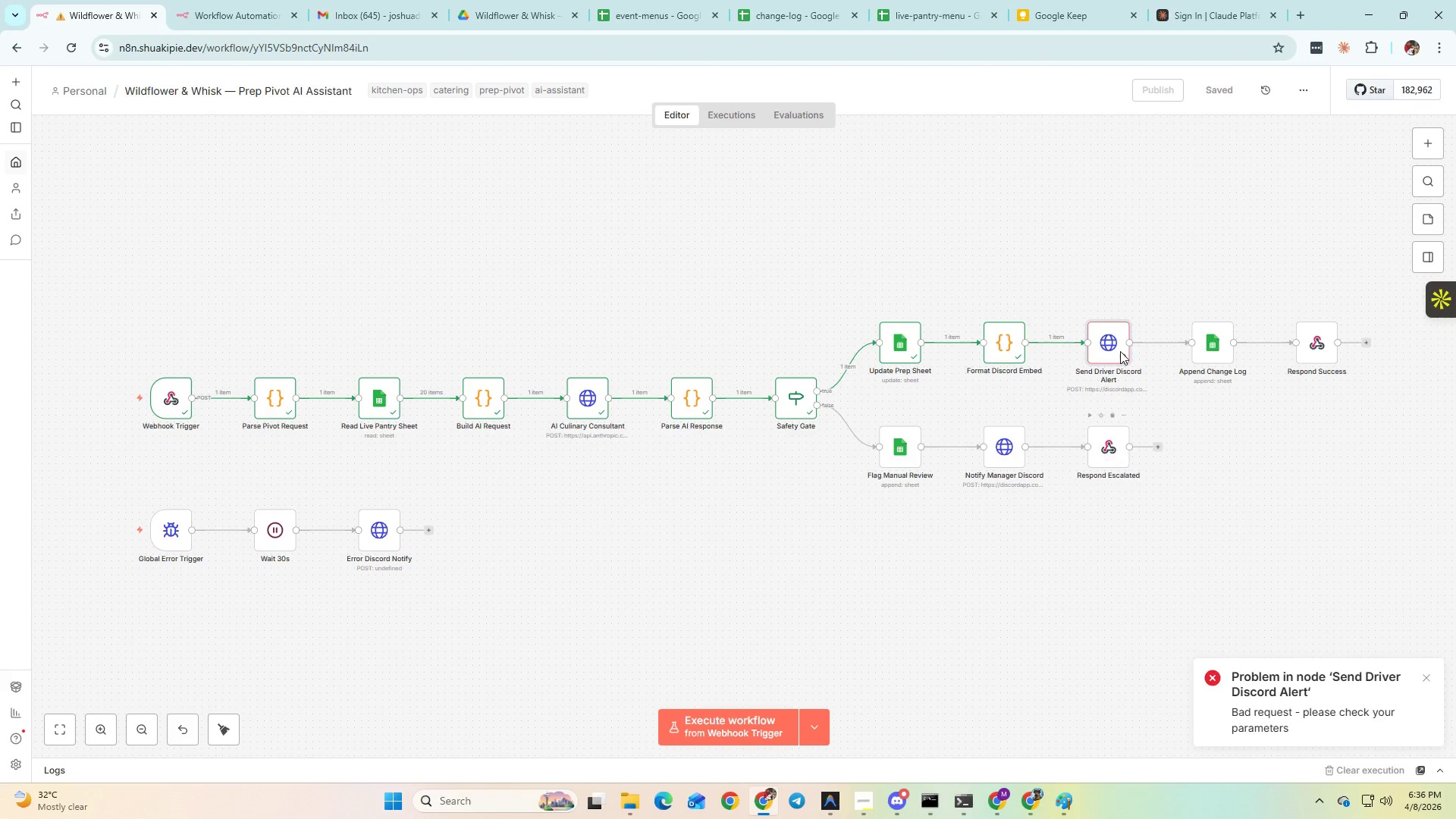 
left_click([1112, 260])
 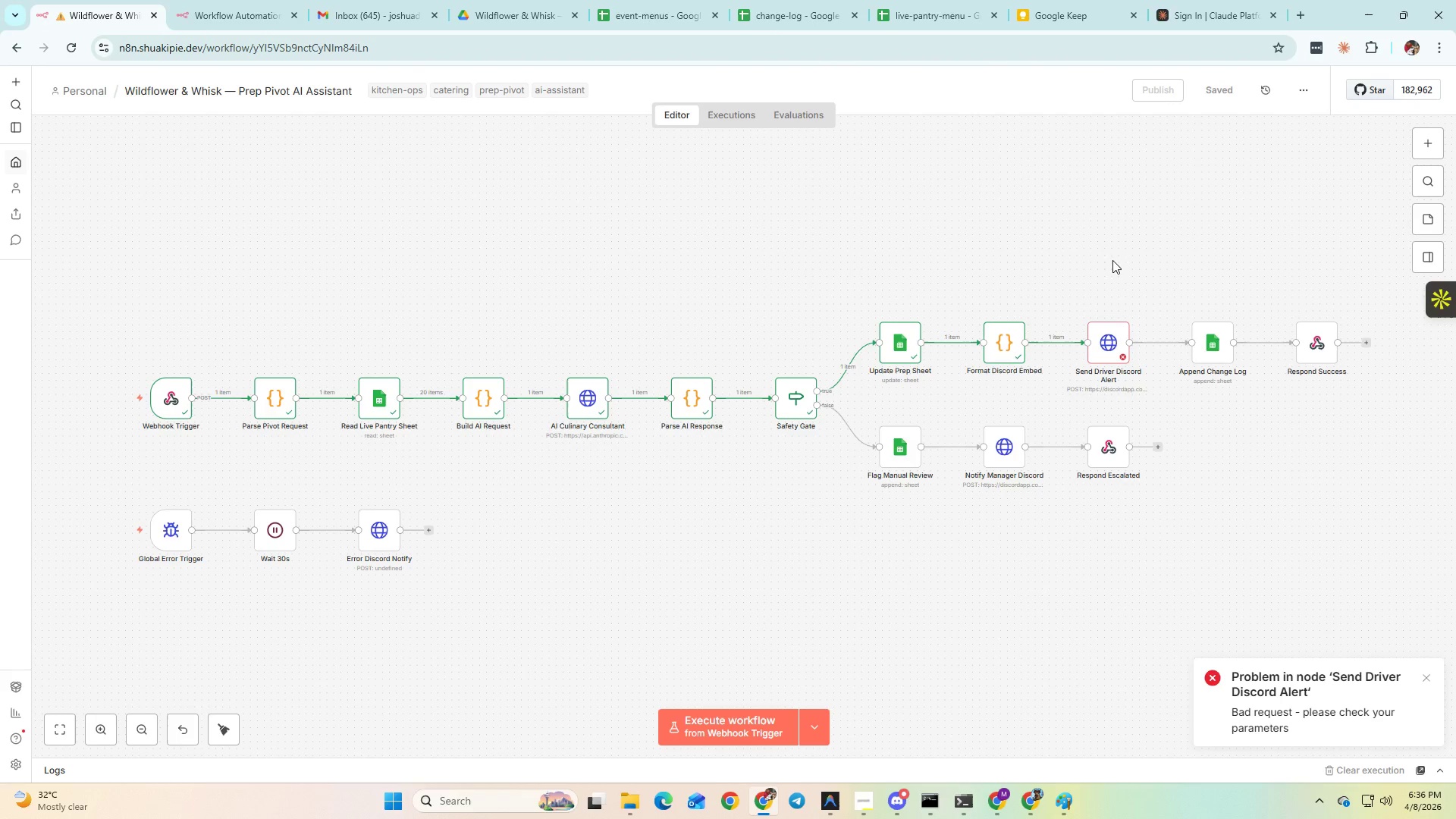 
key(Control+V)
 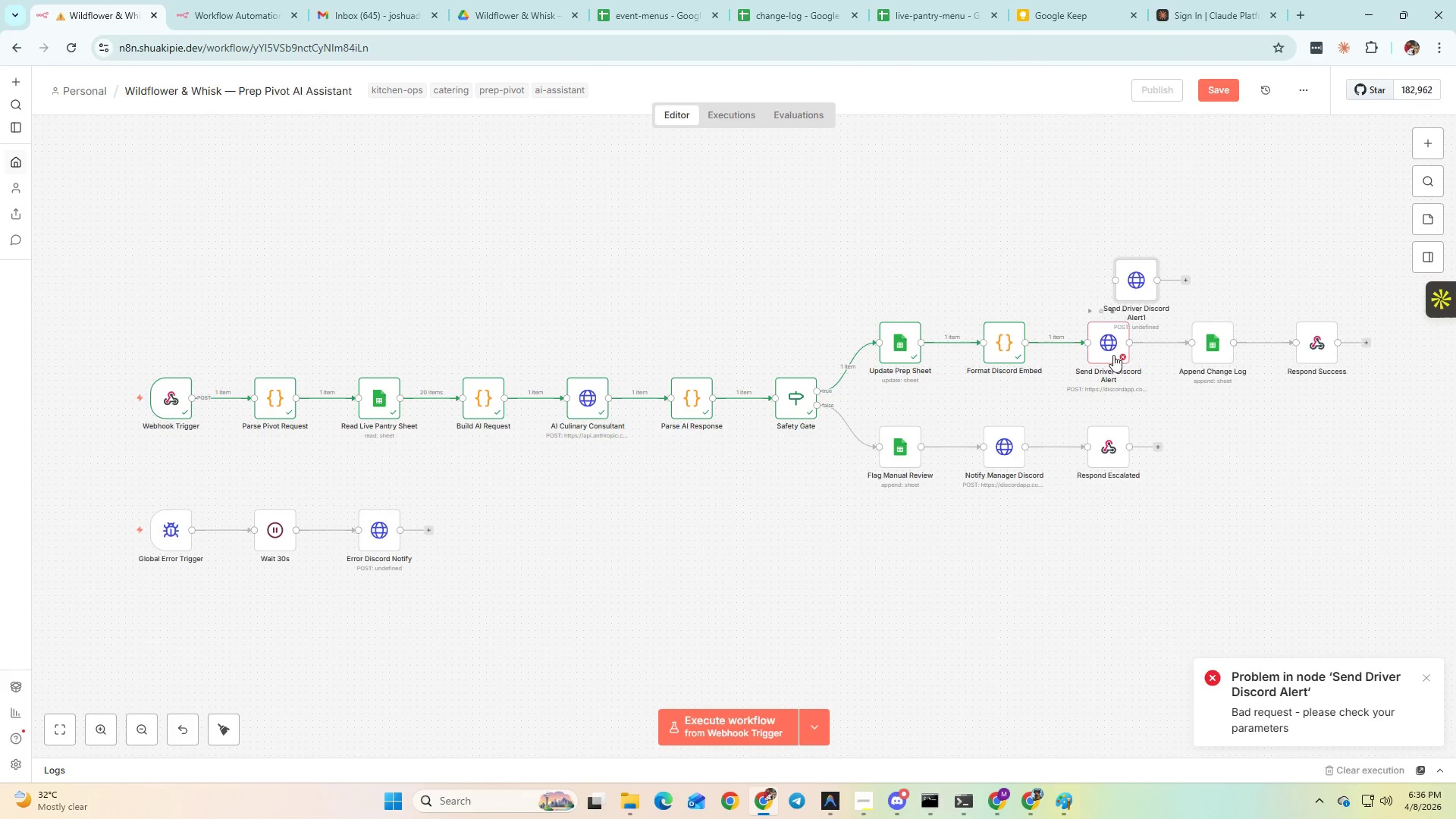 
left_click([1108, 348])
 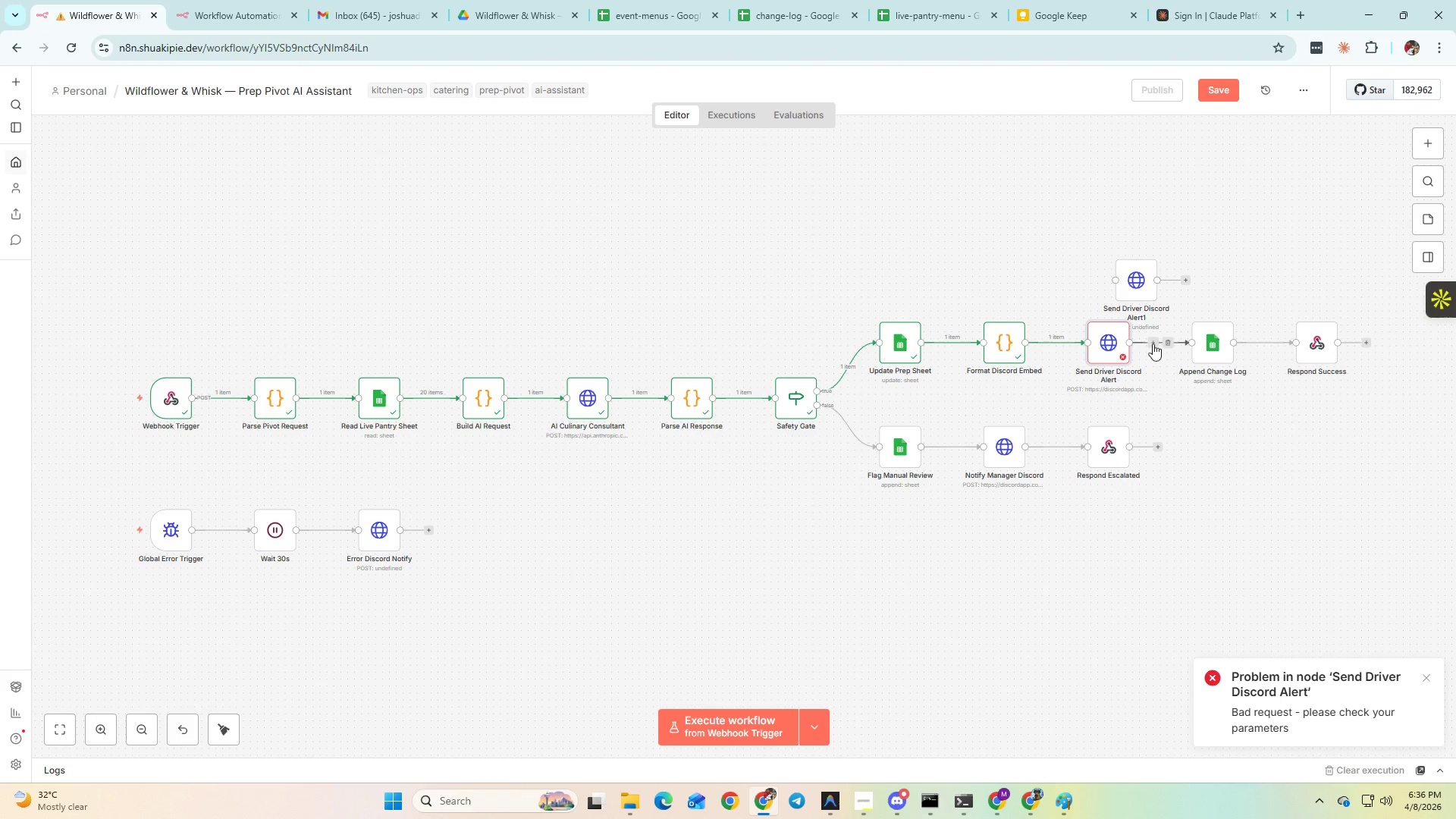 
left_click([1168, 344])
 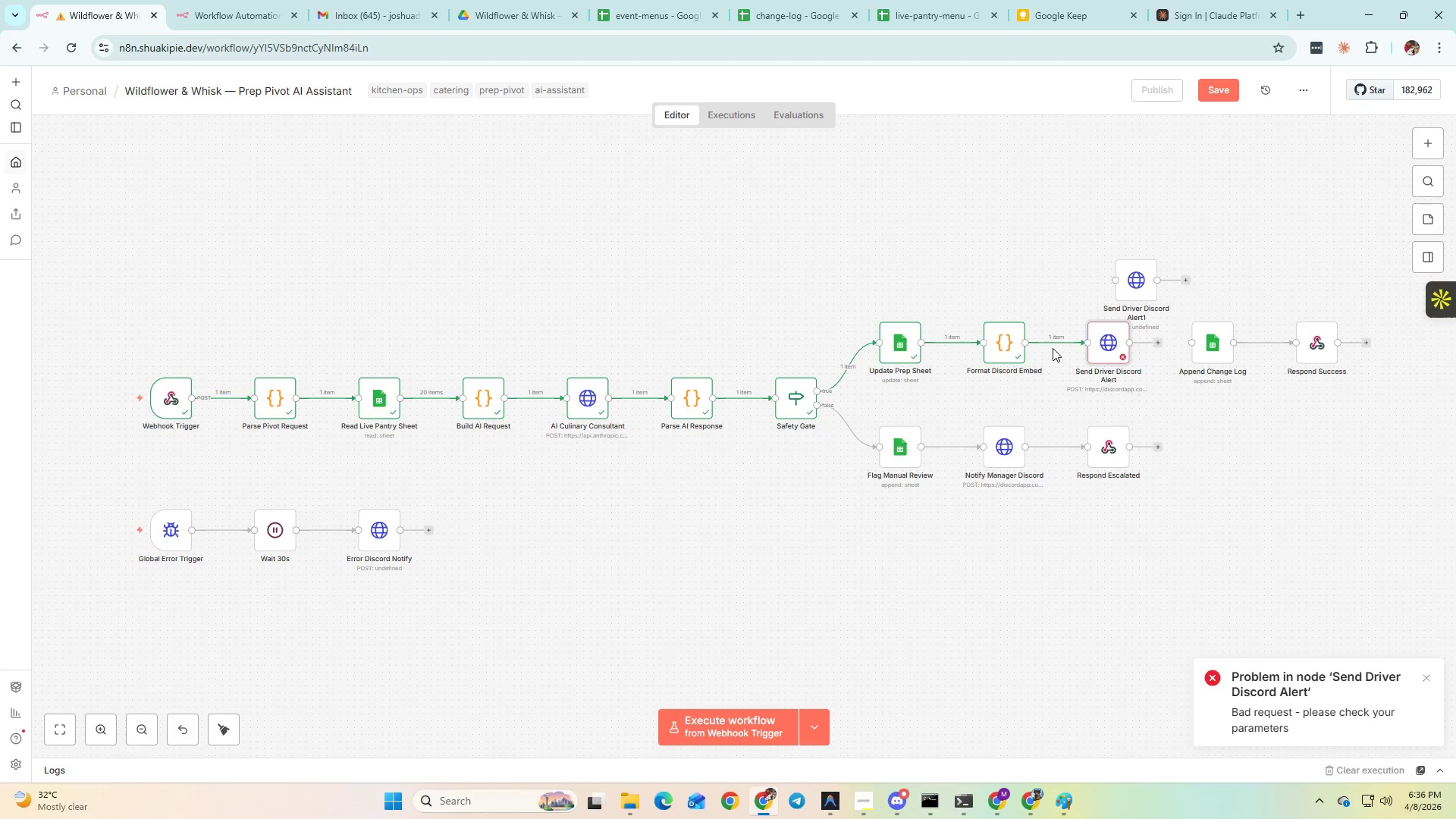 
left_click([1053, 344])
 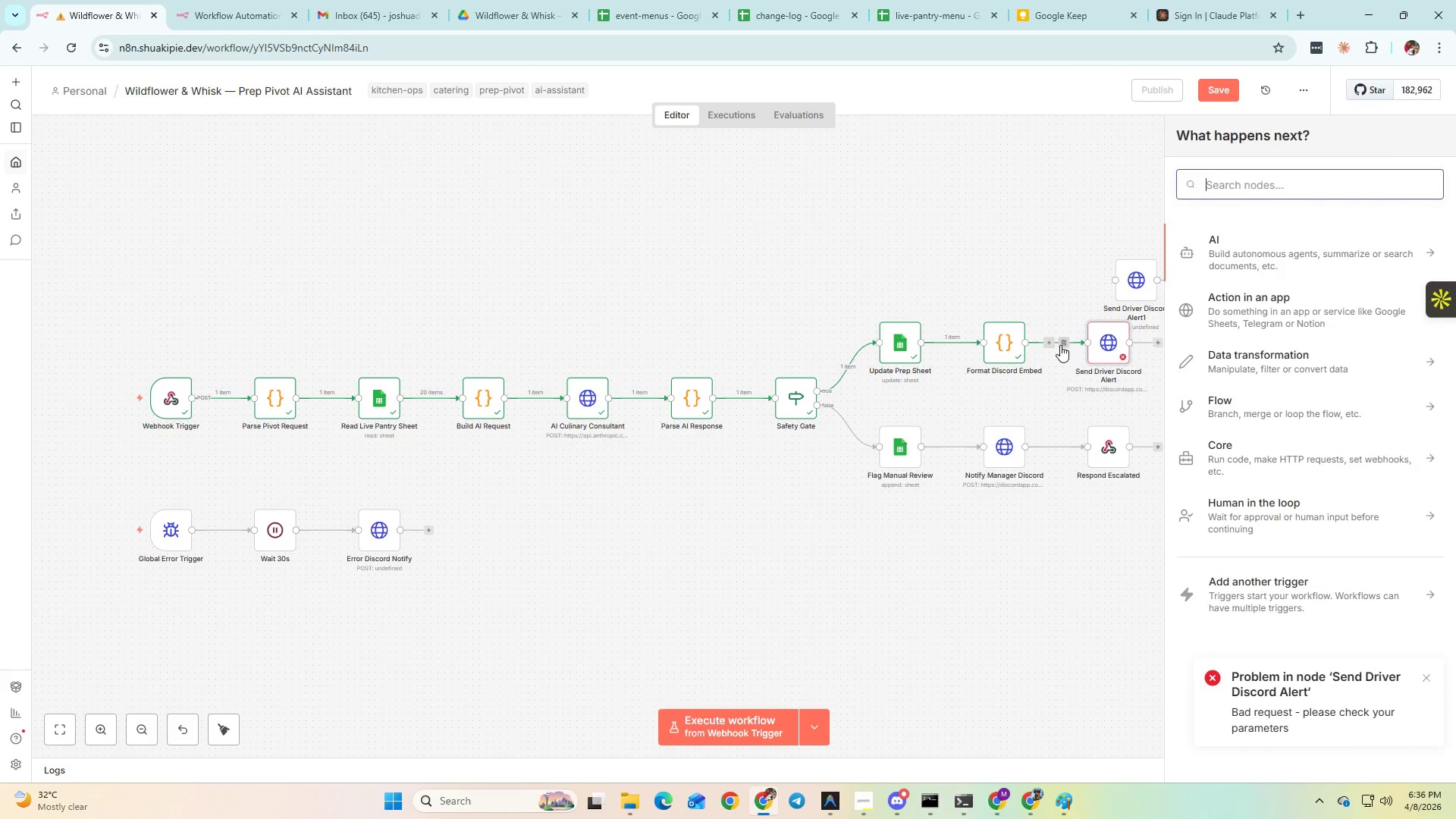 
left_click([1060, 345])
 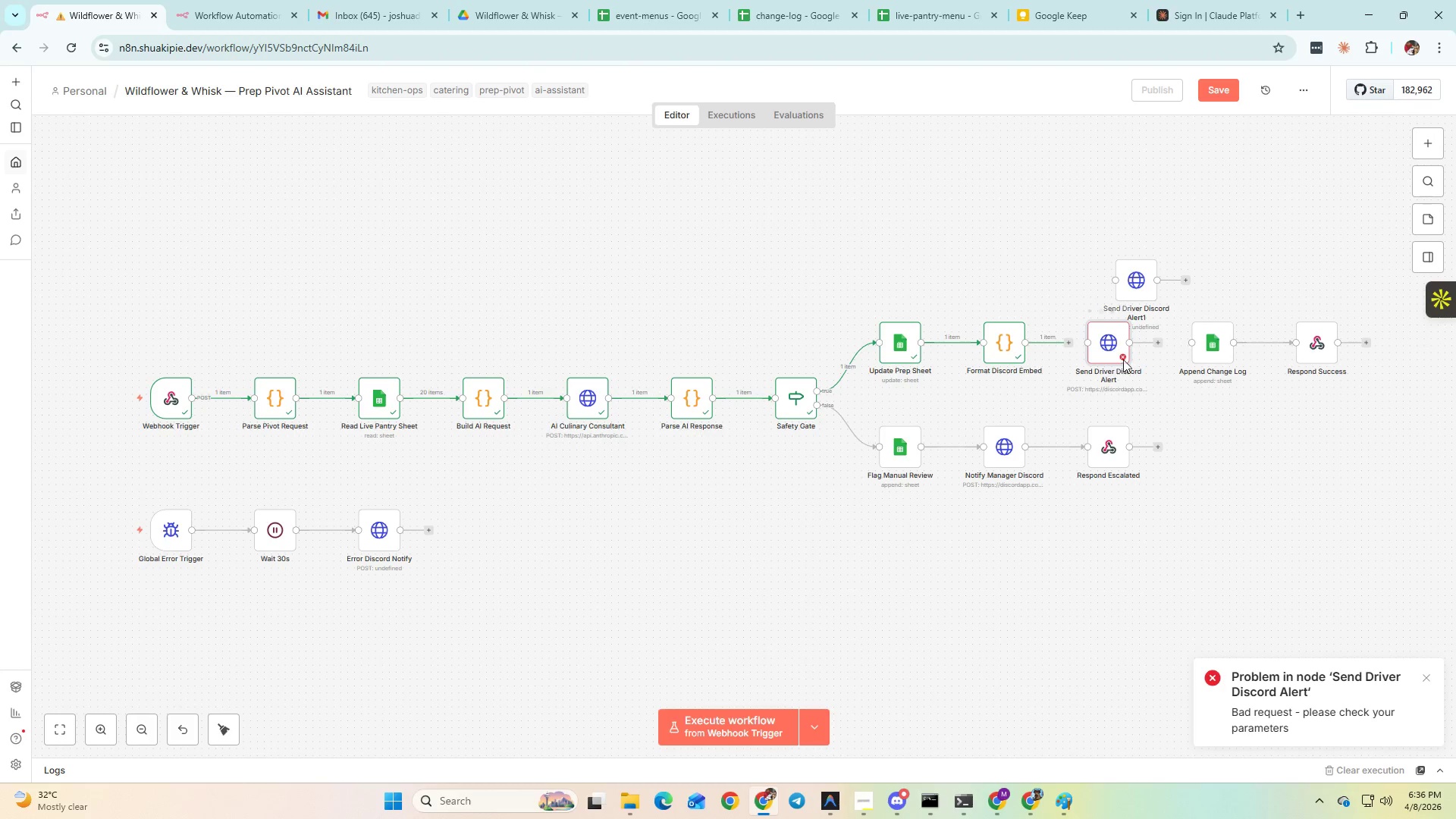 
left_click([1106, 343])
 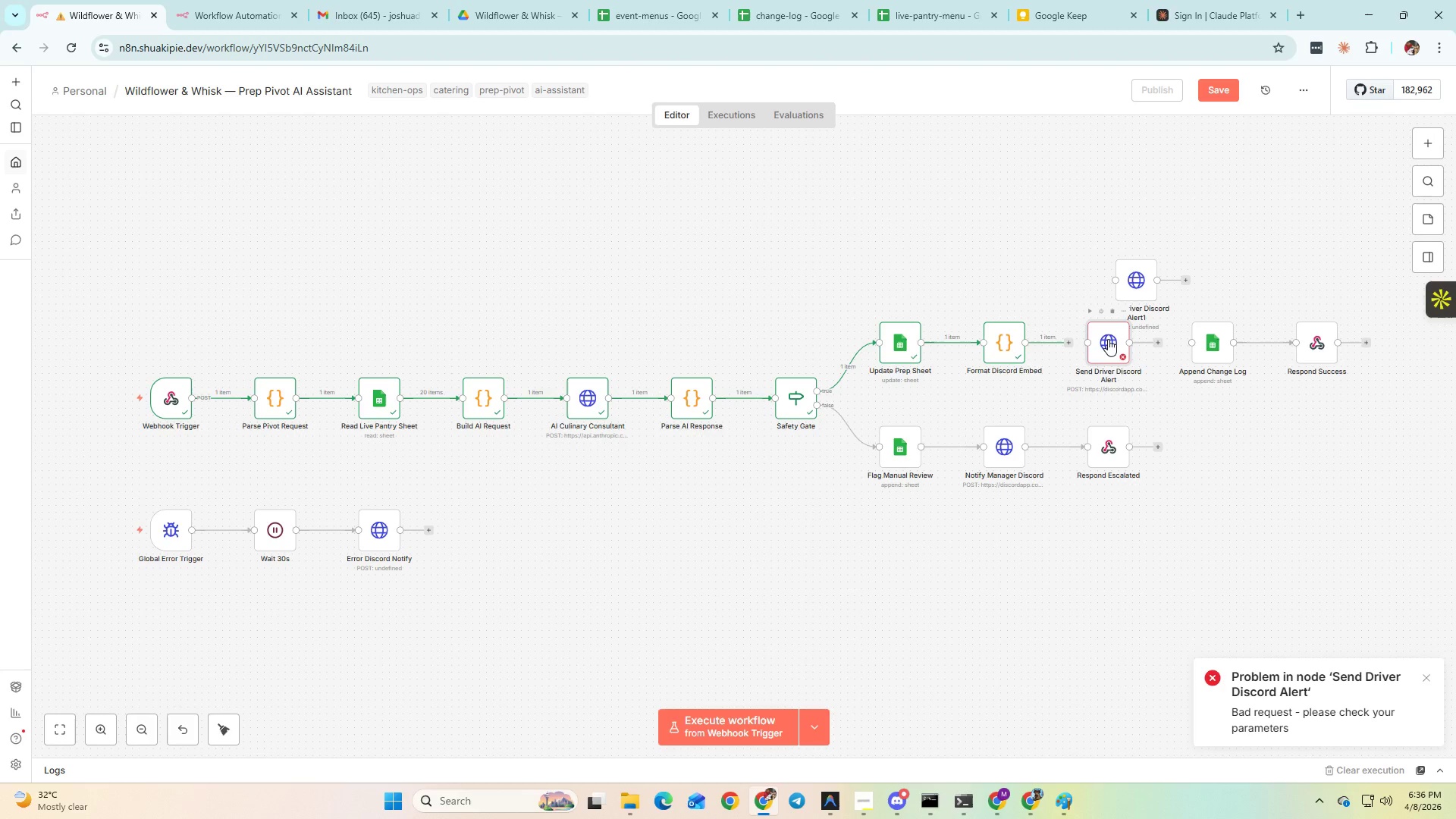 
key(Delete)
 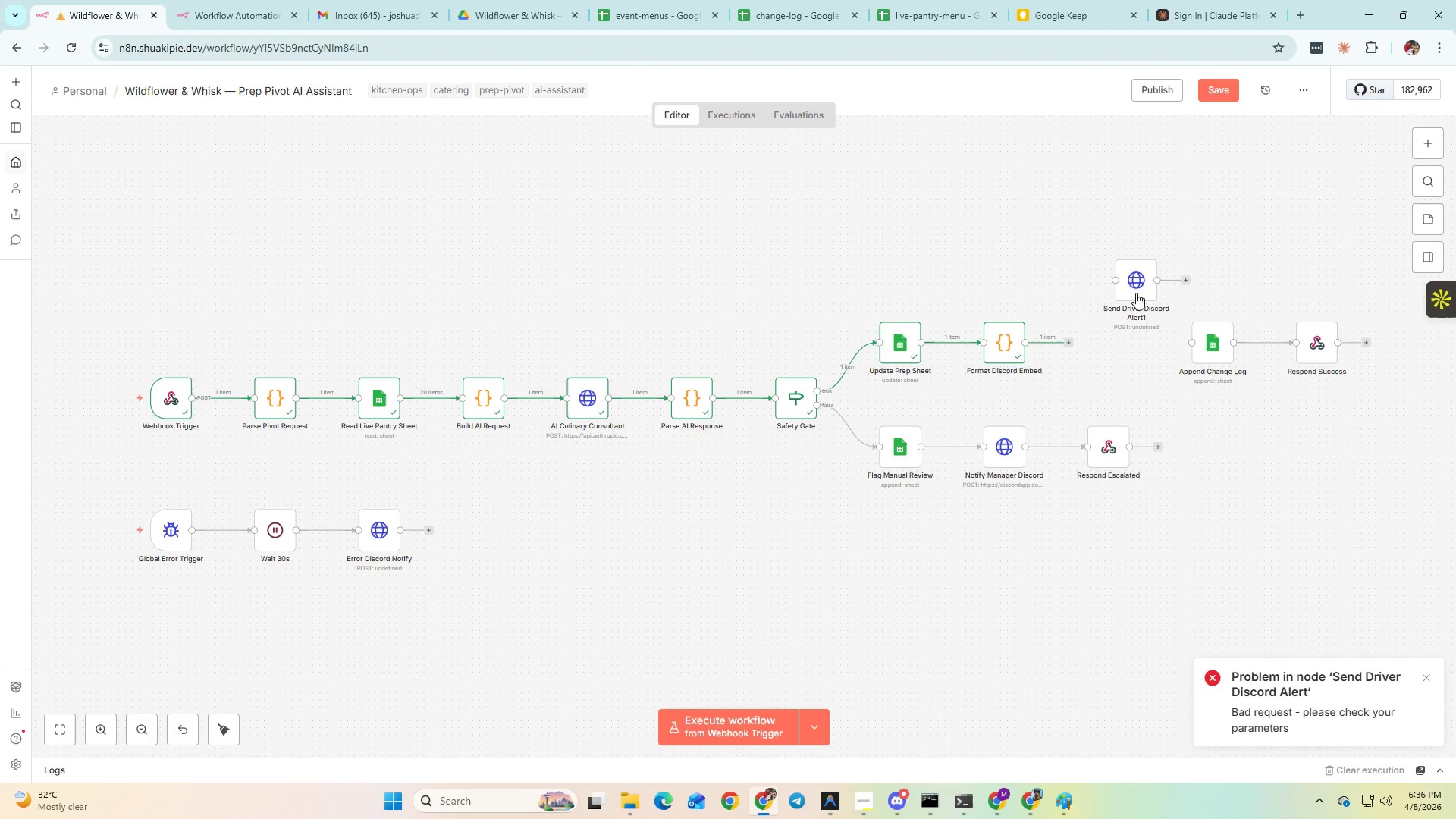 
left_click_drag(start_coordinate=[1136, 288], to_coordinate=[1097, 349])
 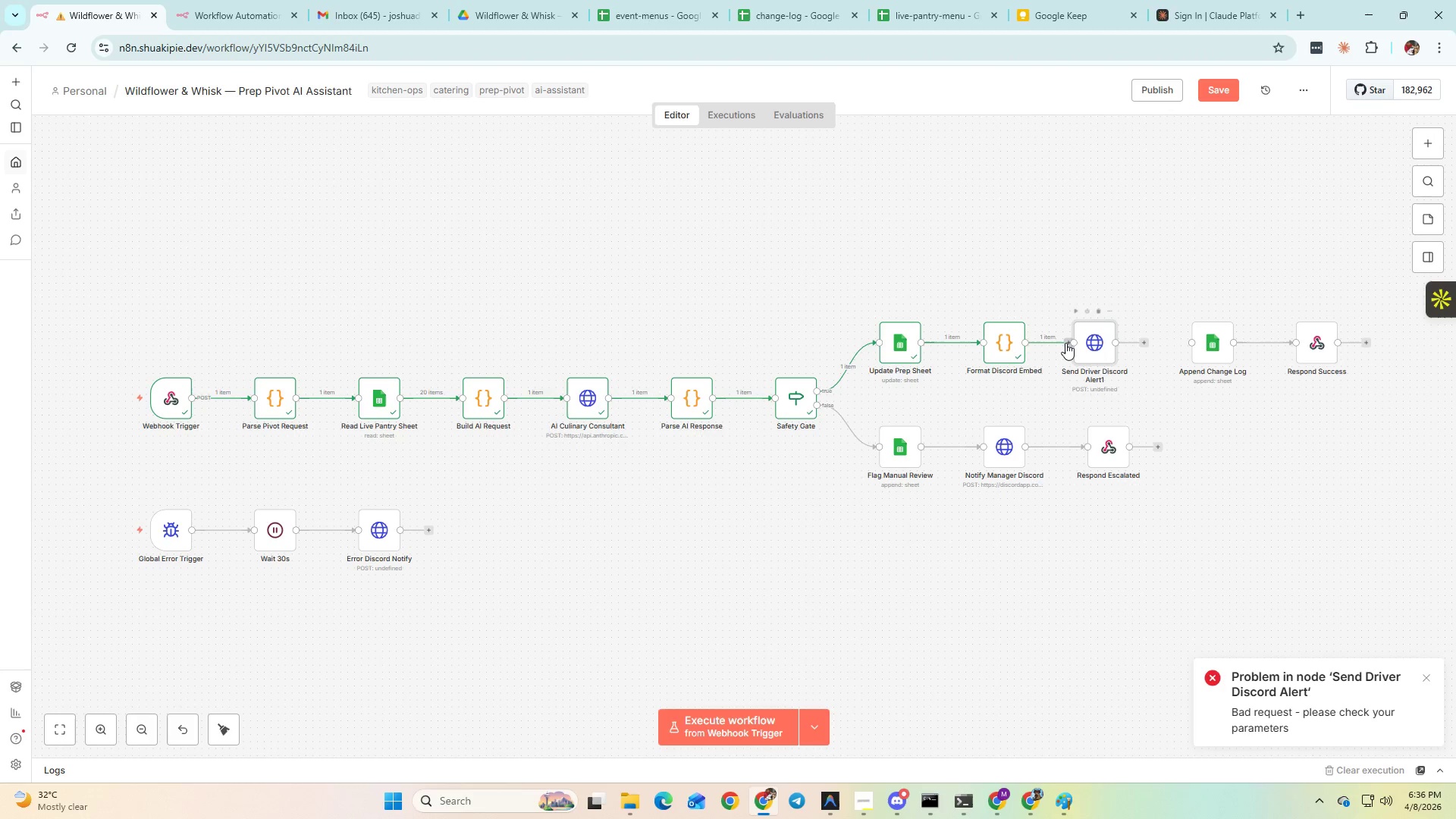 
left_click_drag(start_coordinate=[1065, 343], to_coordinate=[1083, 343])
 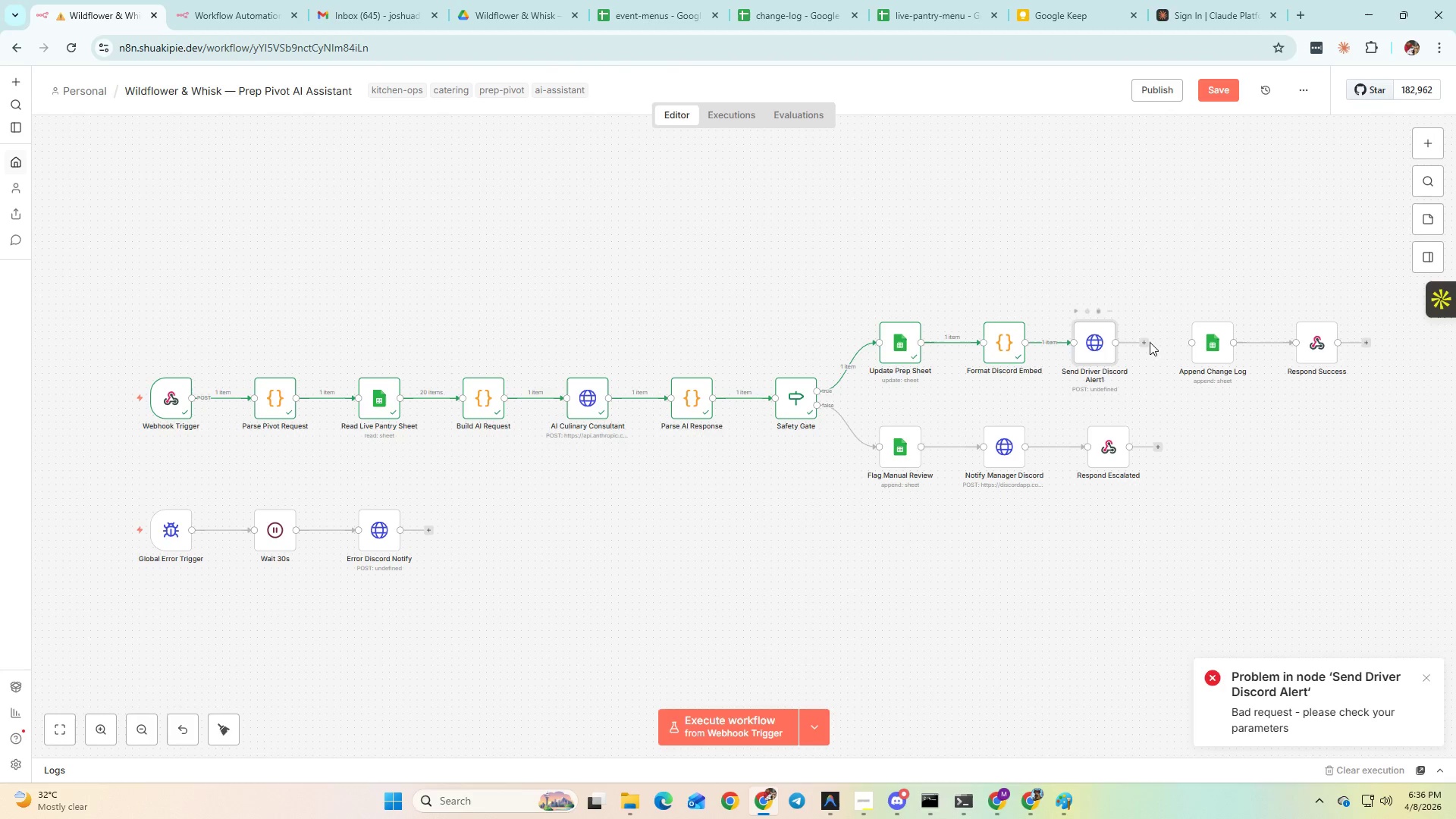 
left_click([1150, 341])
 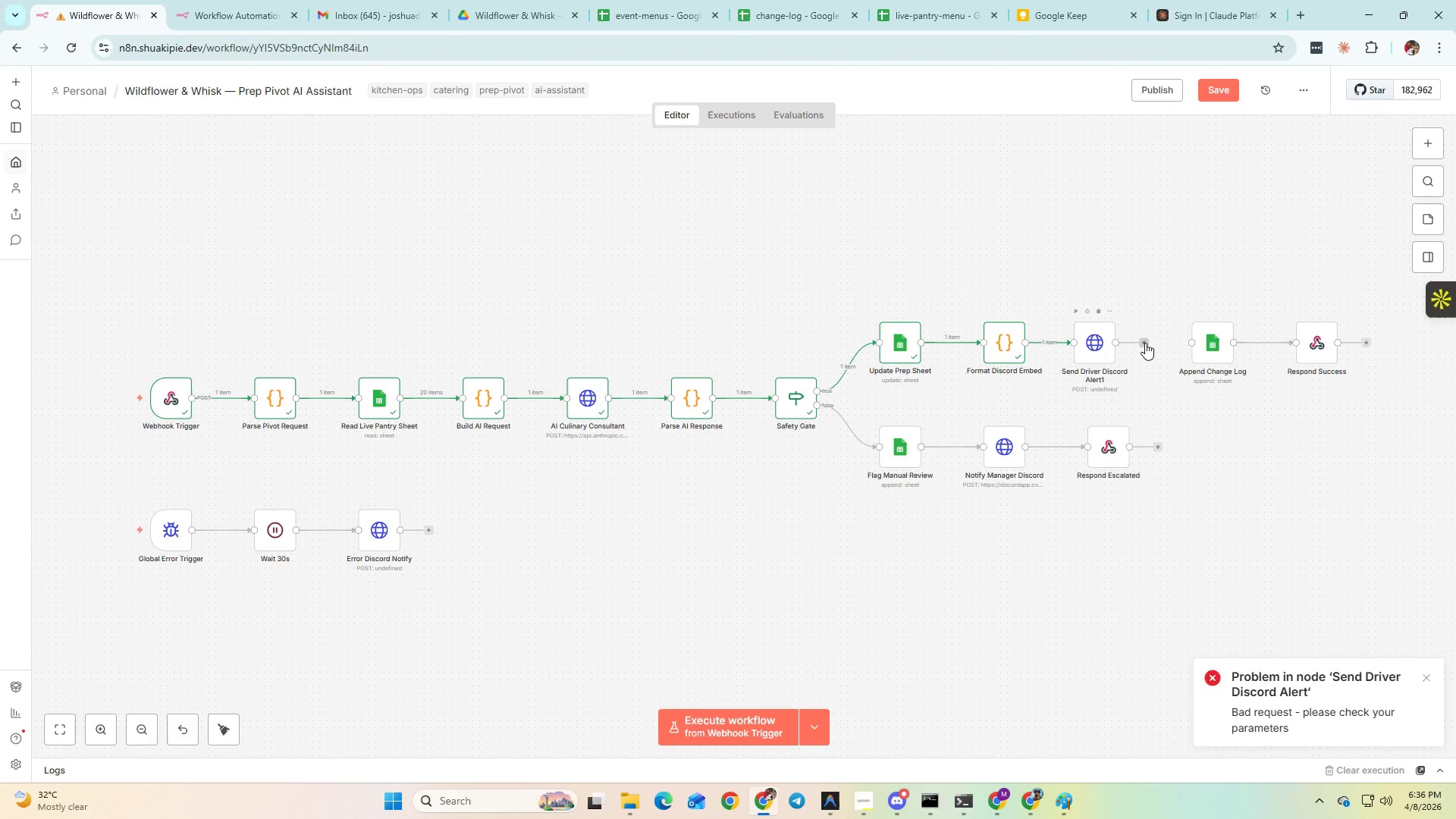 
left_click_drag(start_coordinate=[1144, 344], to_coordinate=[1217, 342])
 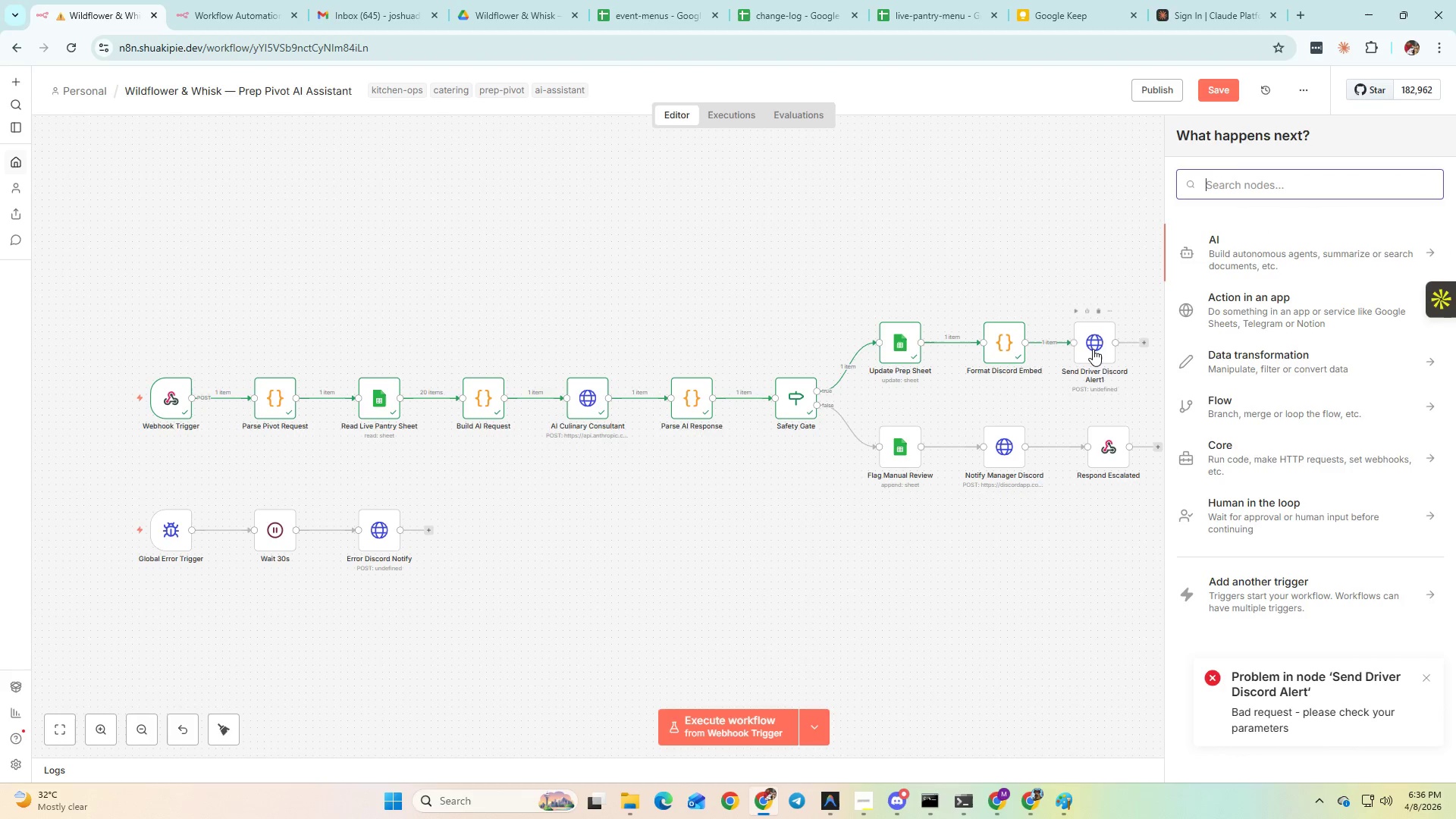 
left_click([1093, 349])
 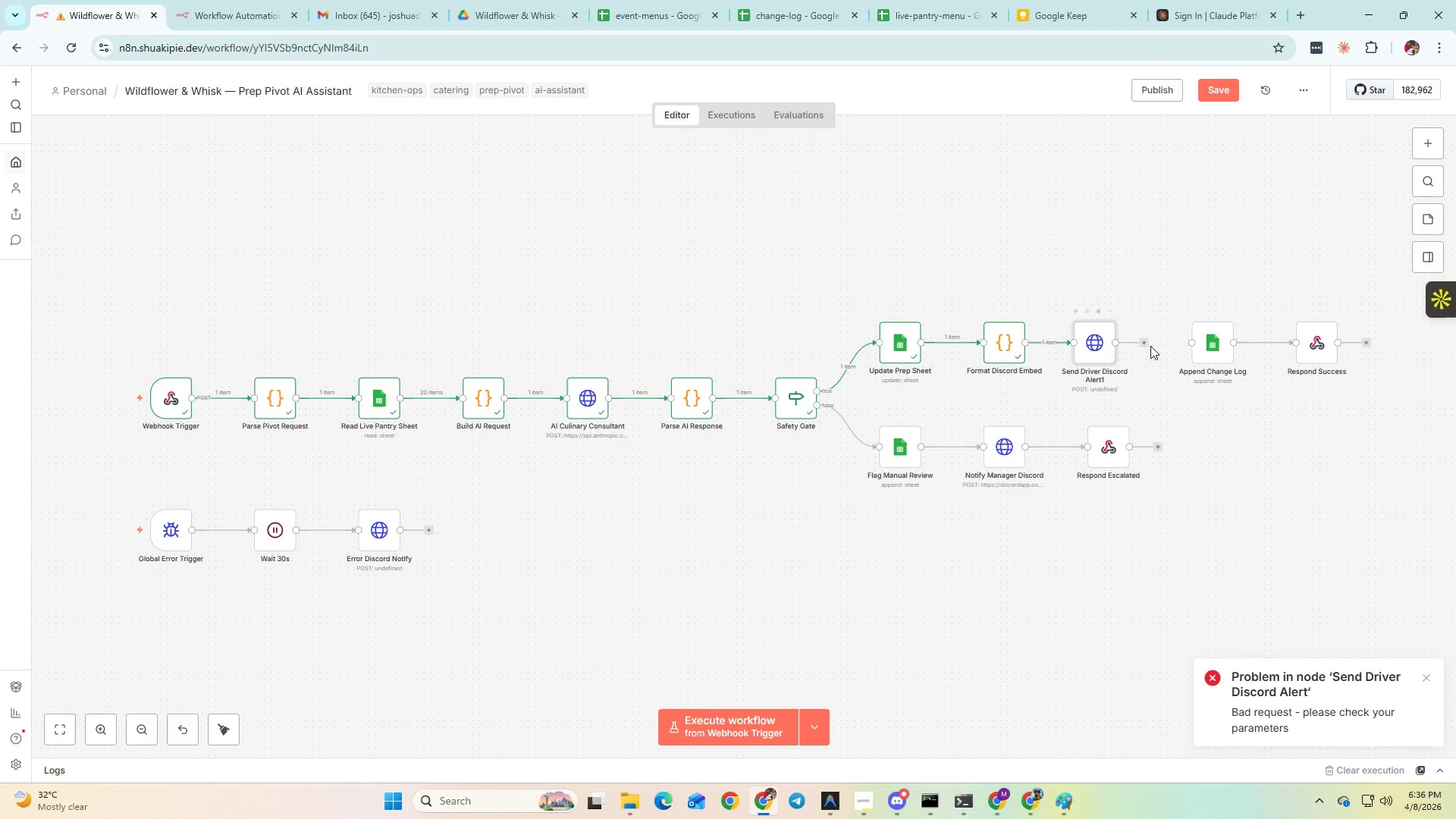 
left_click_drag(start_coordinate=[1141, 344], to_coordinate=[1191, 346])
 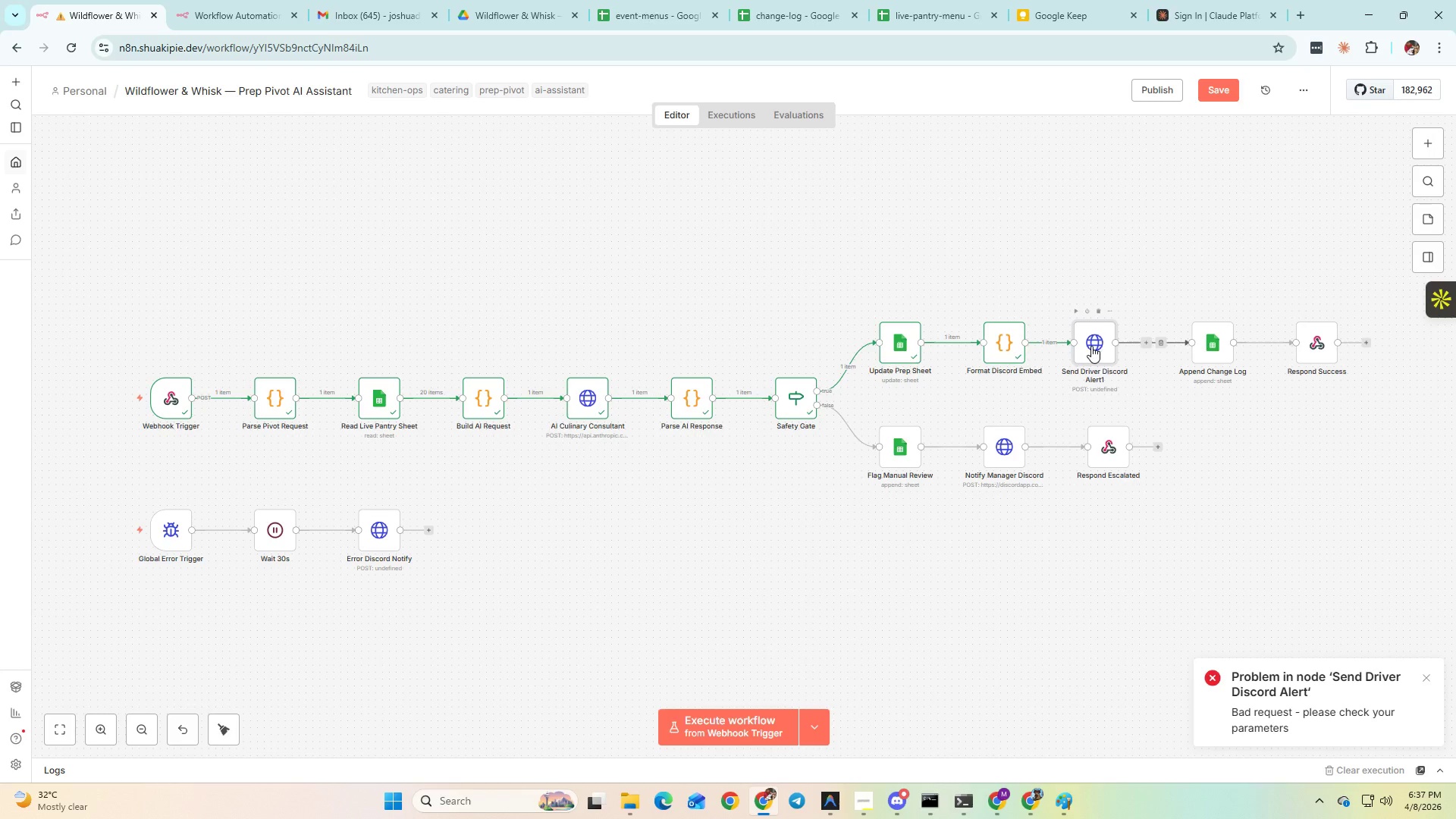 
double_click([1091, 346])
 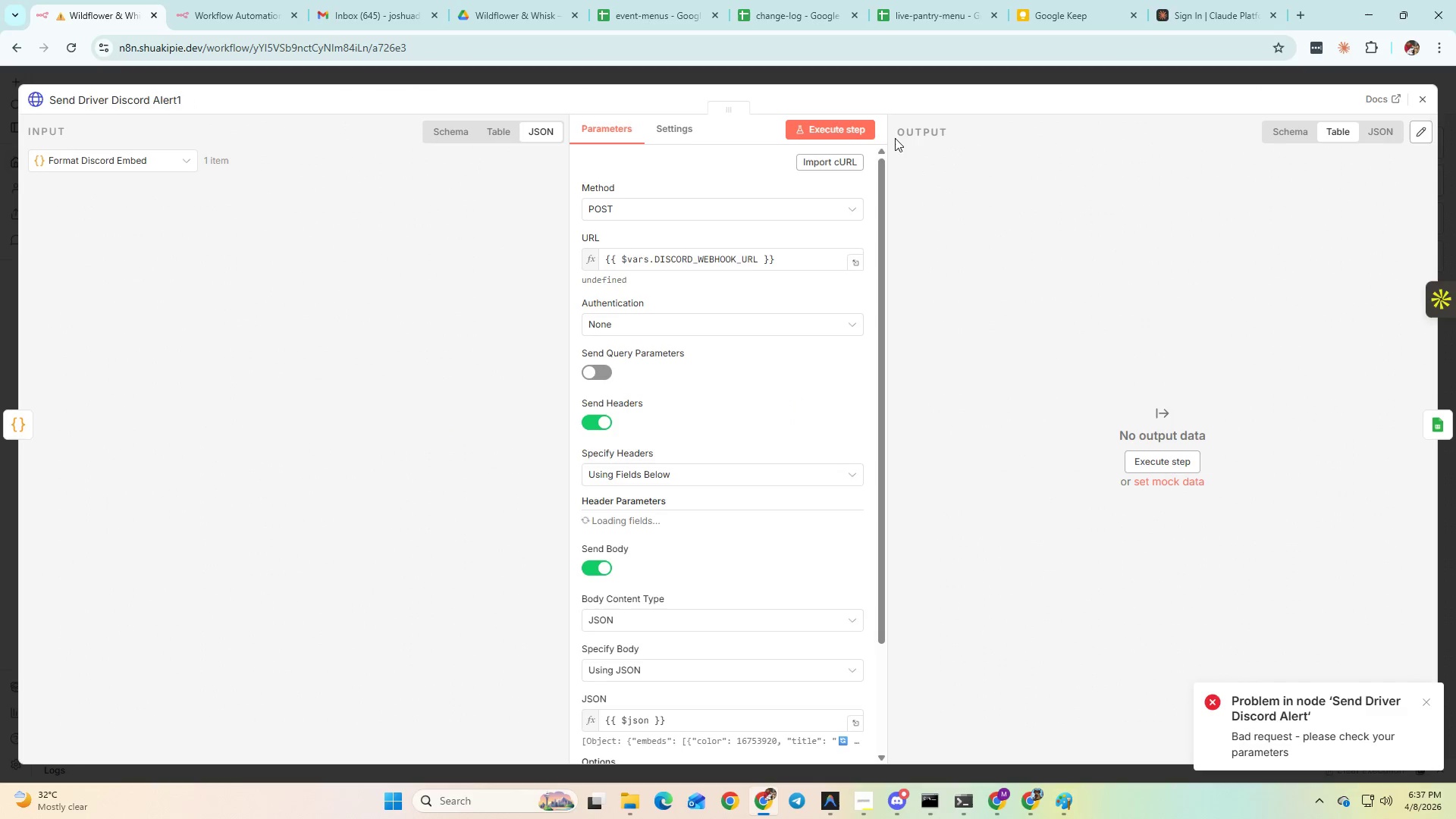 
left_click([844, 127])
 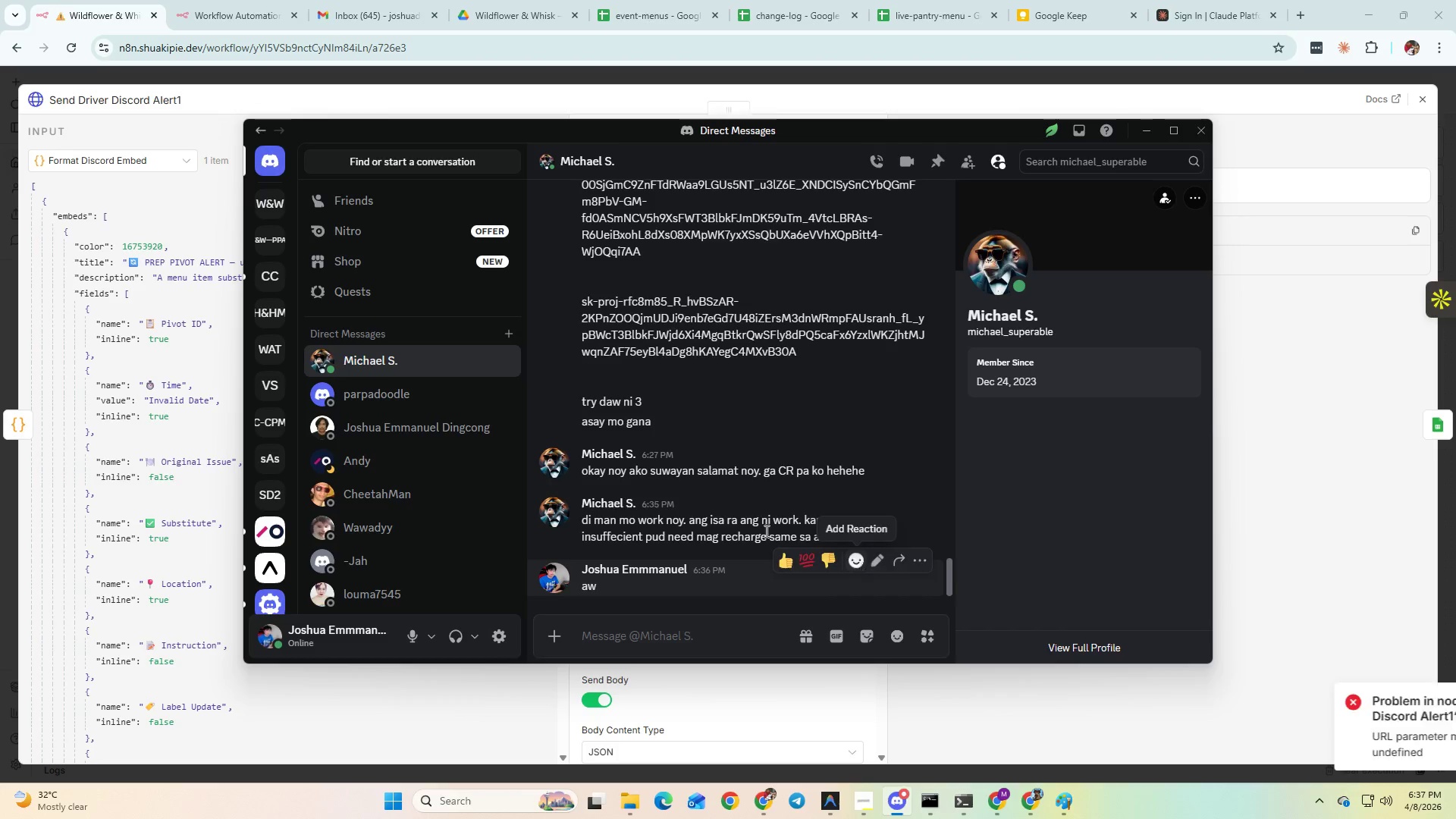 
left_click([265, 209])
 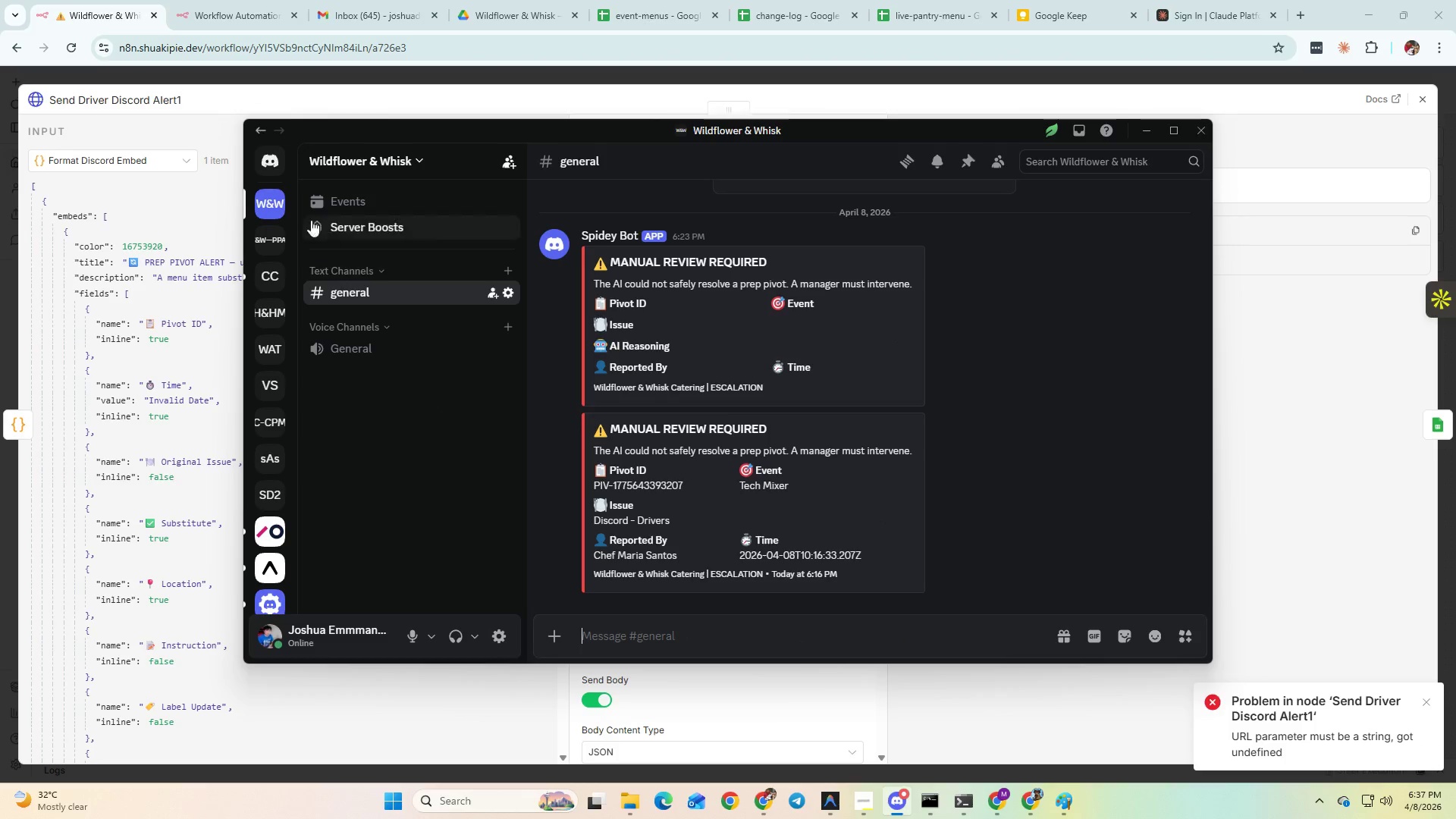 
right_click([268, 209])
 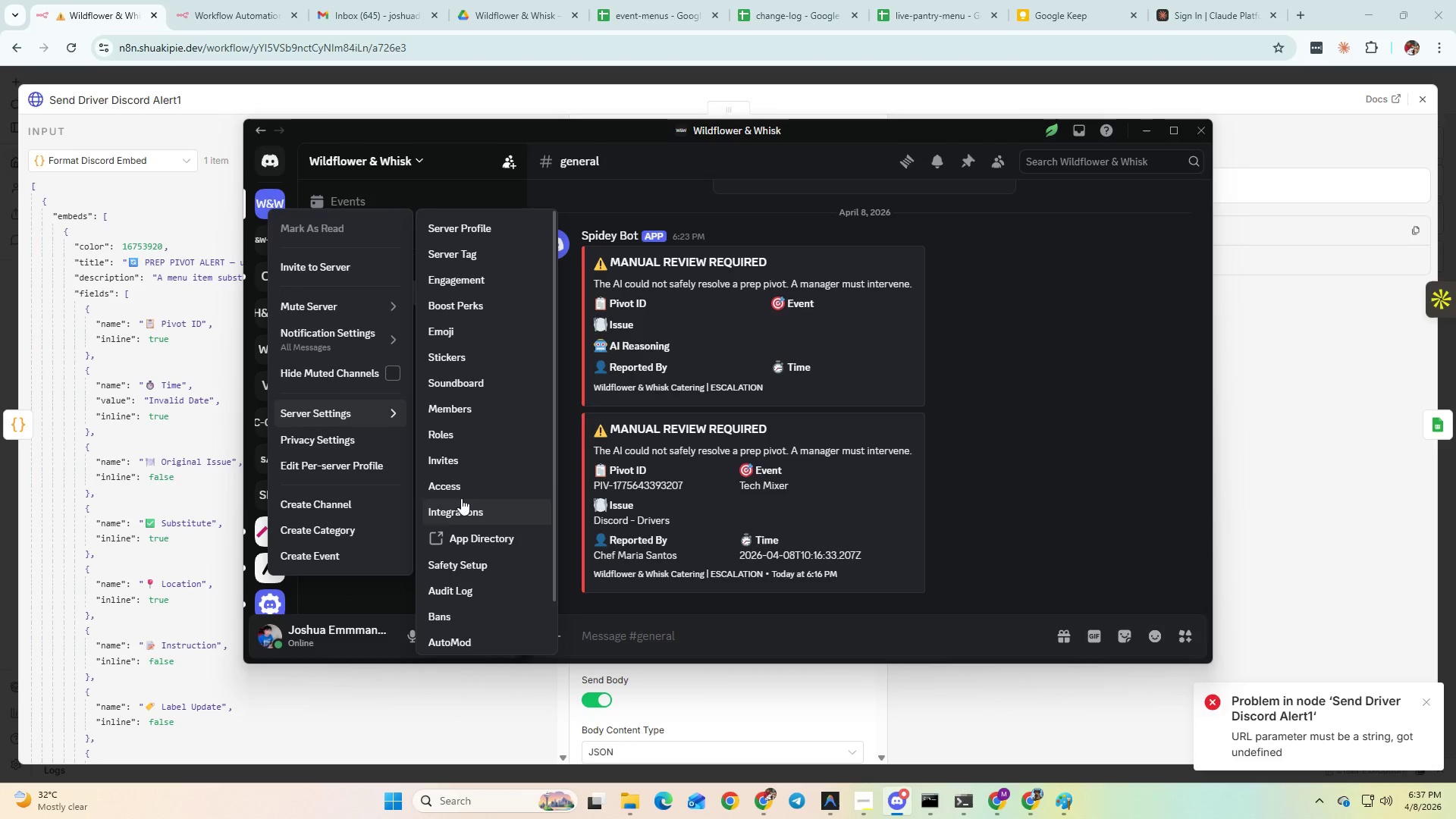 
left_click([475, 513])
 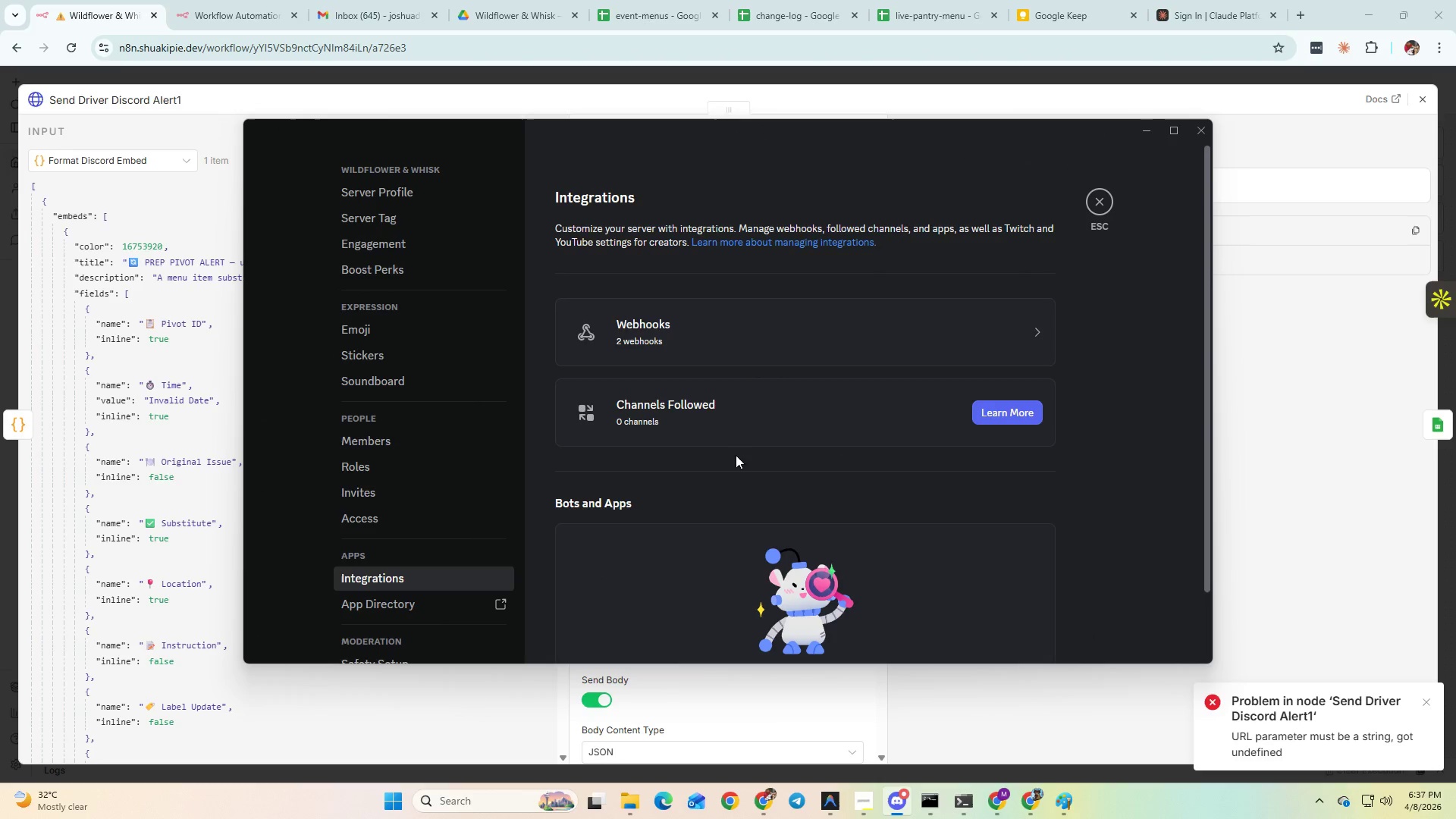 
left_click([727, 337])
 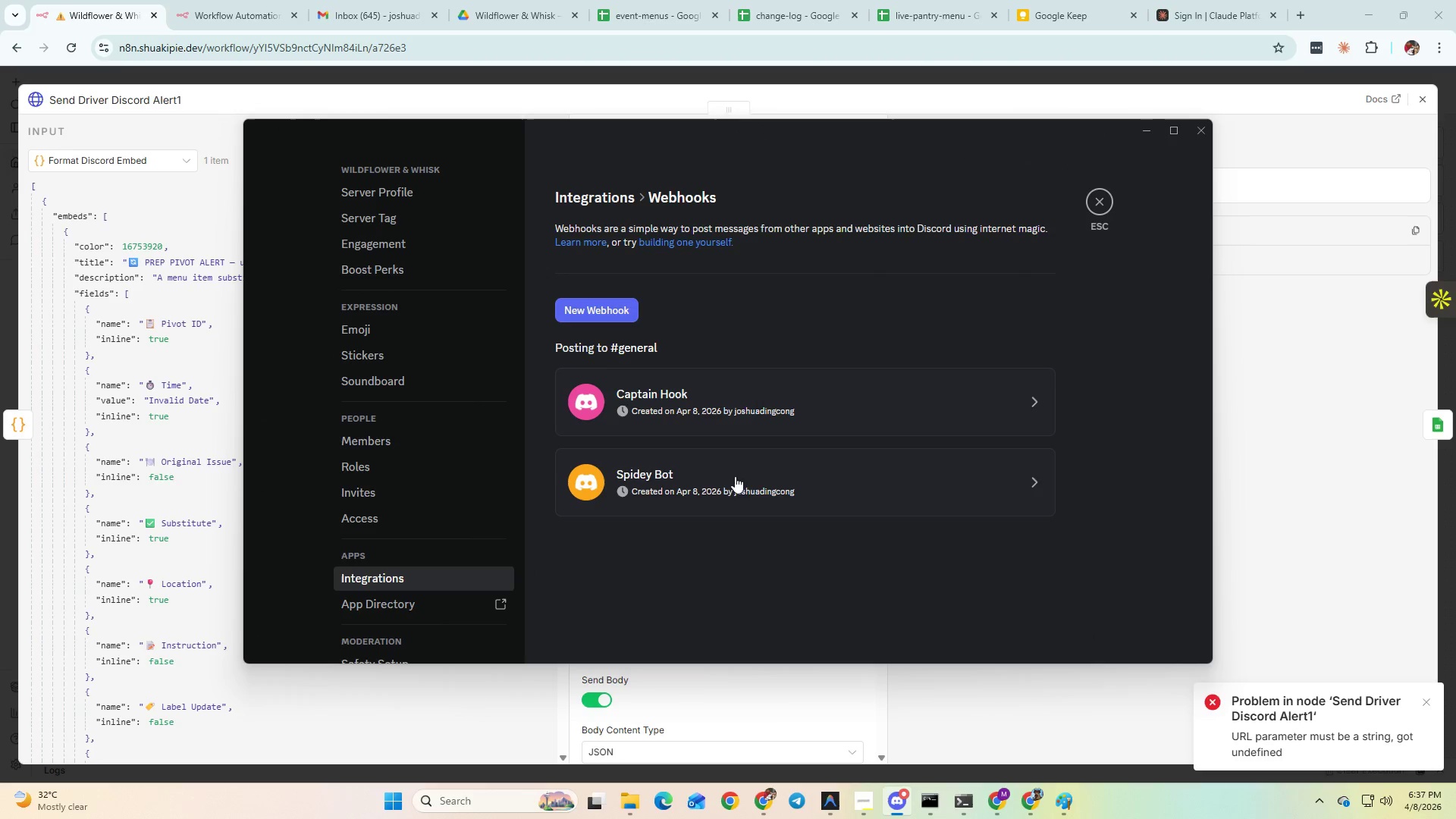 
left_click([699, 477])
 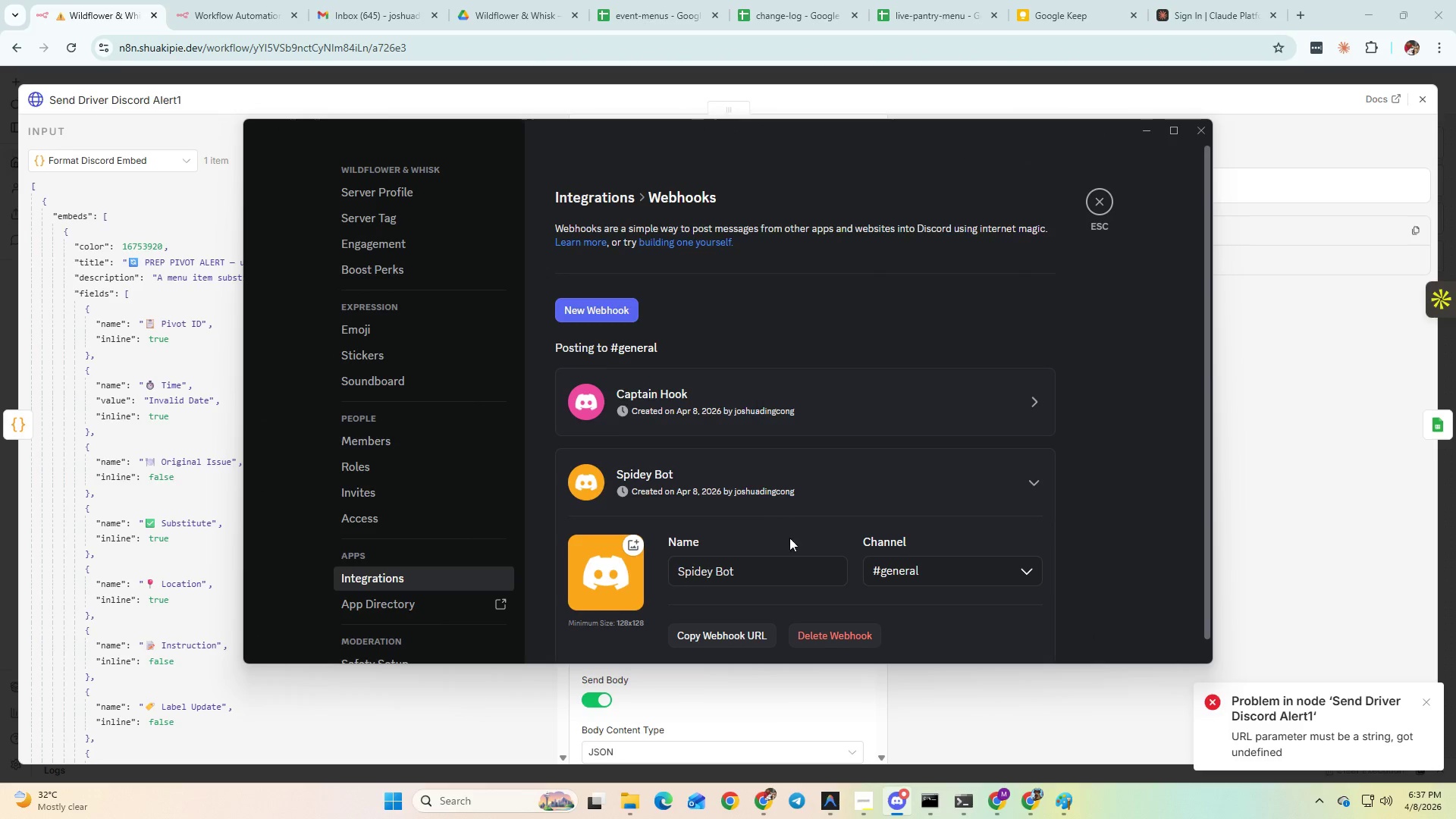 
scroll: coordinate [730, 492], scroll_direction: down, amount: 3.0
 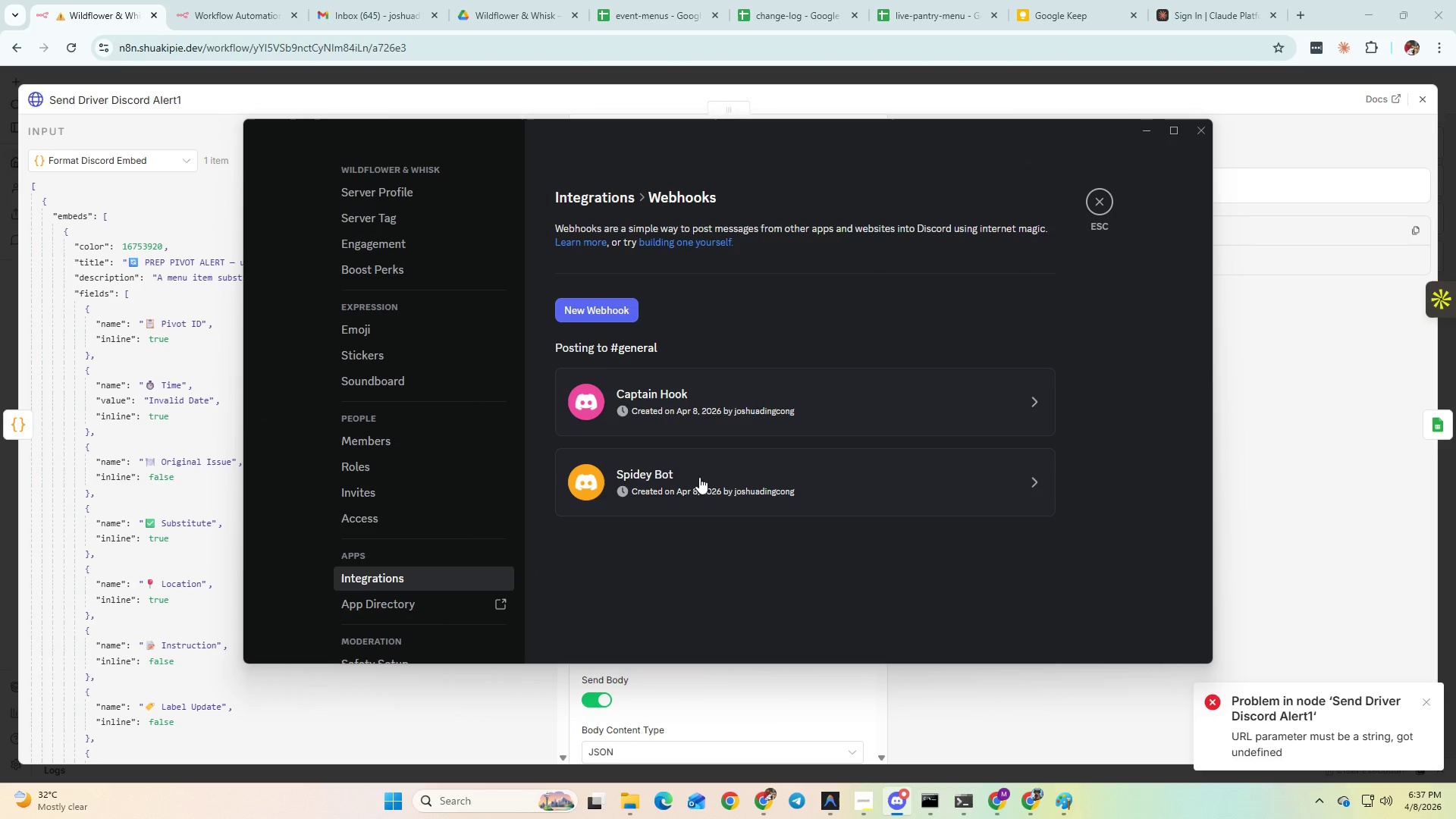 
left_click([705, 584])
 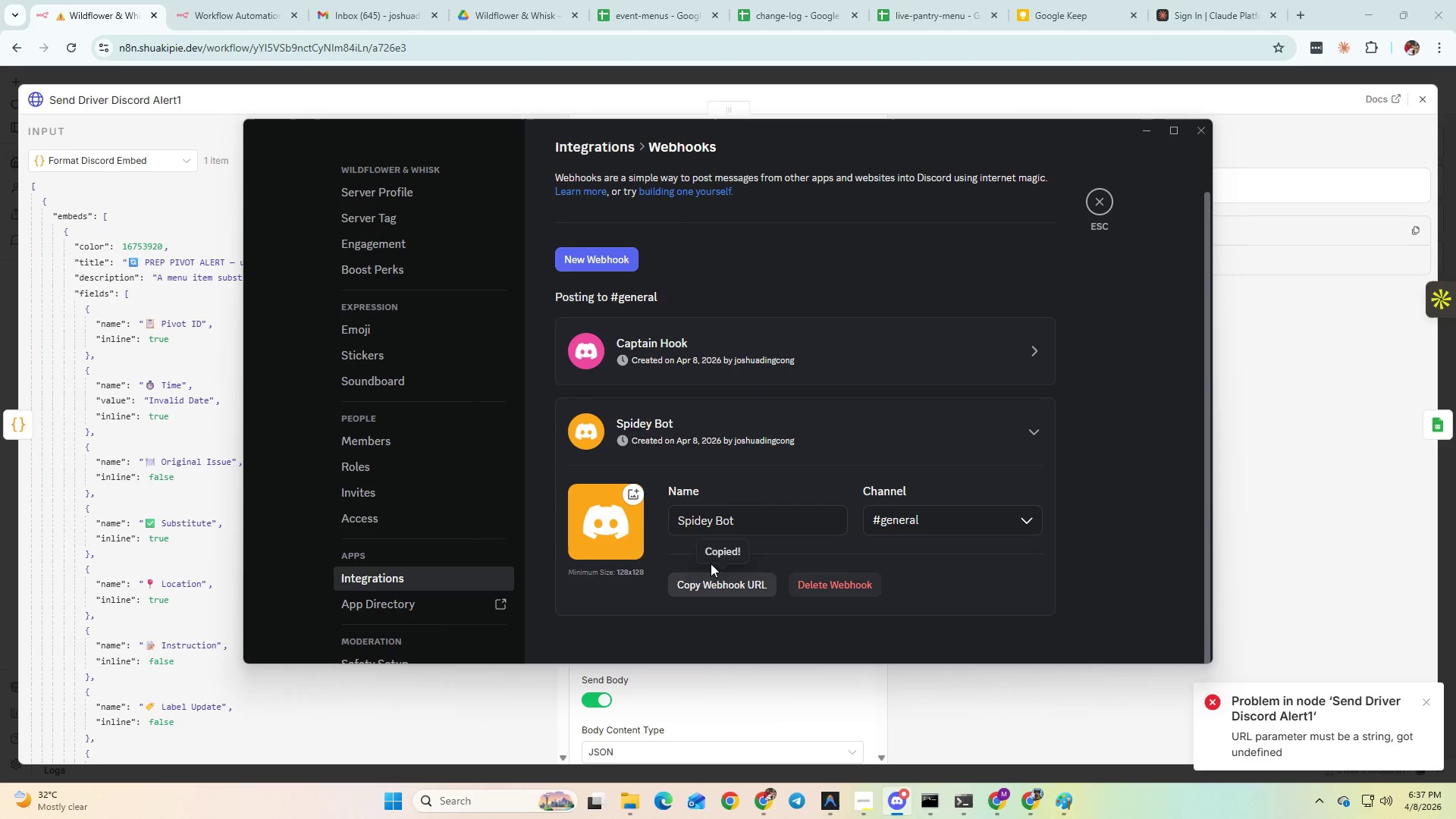 
scroll: coordinate [792, 543], scroll_direction: down, amount: 2.0
 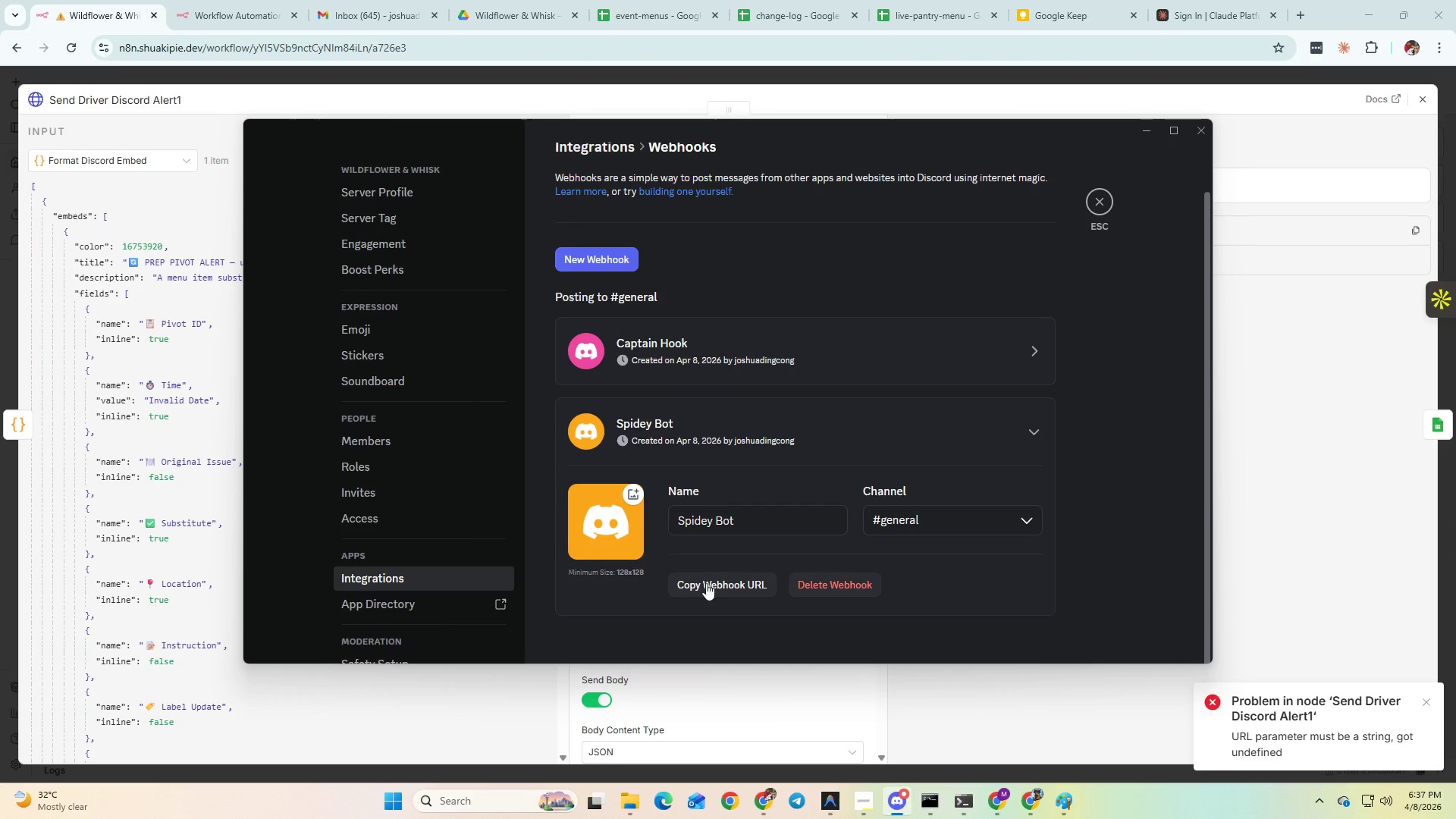 
key(Alt+AltLeft)
 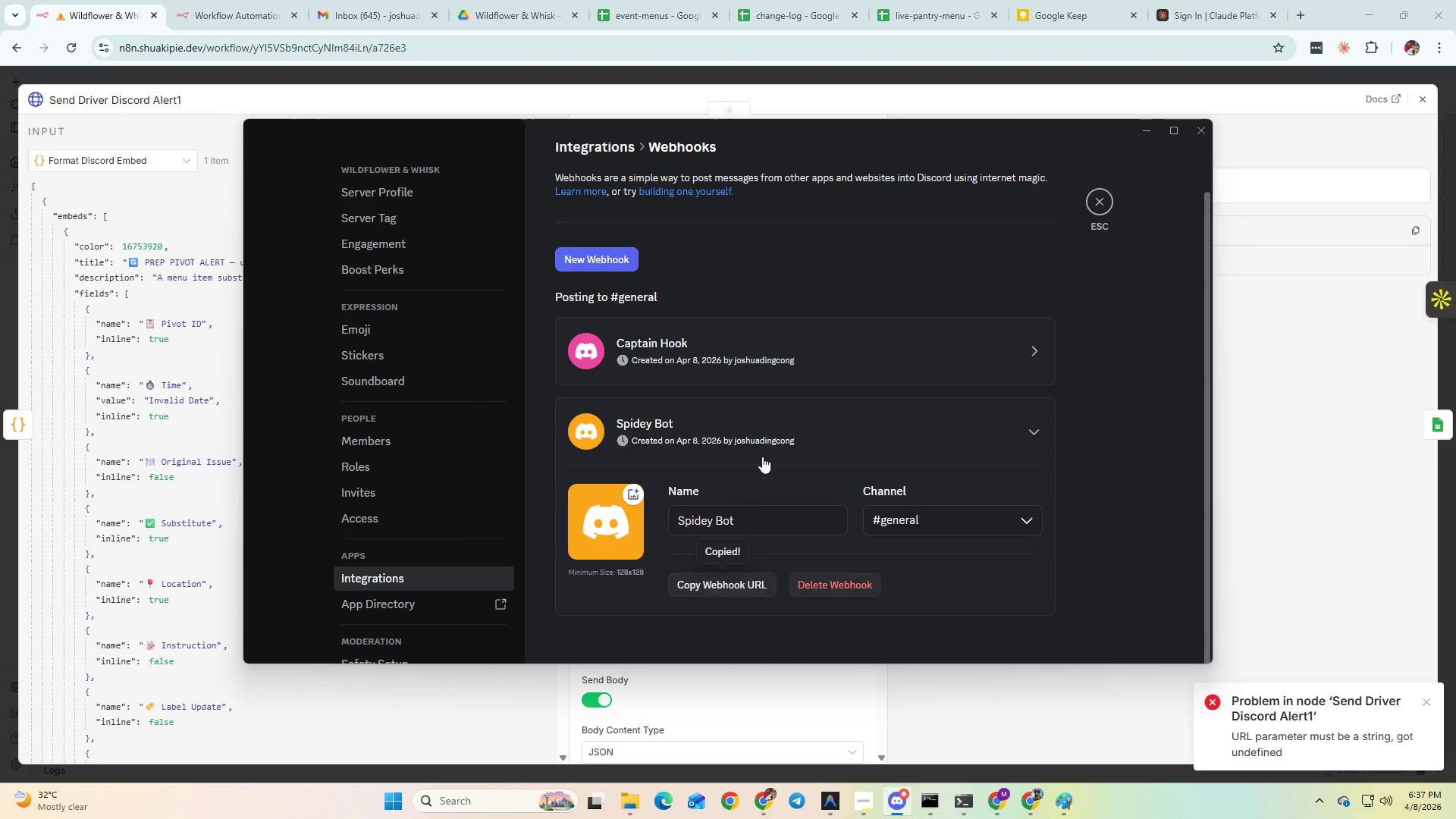 
key(Alt+Tab)
 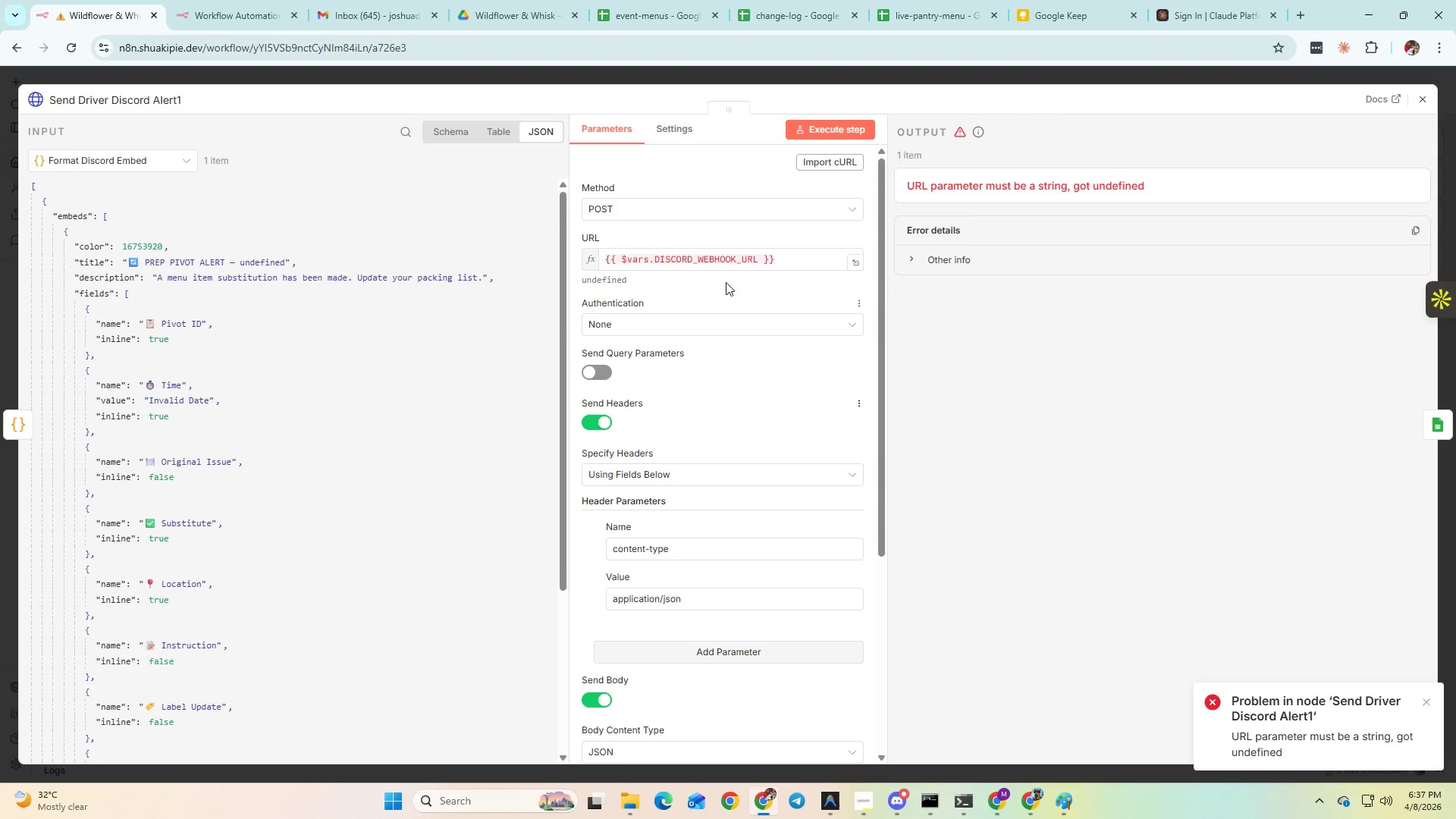 
left_click([739, 263])
 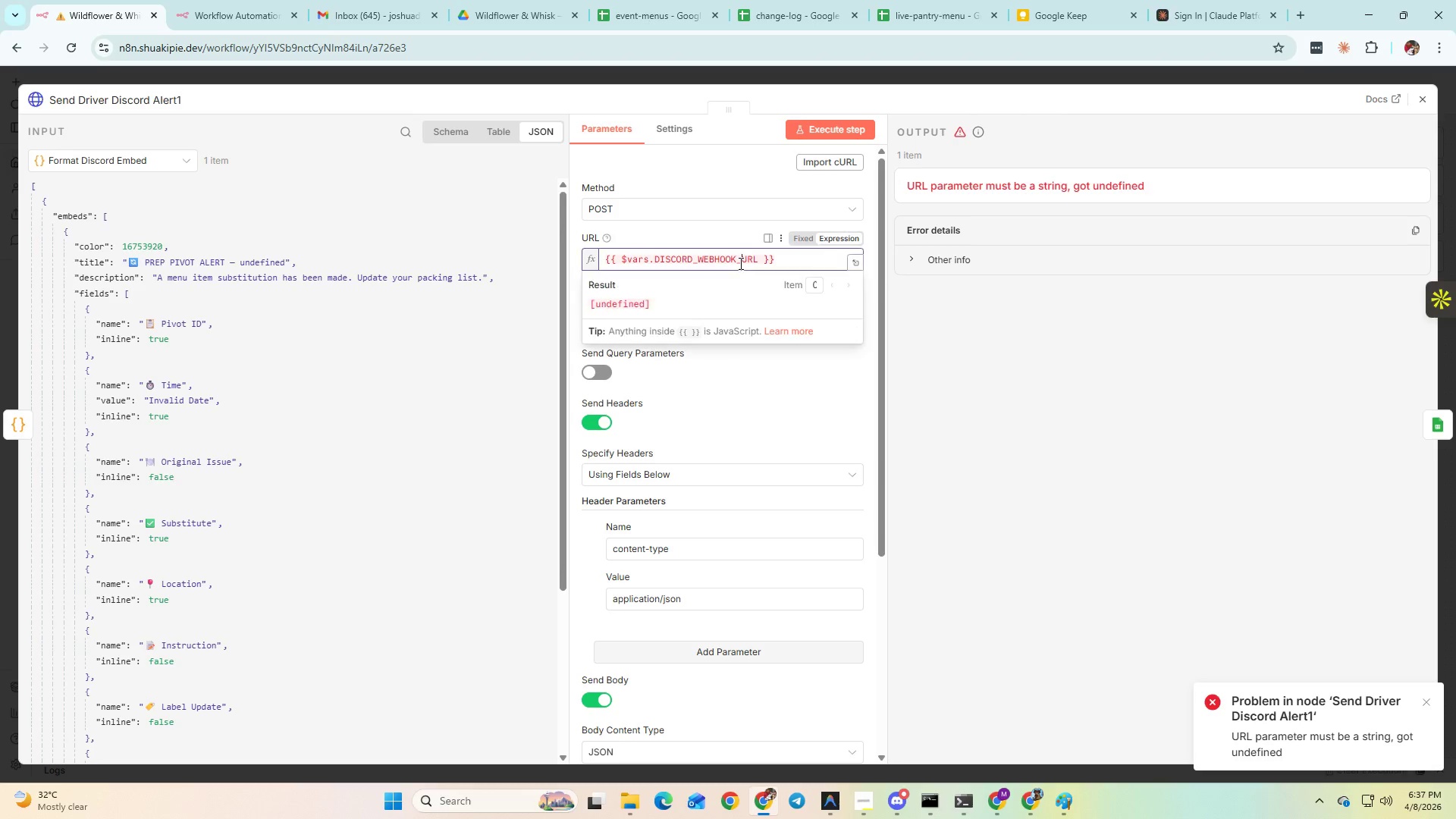 
key(Control+A)
 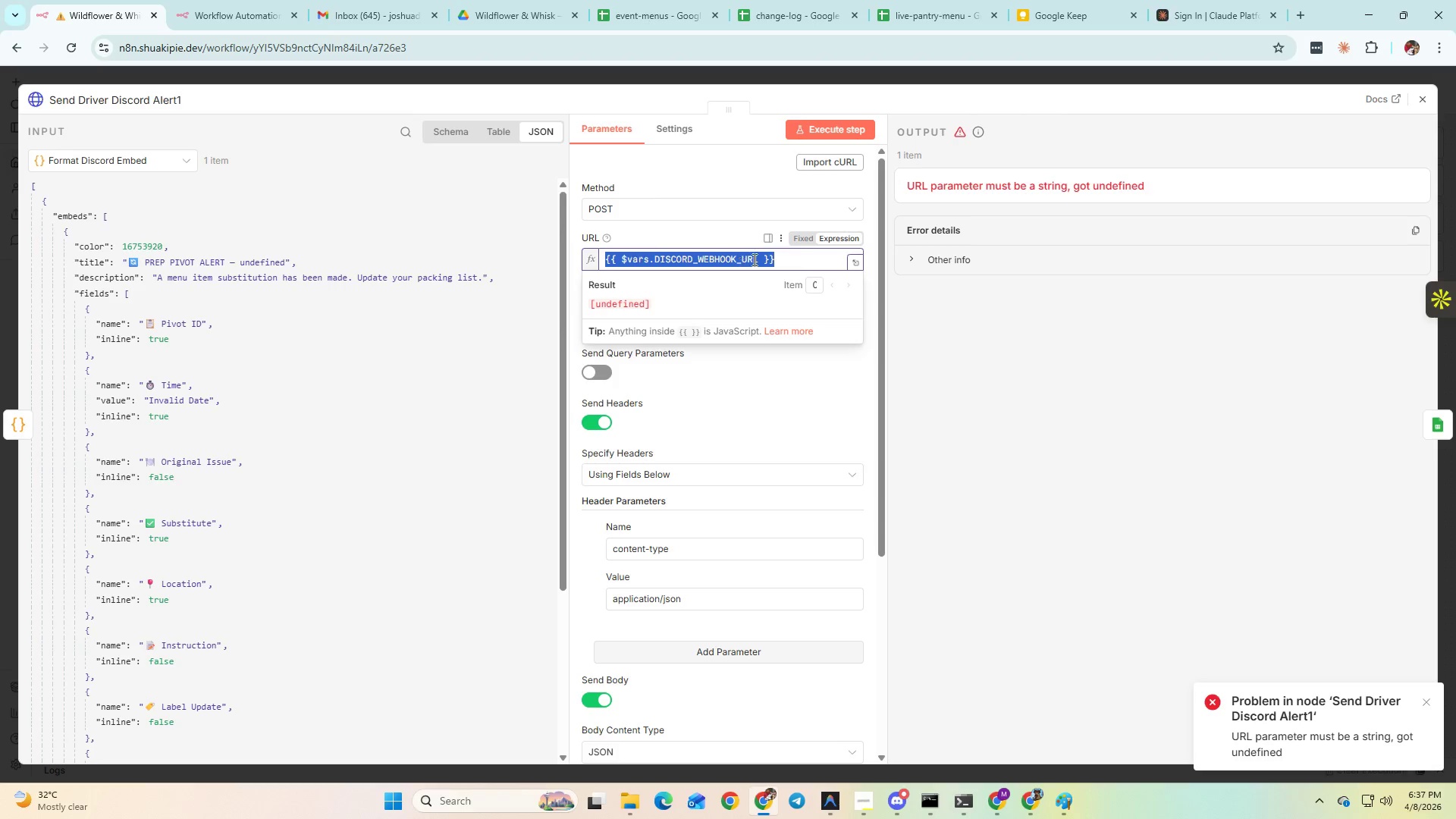 
key(Control+V)
 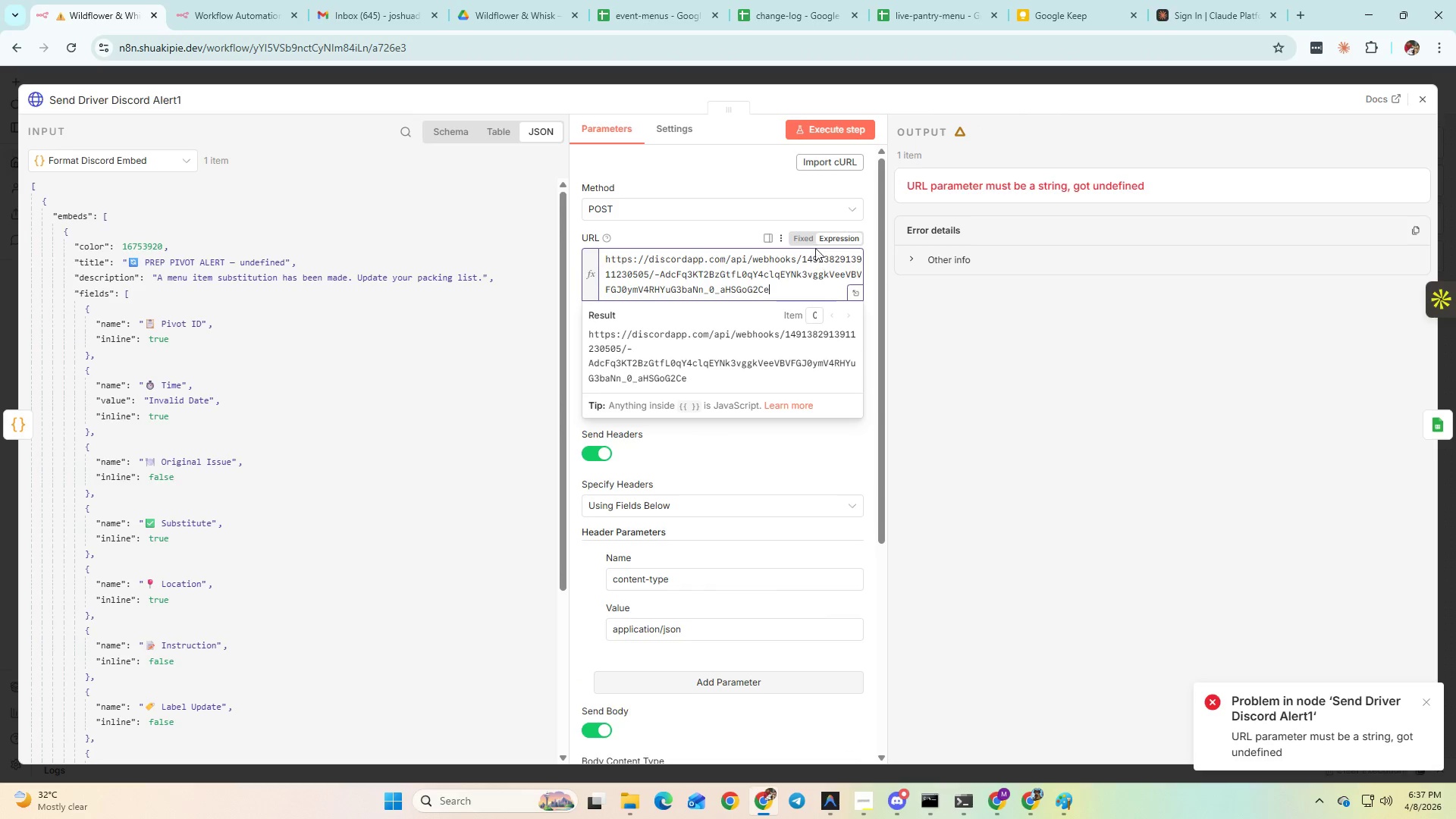 
left_click([803, 232])
 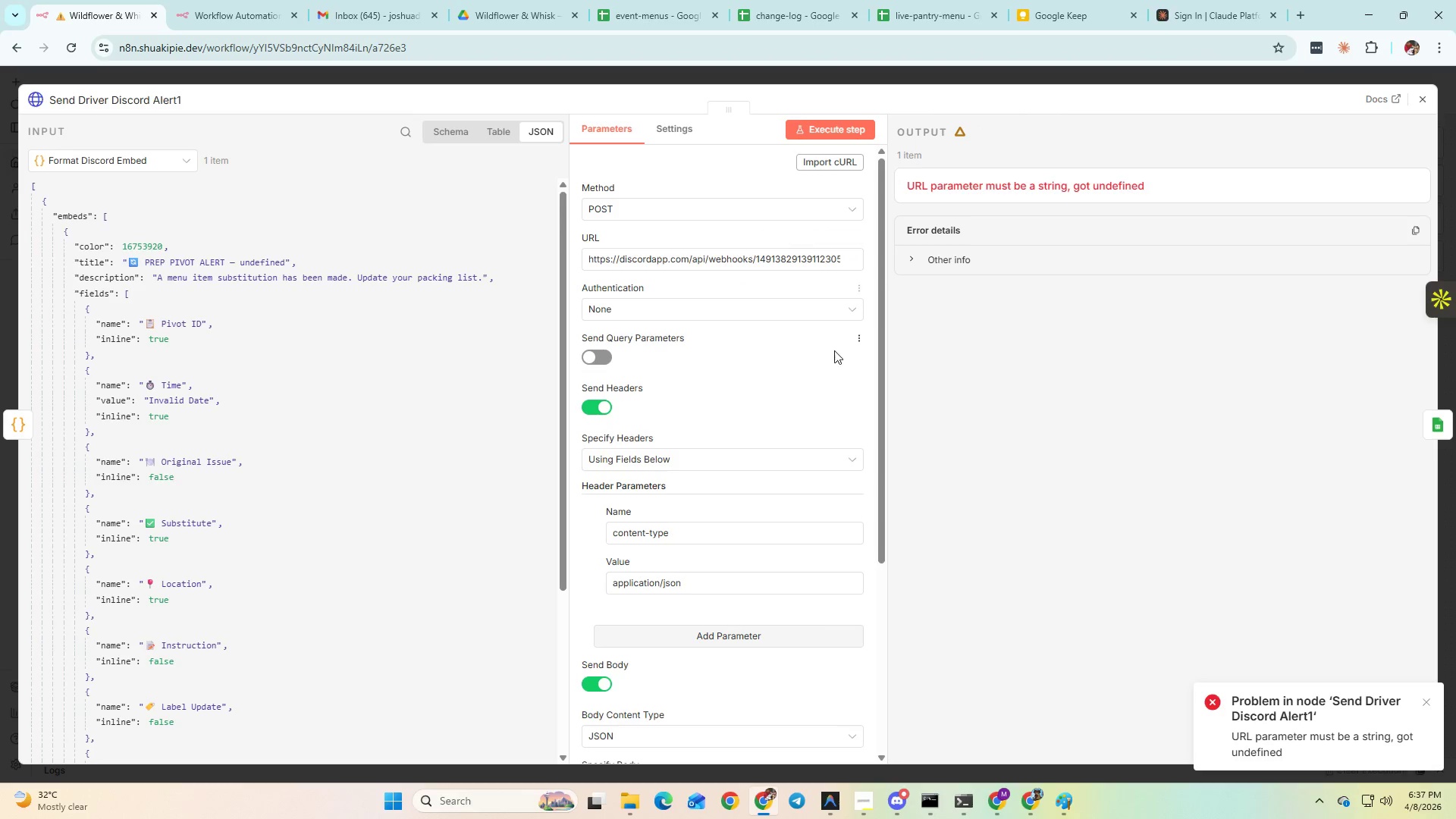 
left_click([781, 254])
 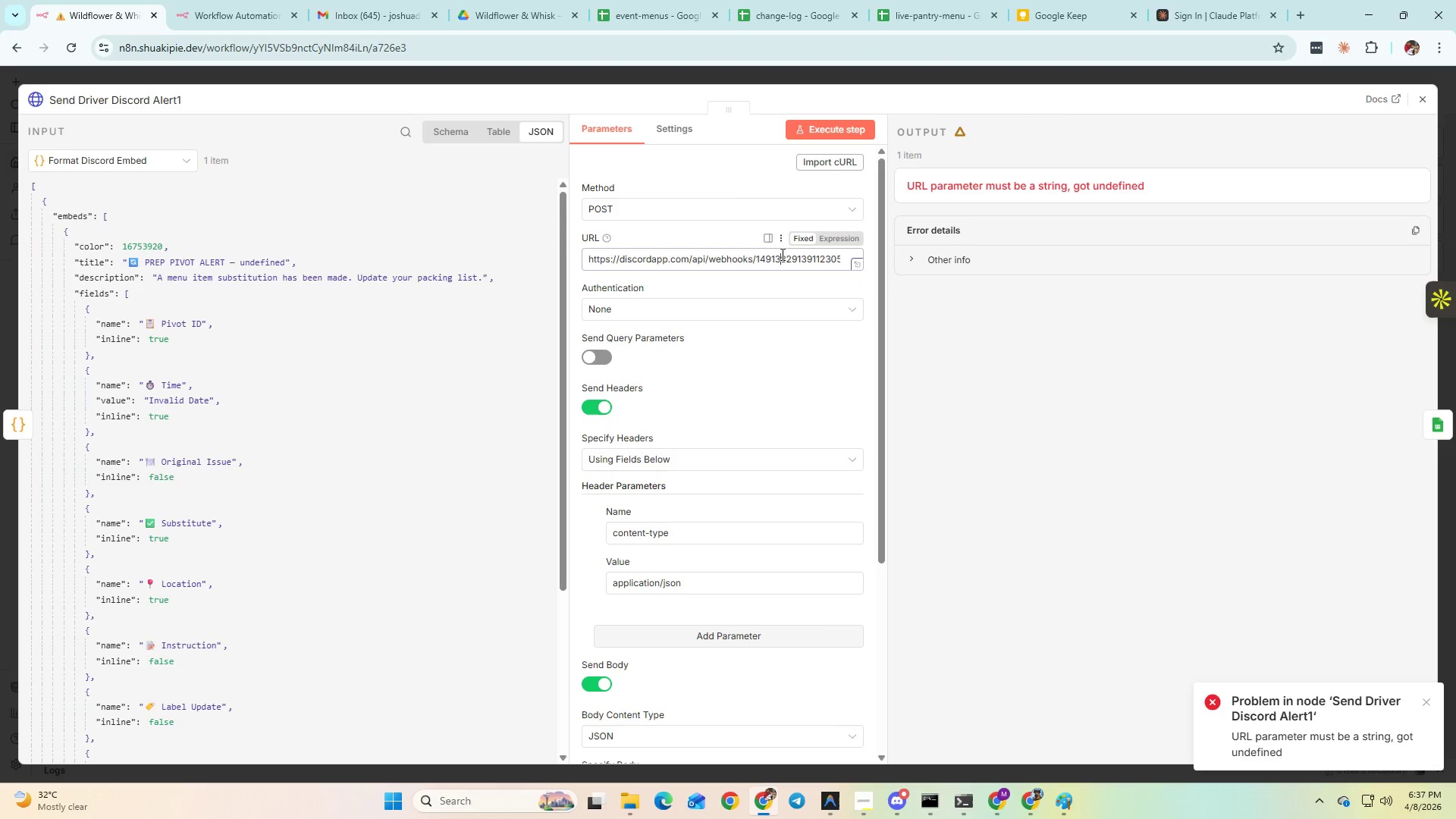 
key(Control+A)
 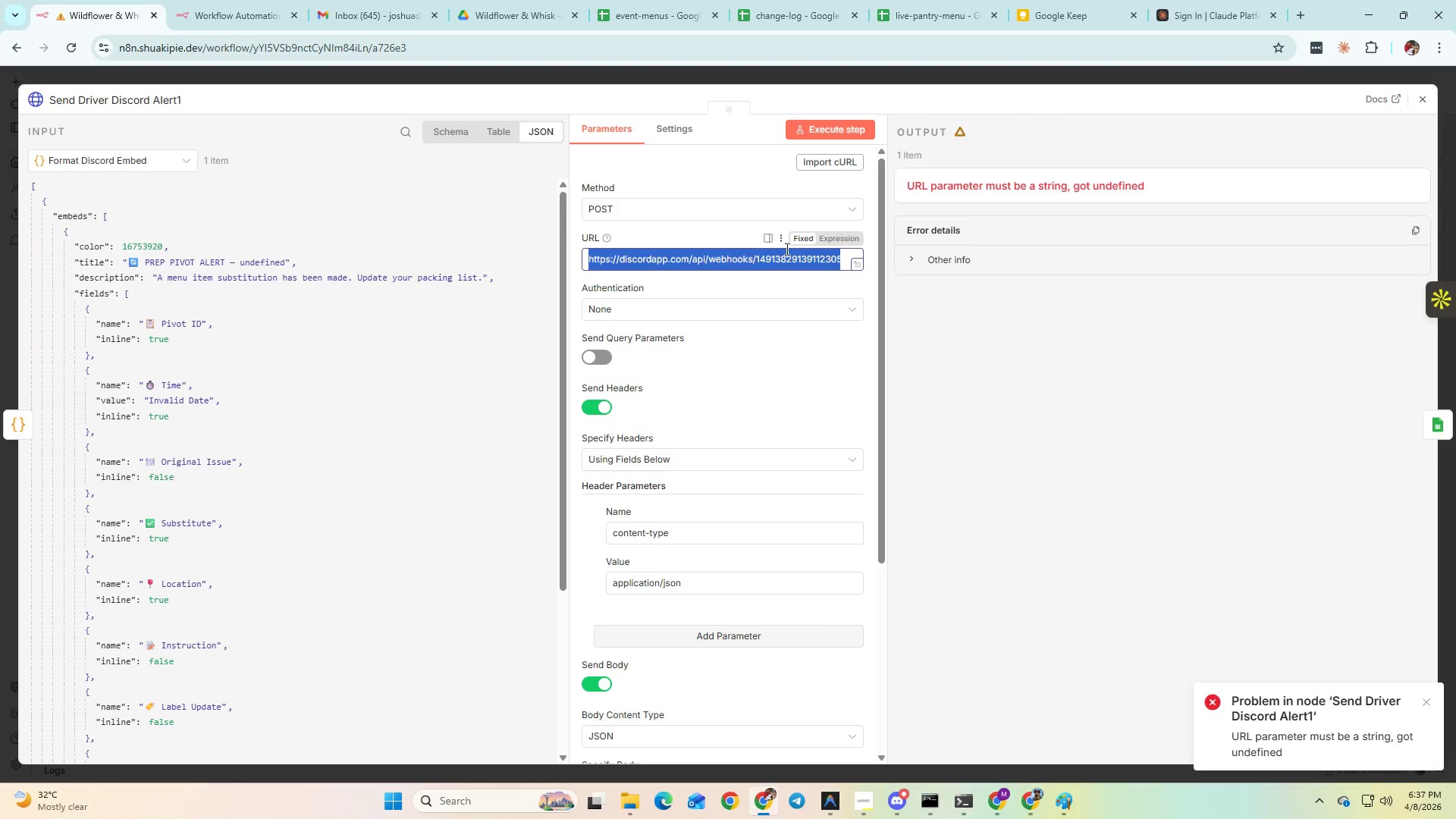 
key(Control+V)
 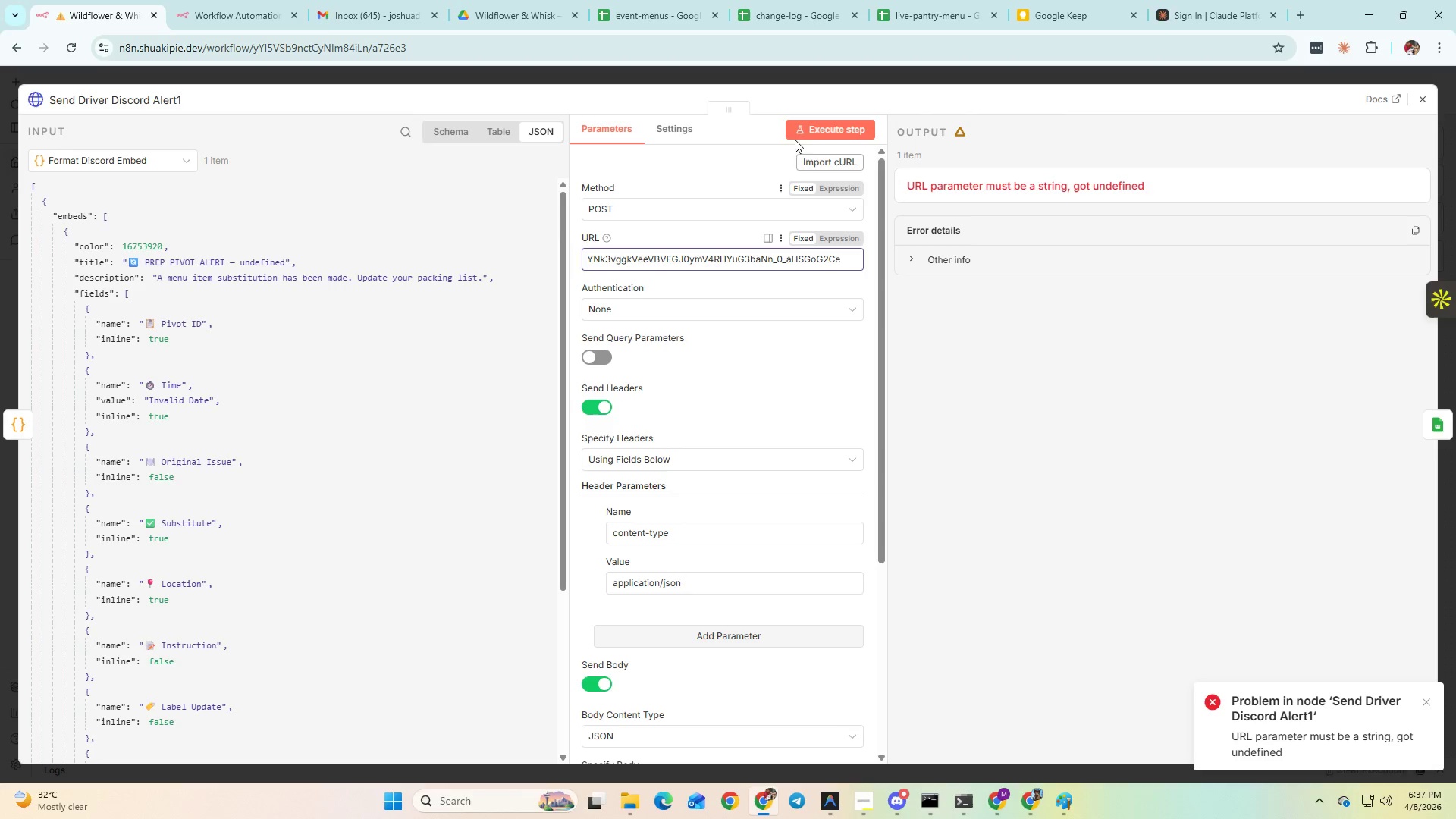 
left_click_drag(start_coordinate=[823, 124], to_coordinate=[817, 124])
 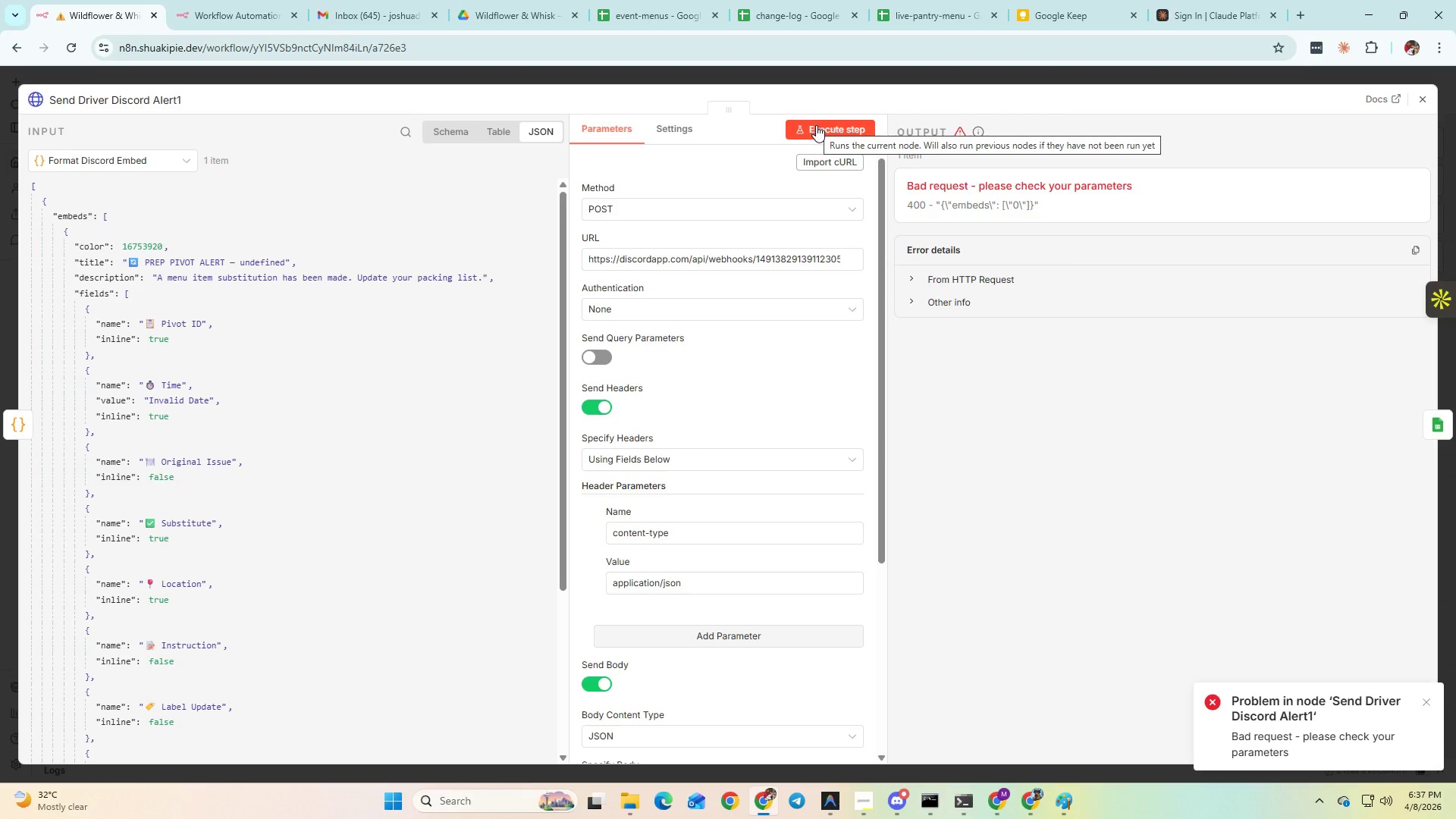 
left_click([1428, 97])
 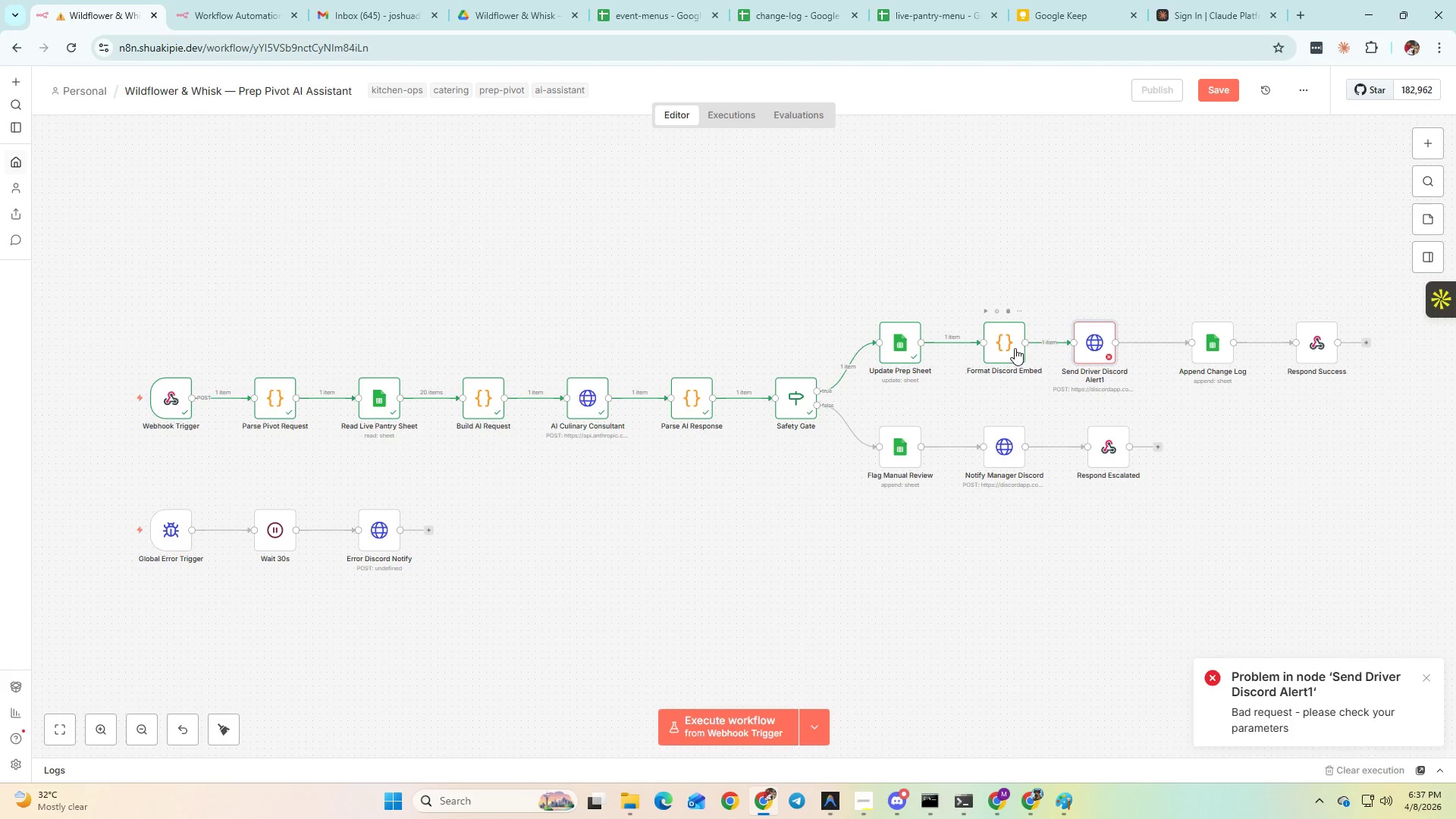 
double_click([1012, 348])
 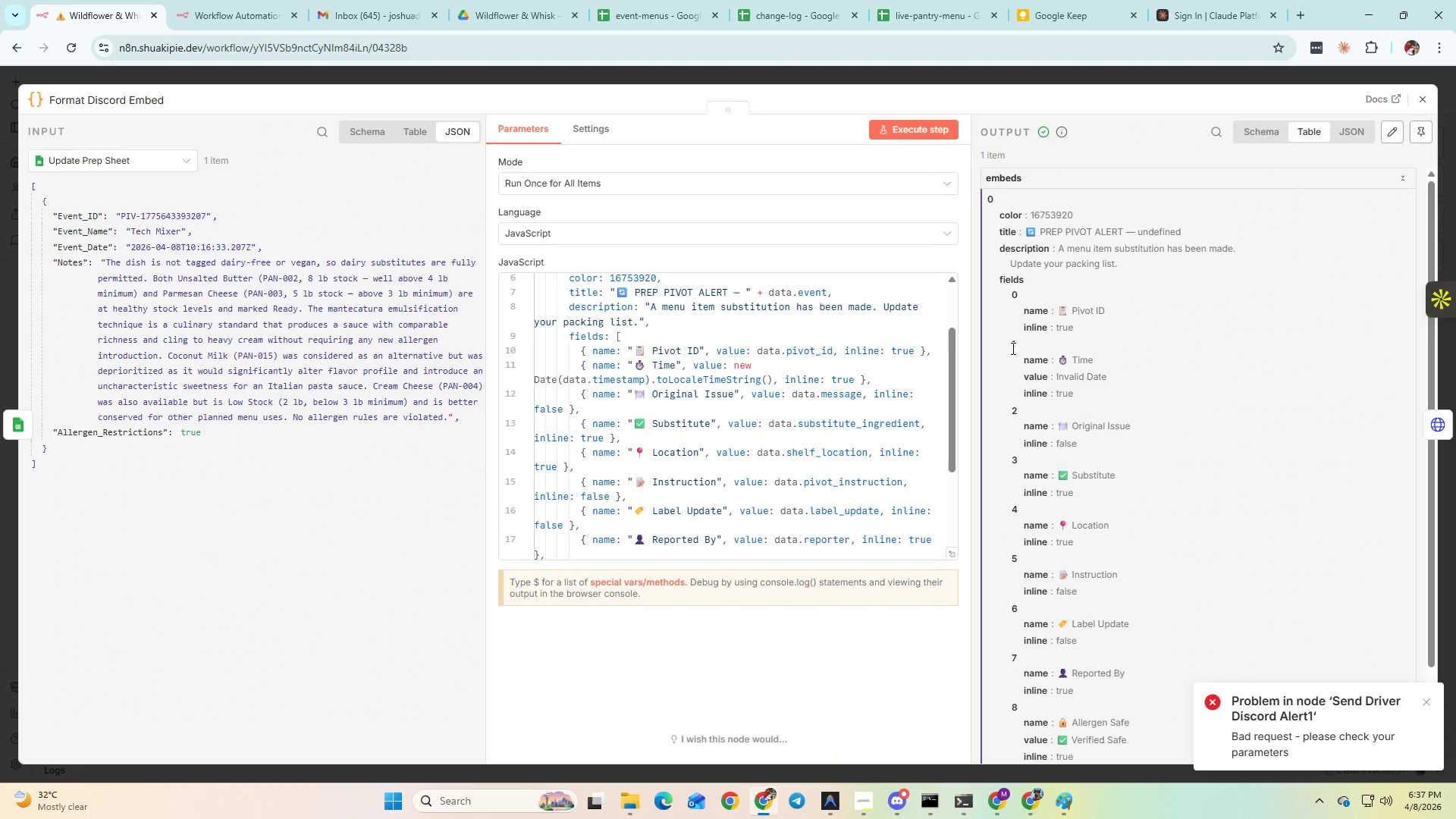 
hold_key(key=AltLeft, duration=0.39)
 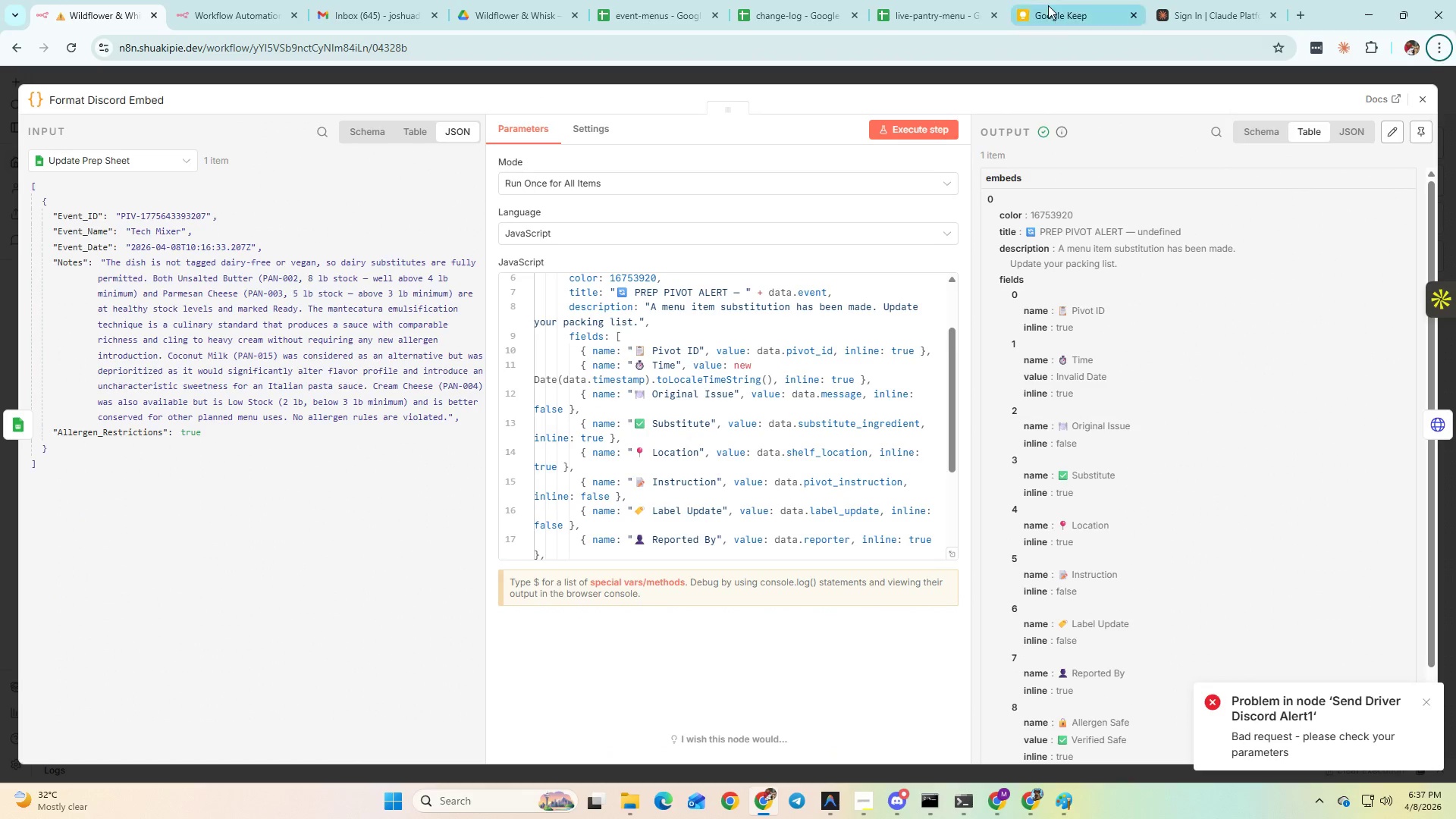 
left_click([1048, 5])
 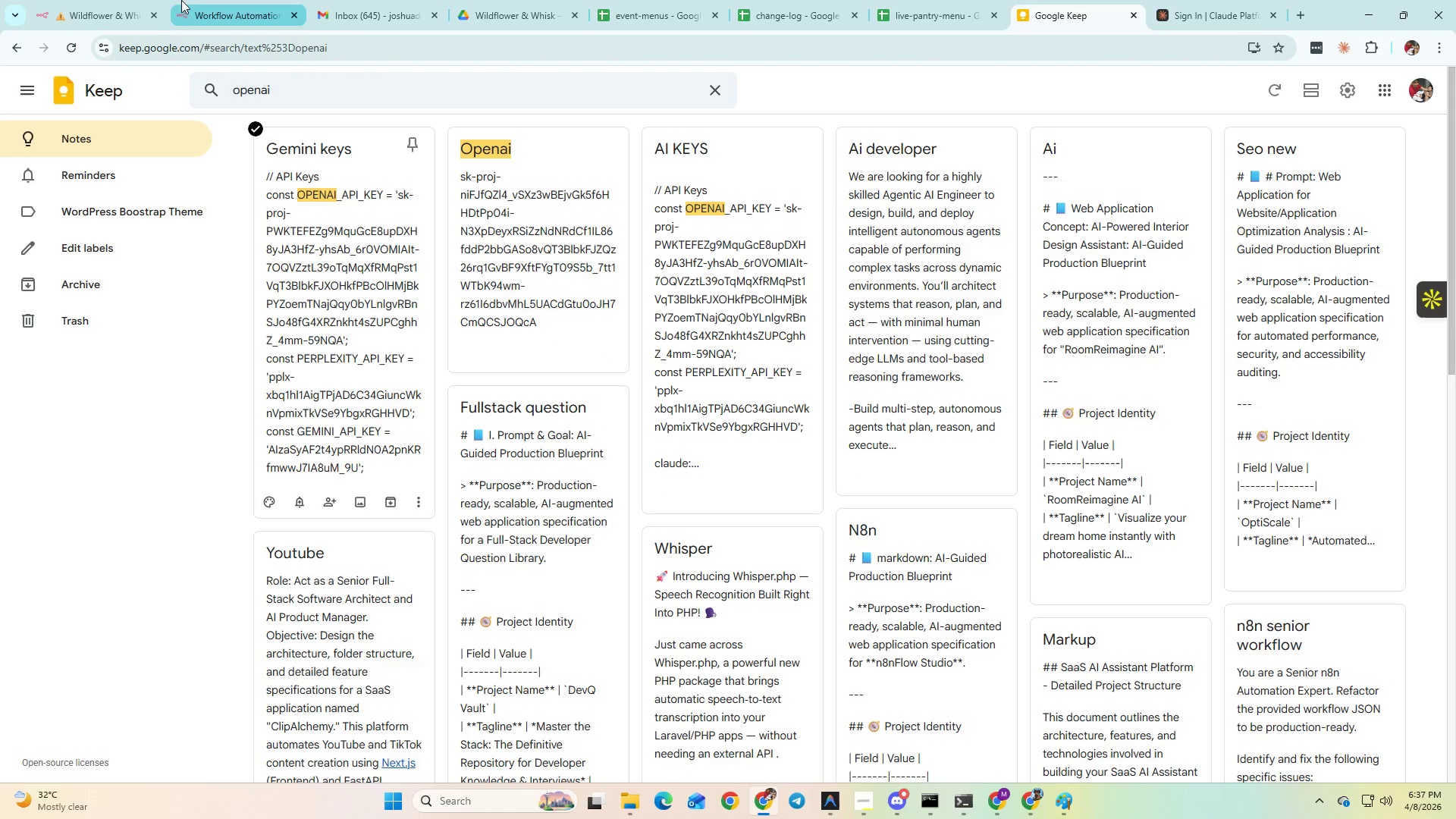 
left_click([195, 2])
 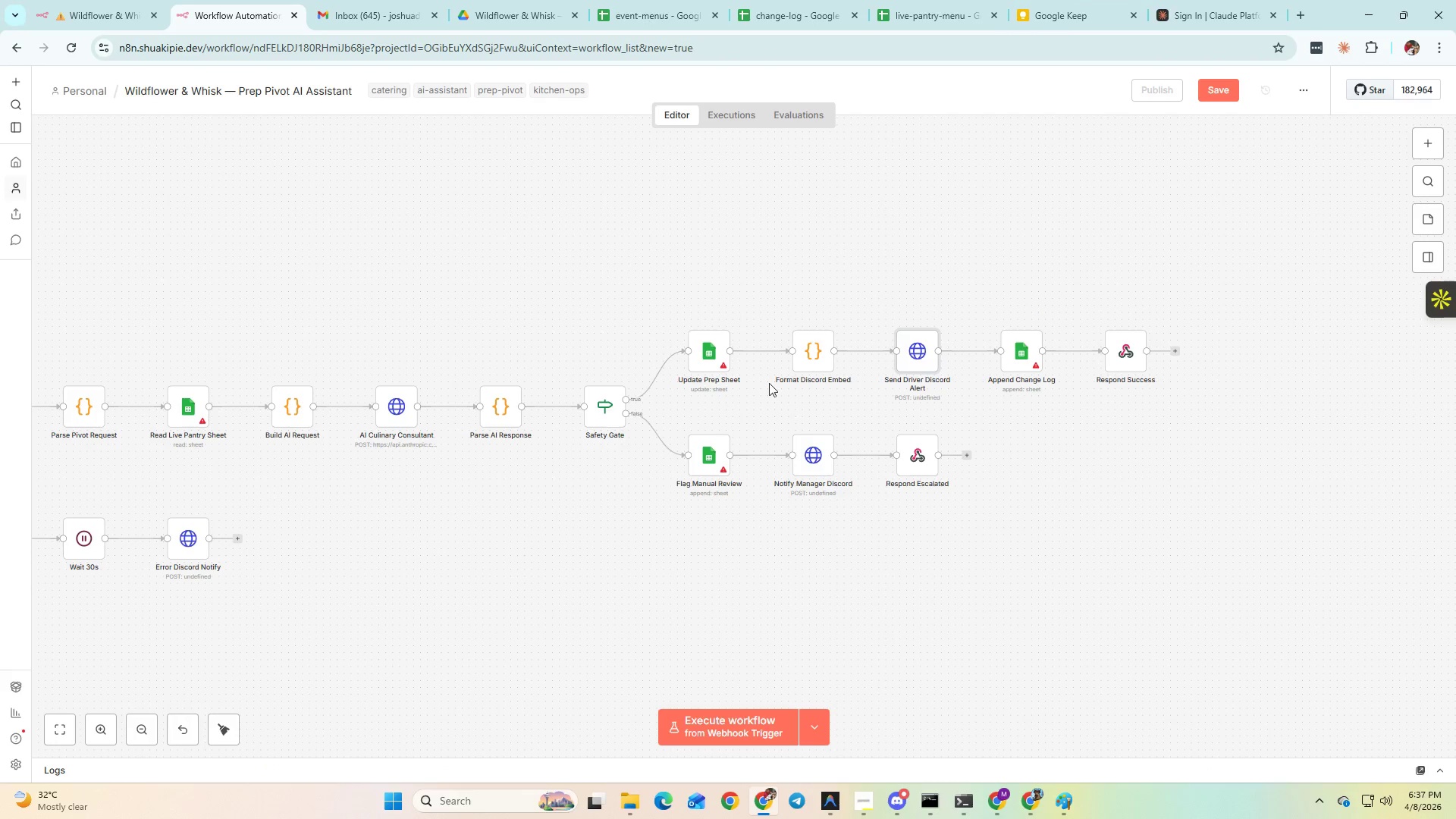 
double_click([824, 365])
 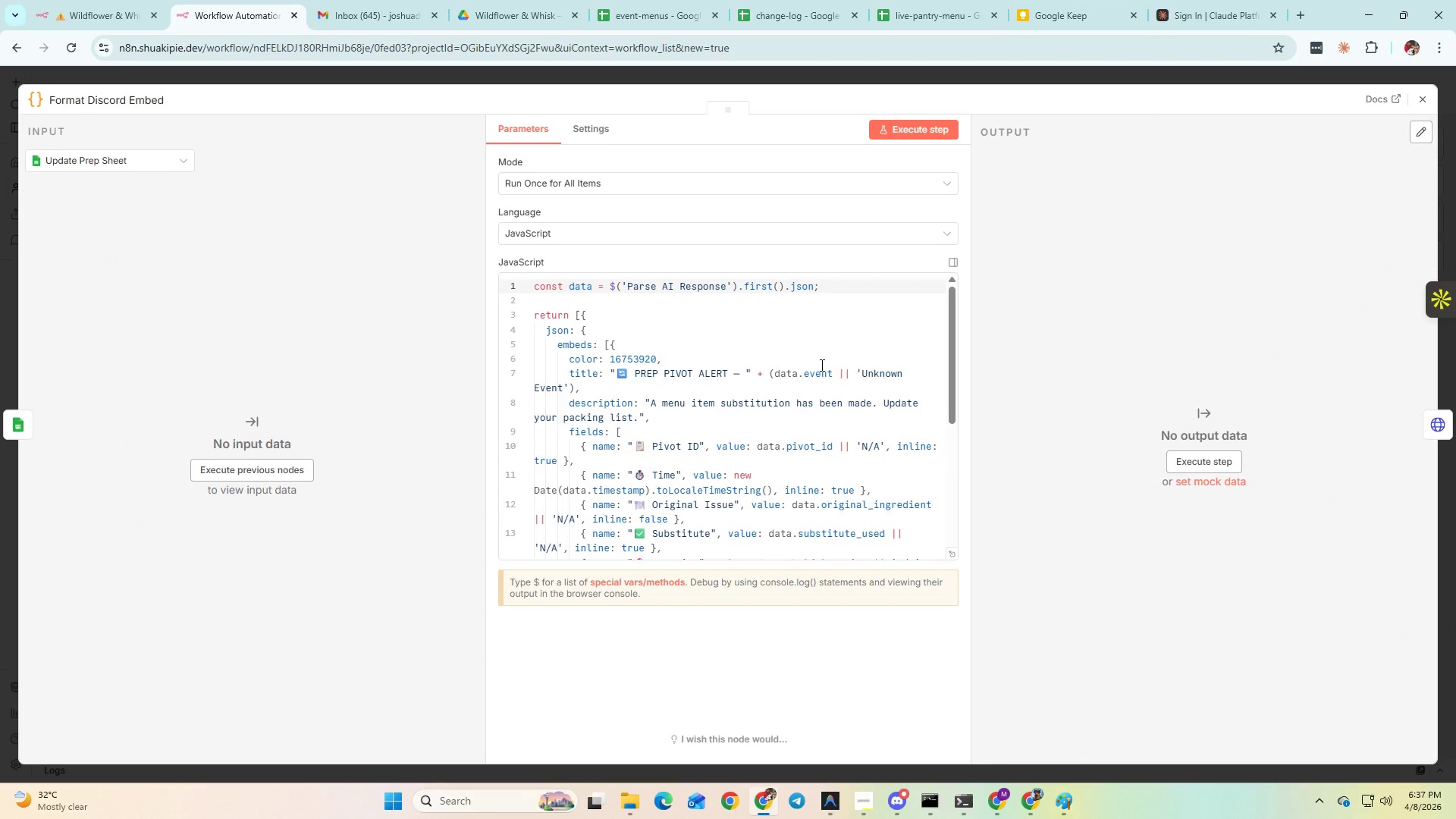 
left_click([821, 365])
 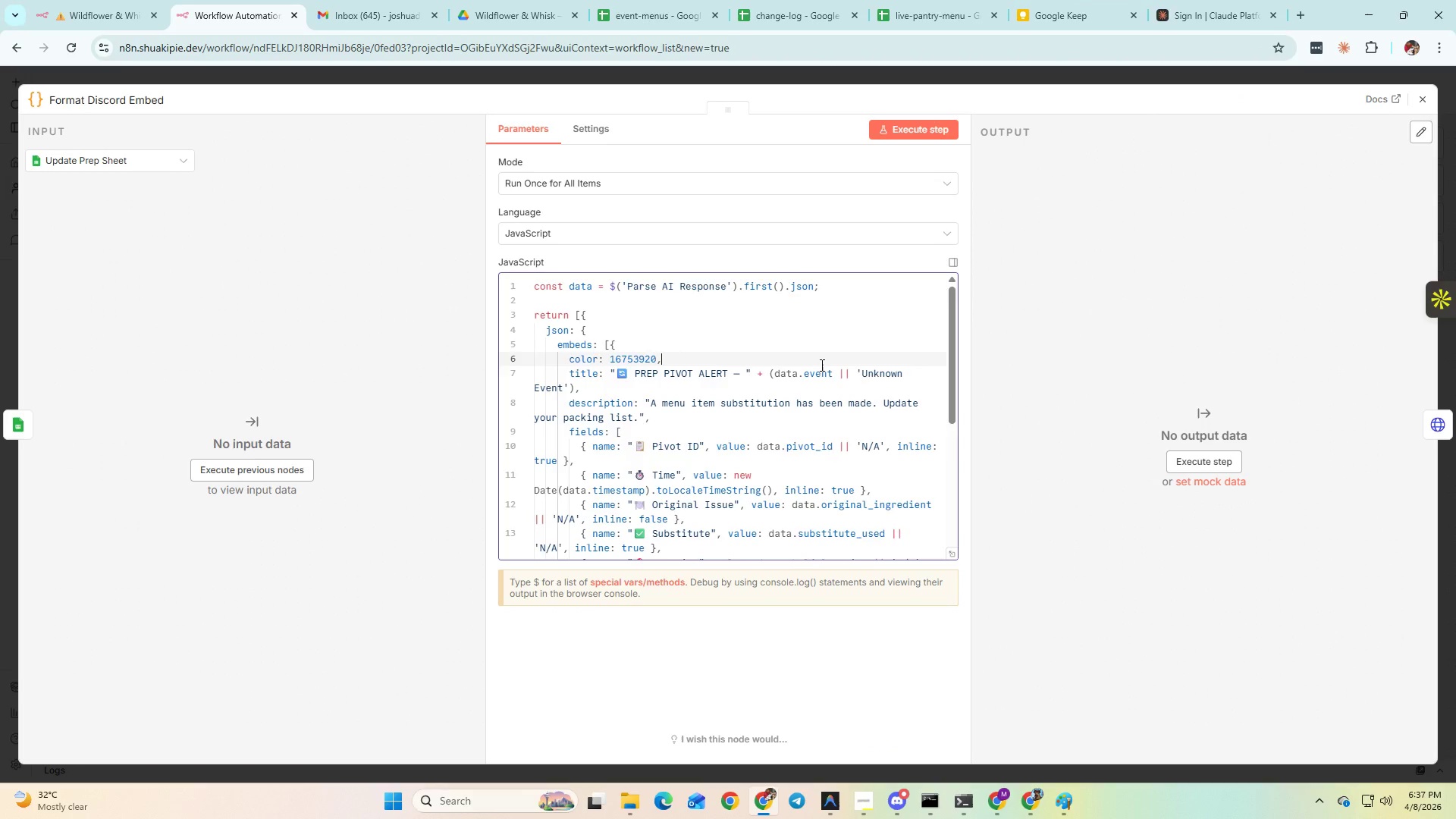 
key(Control+A)
 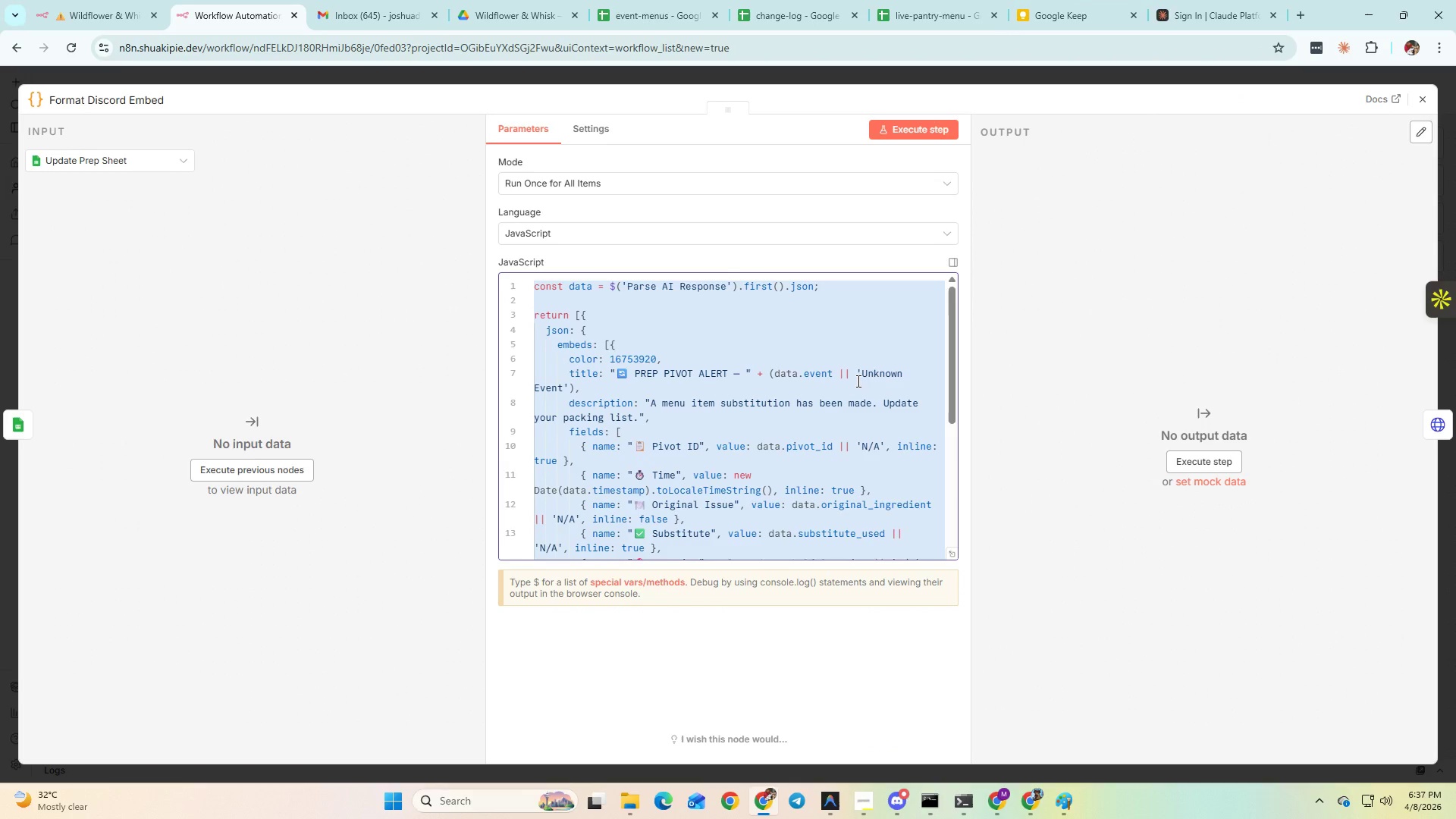 
key(Control+C)
 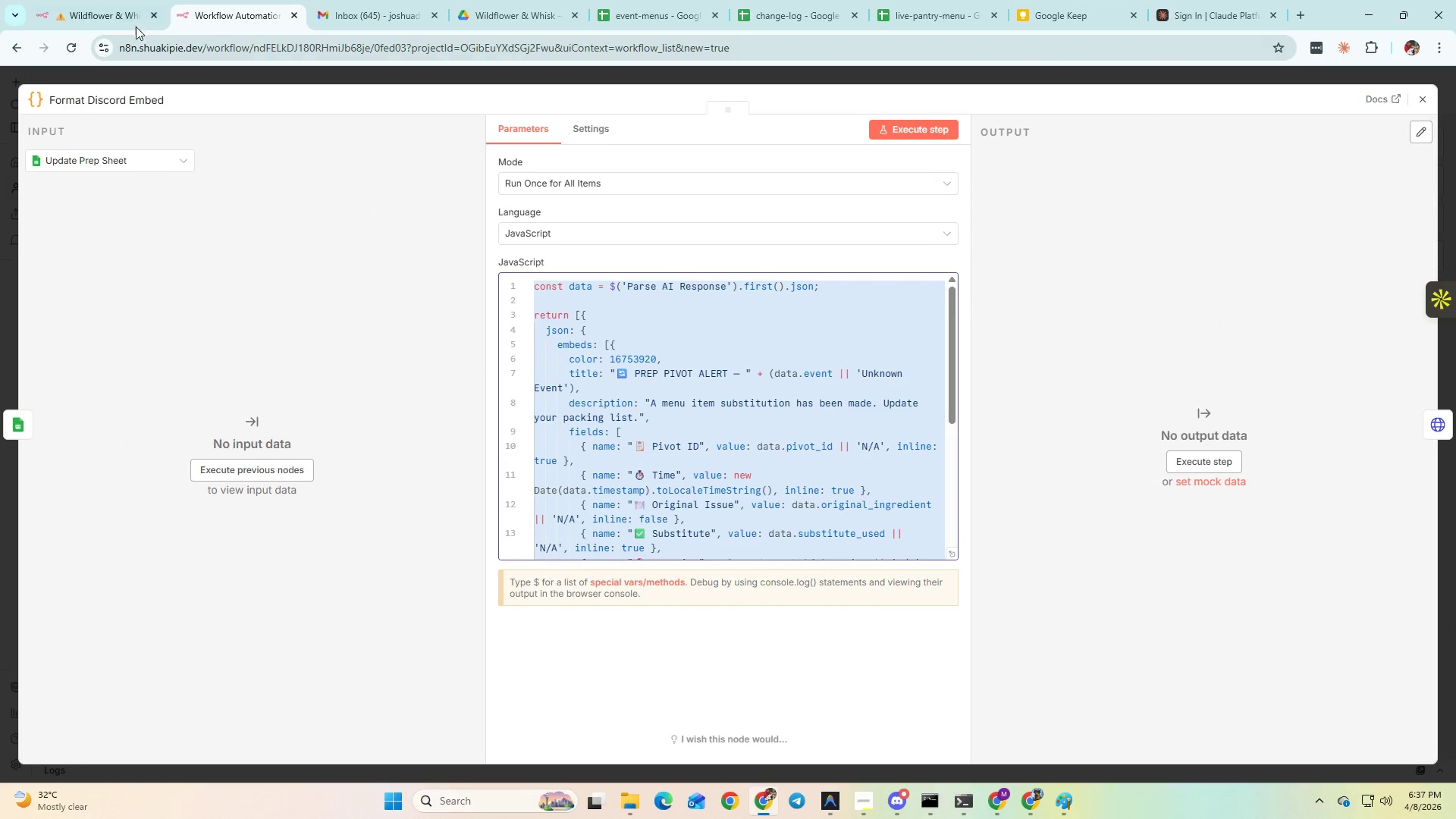 
left_click([111, 4])
 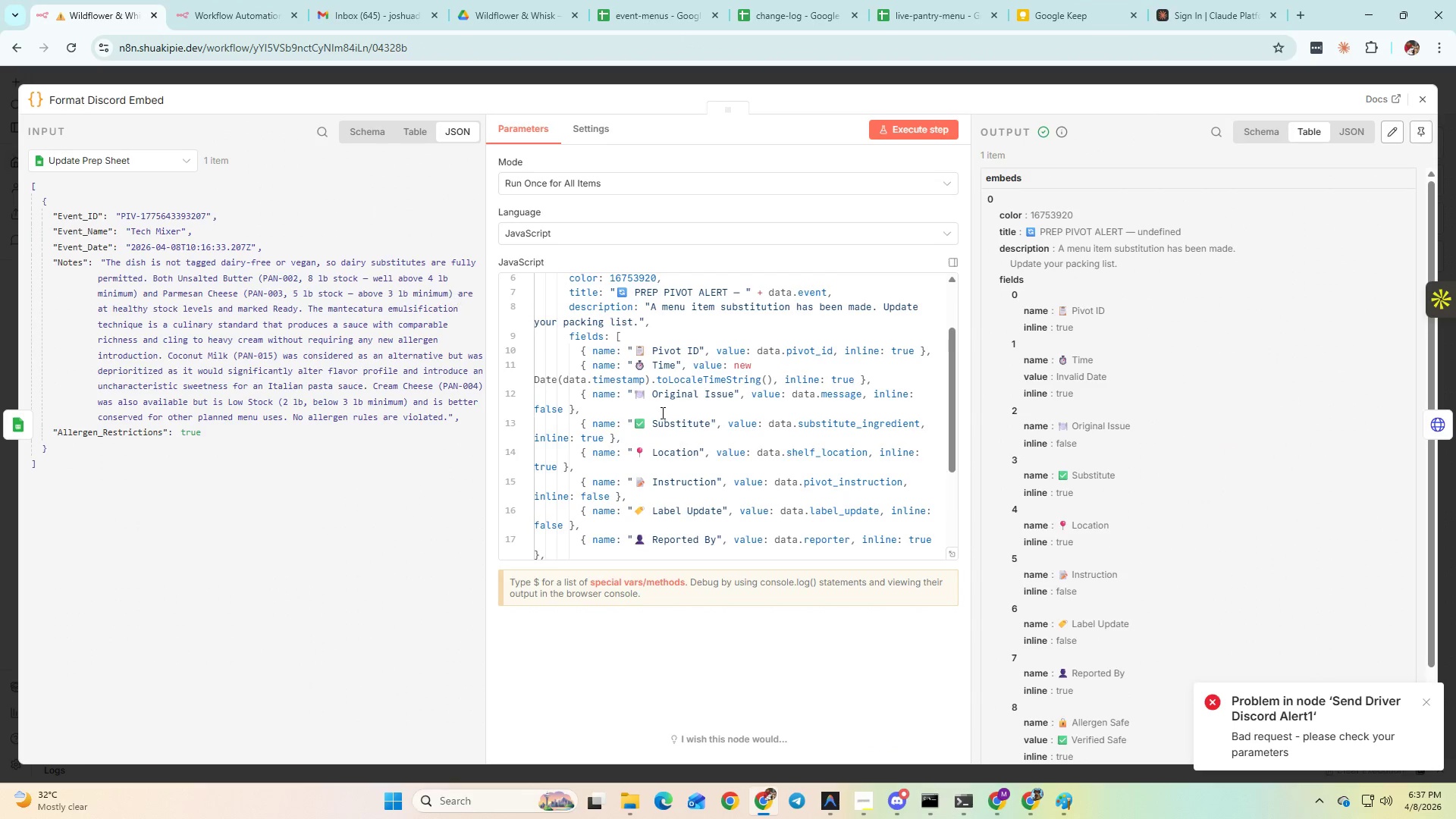 
left_click([661, 413])
 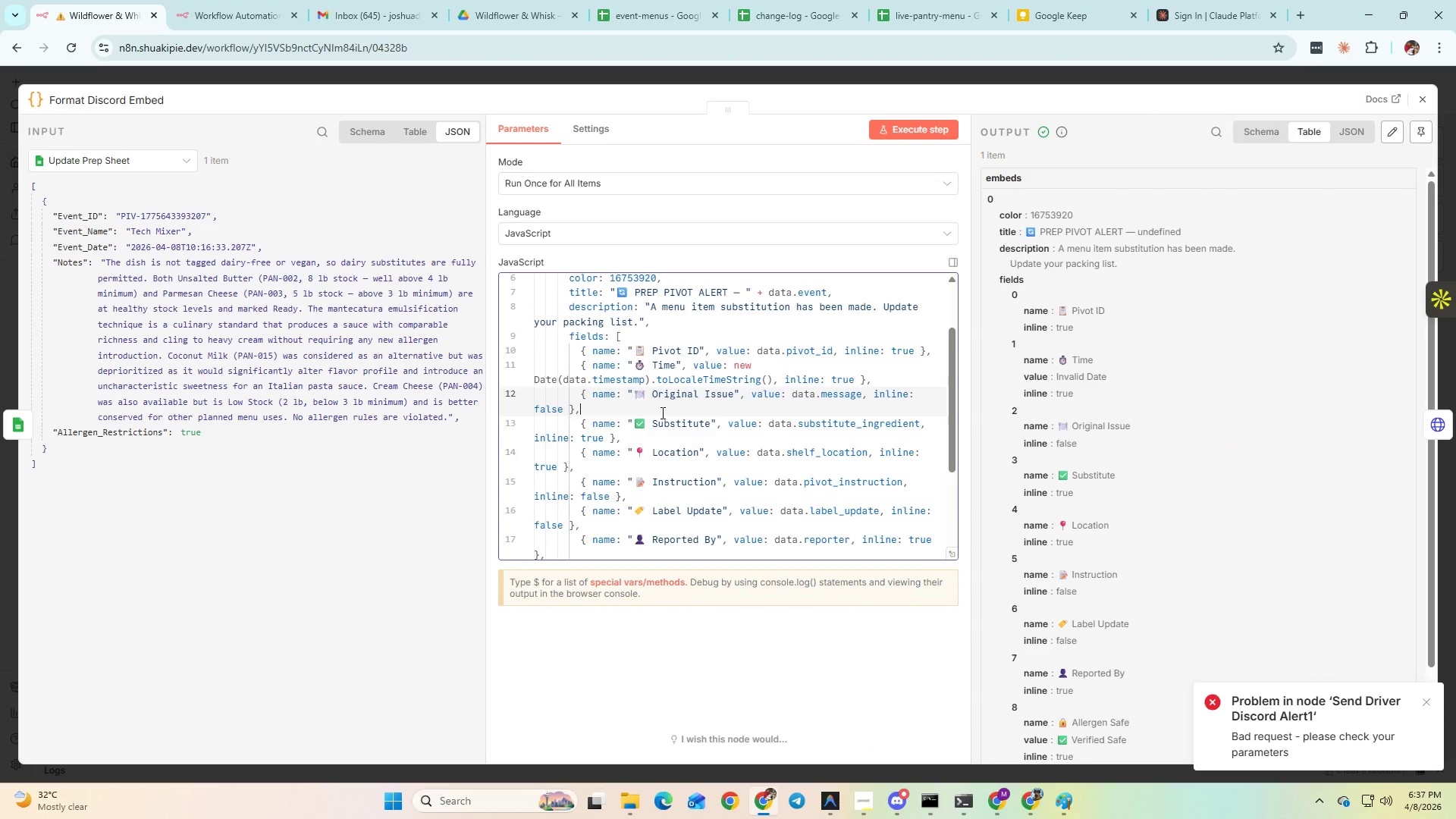 
key(Control+A)
 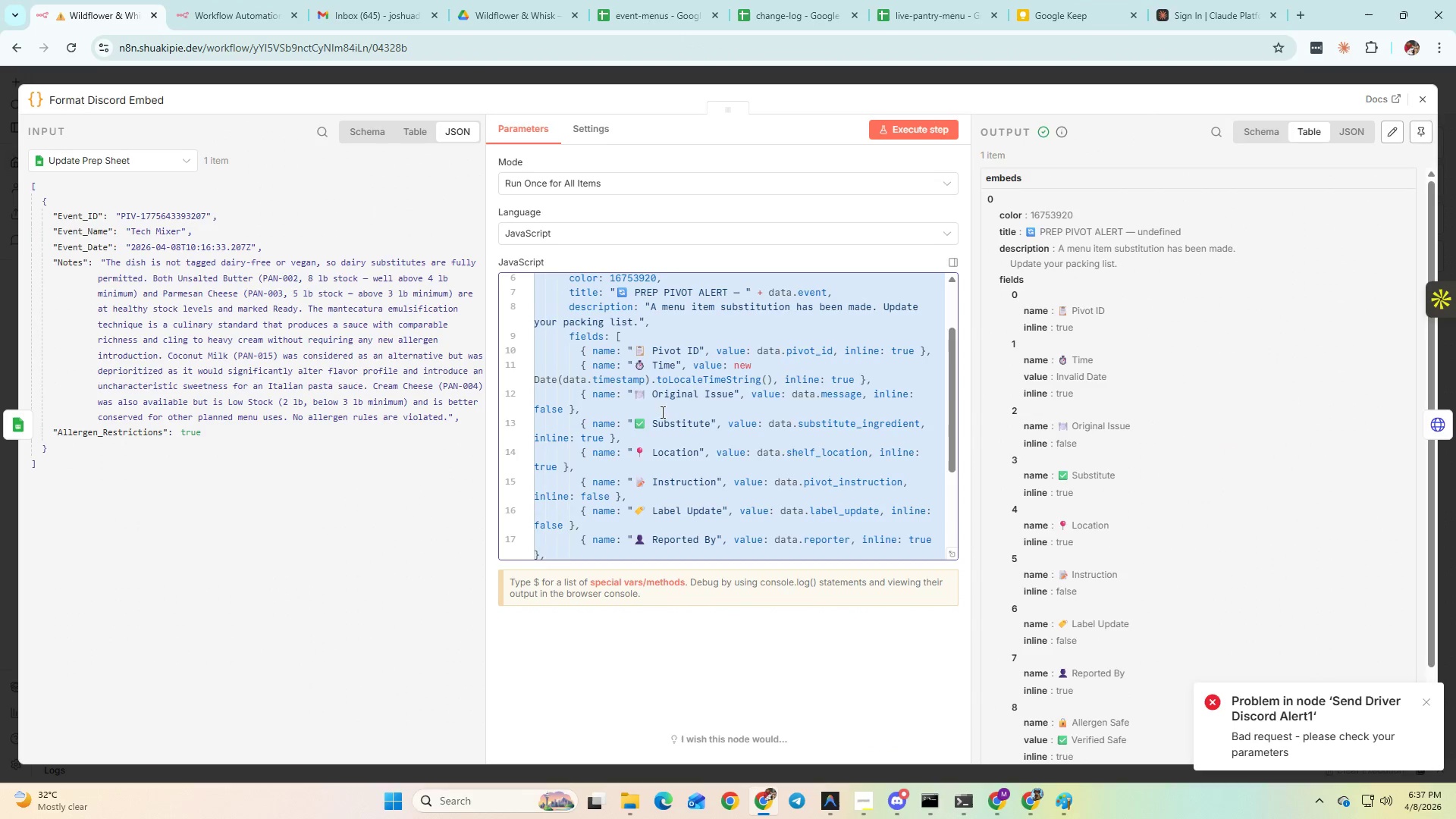 
key(Control+V)
 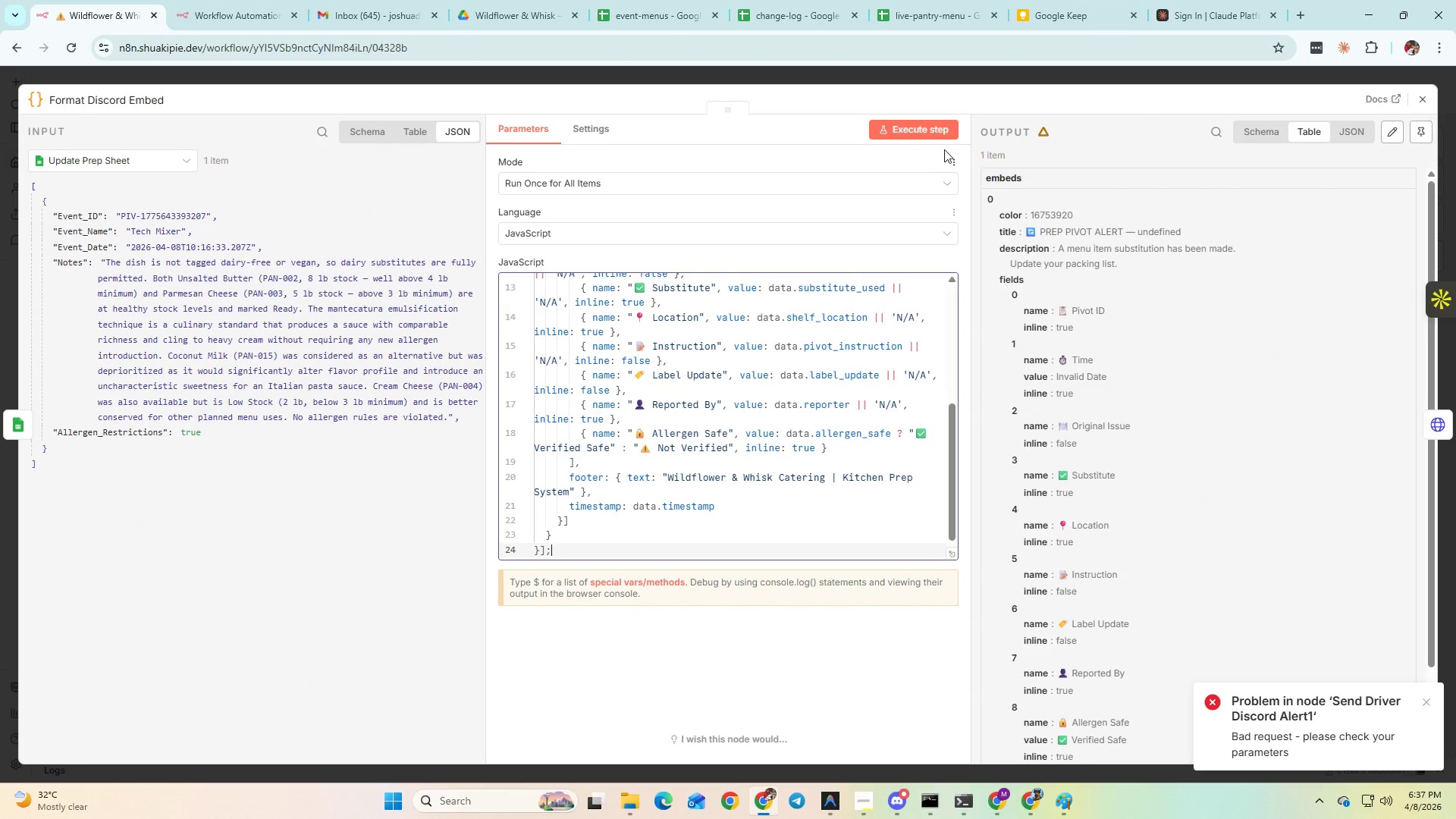 
left_click([943, 135])
 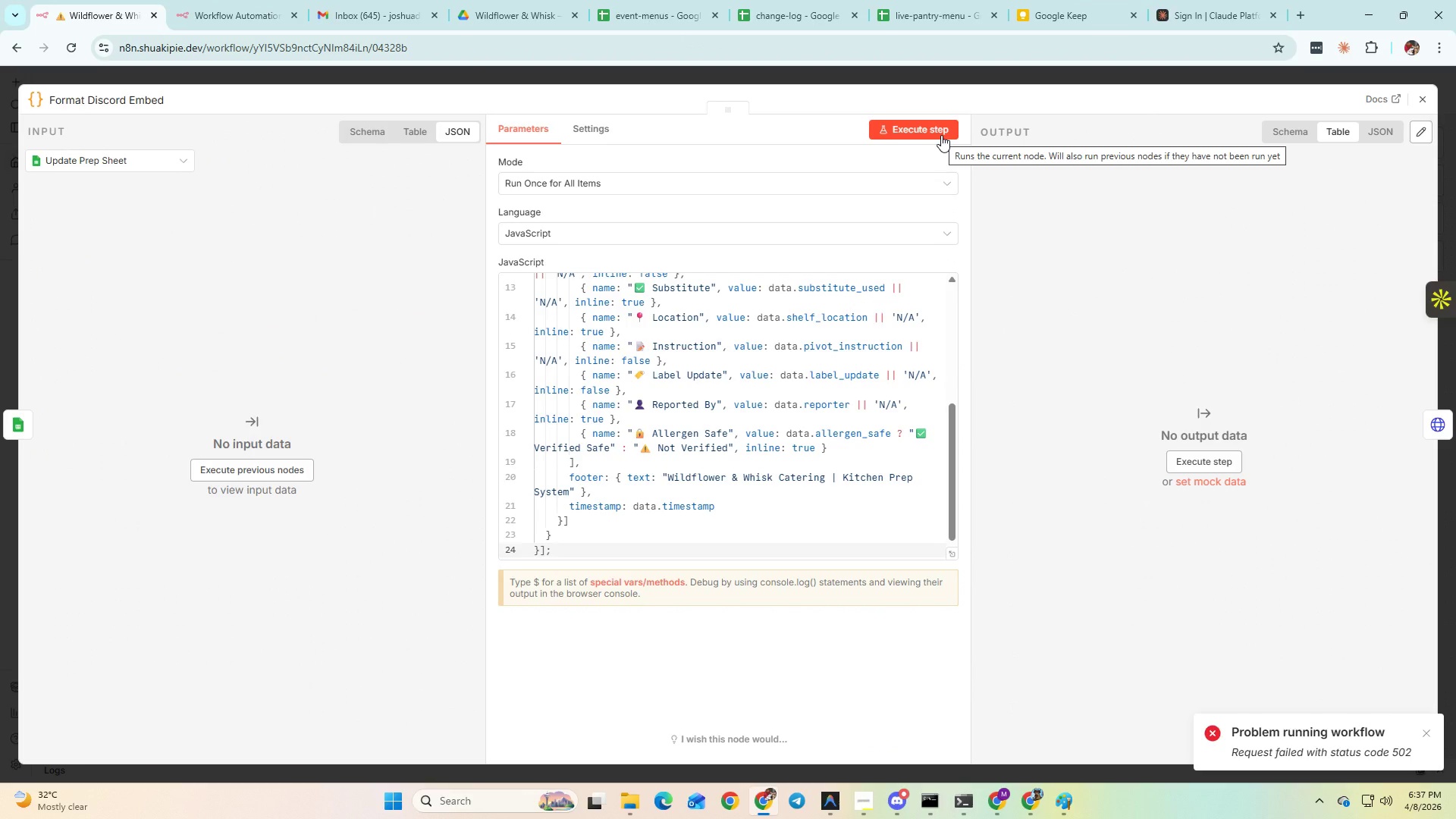 
left_click([1418, 105])
 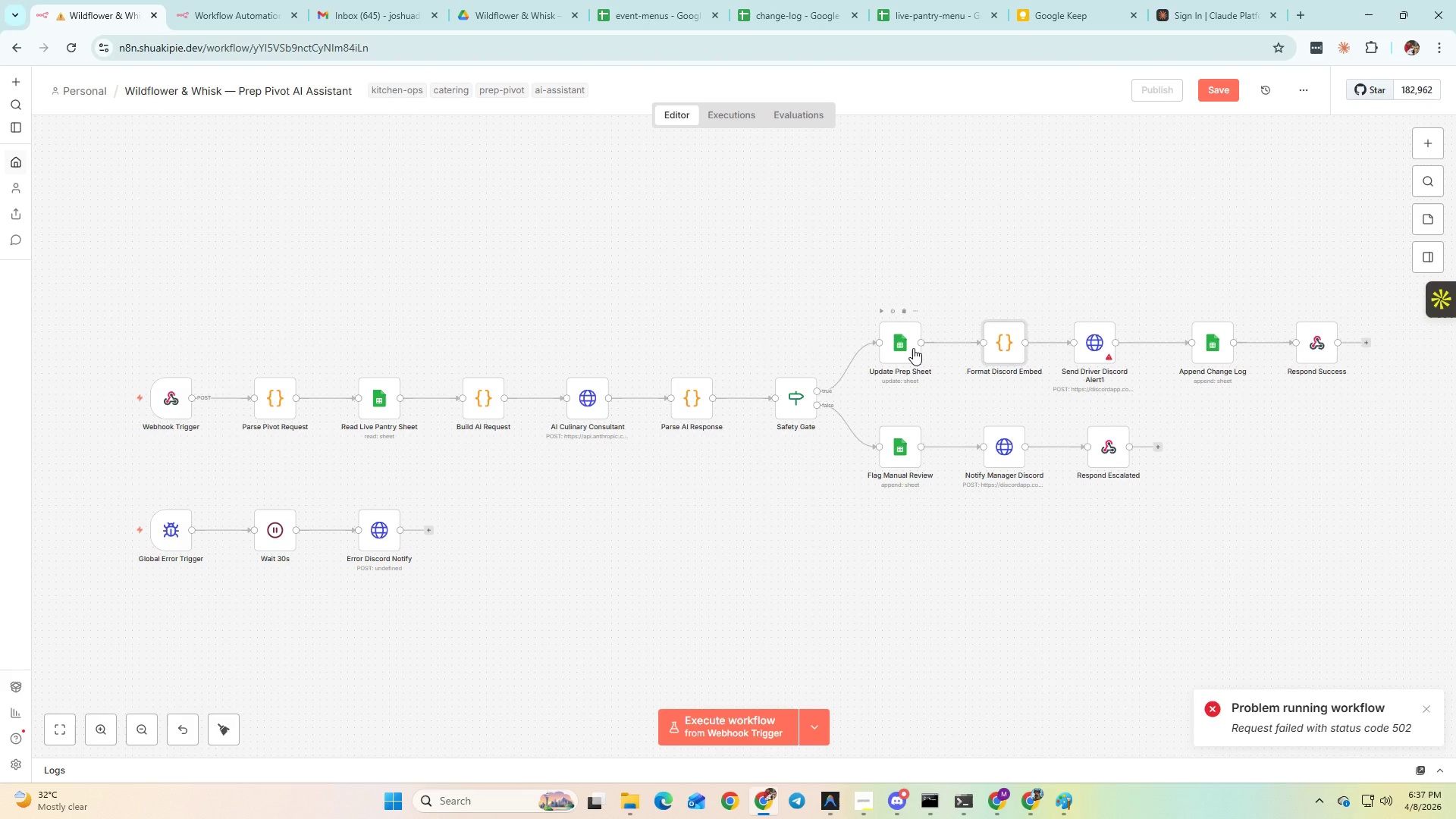 
double_click([913, 348])
 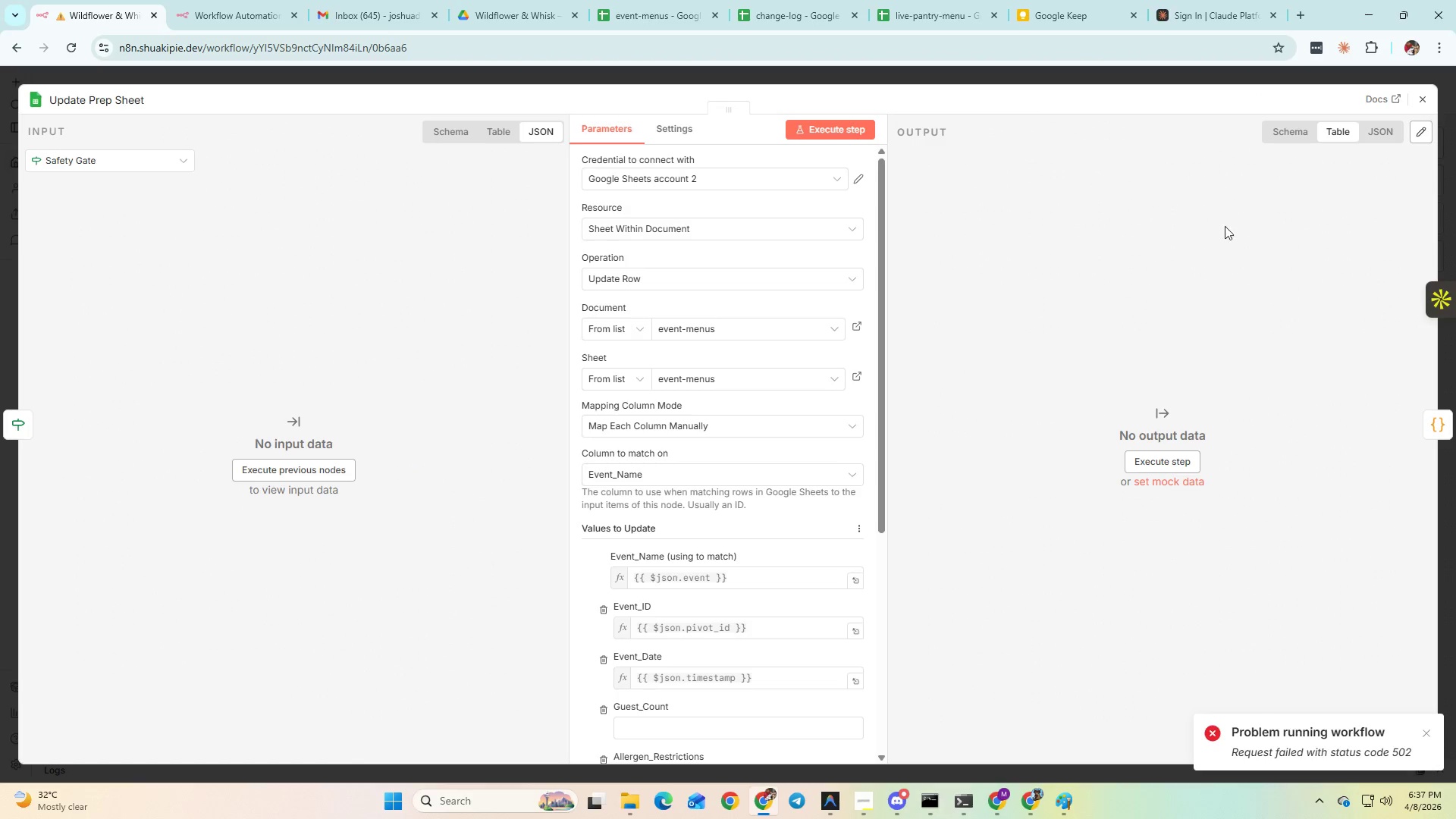 
left_click([1422, 99])
 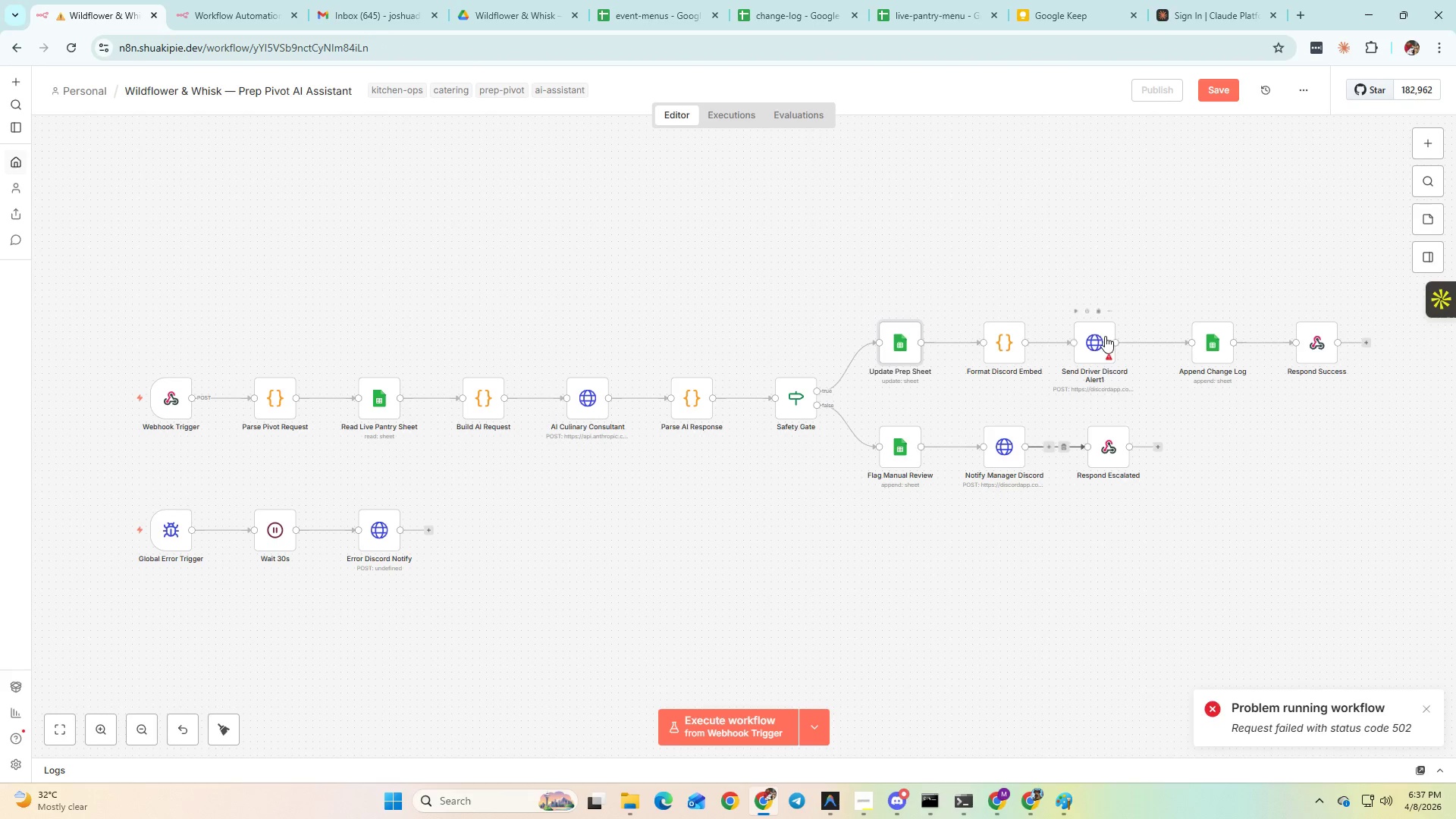 
double_click([1080, 350])
 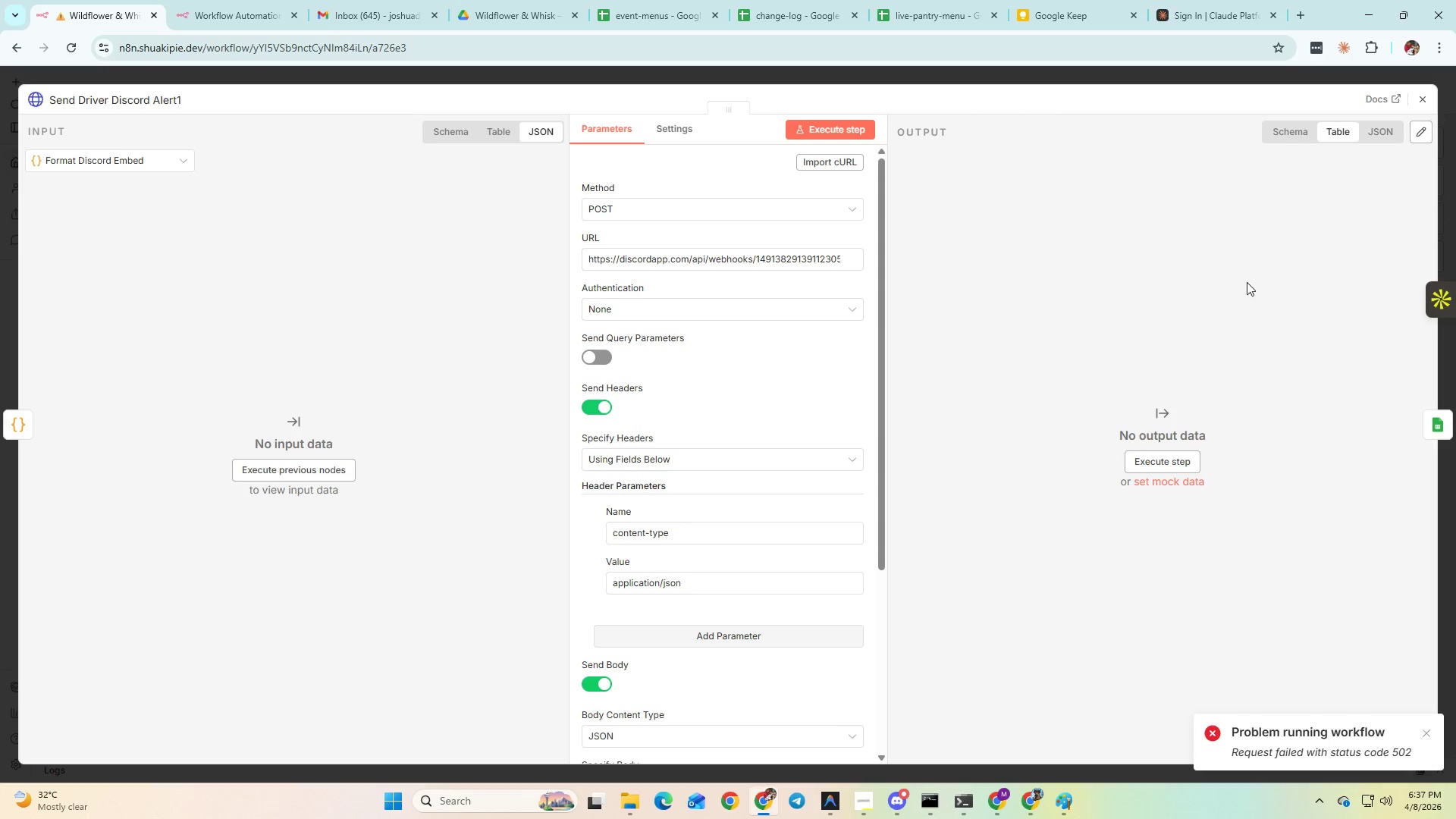 
left_click([1426, 103])
 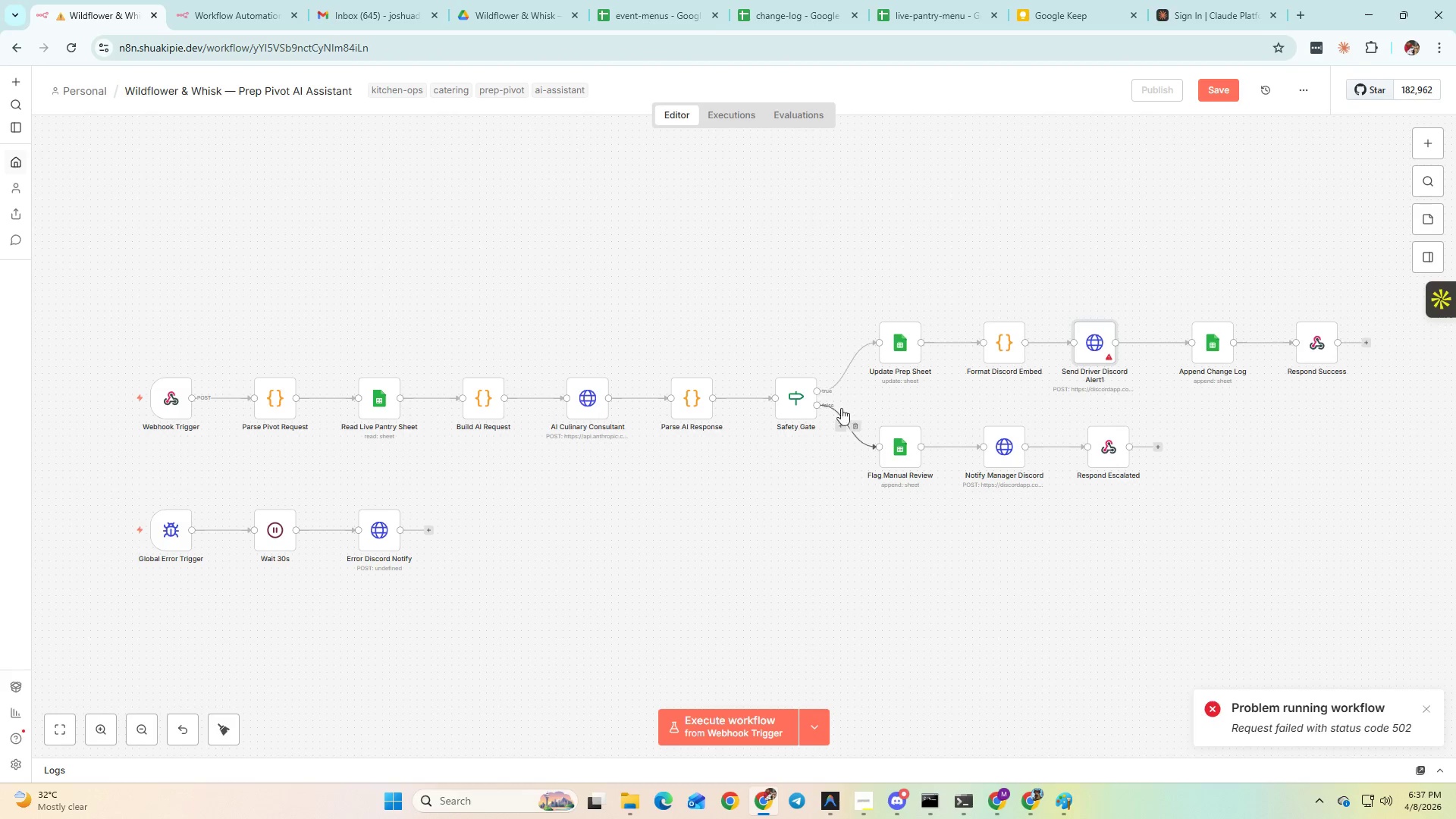 
double_click([795, 406])
 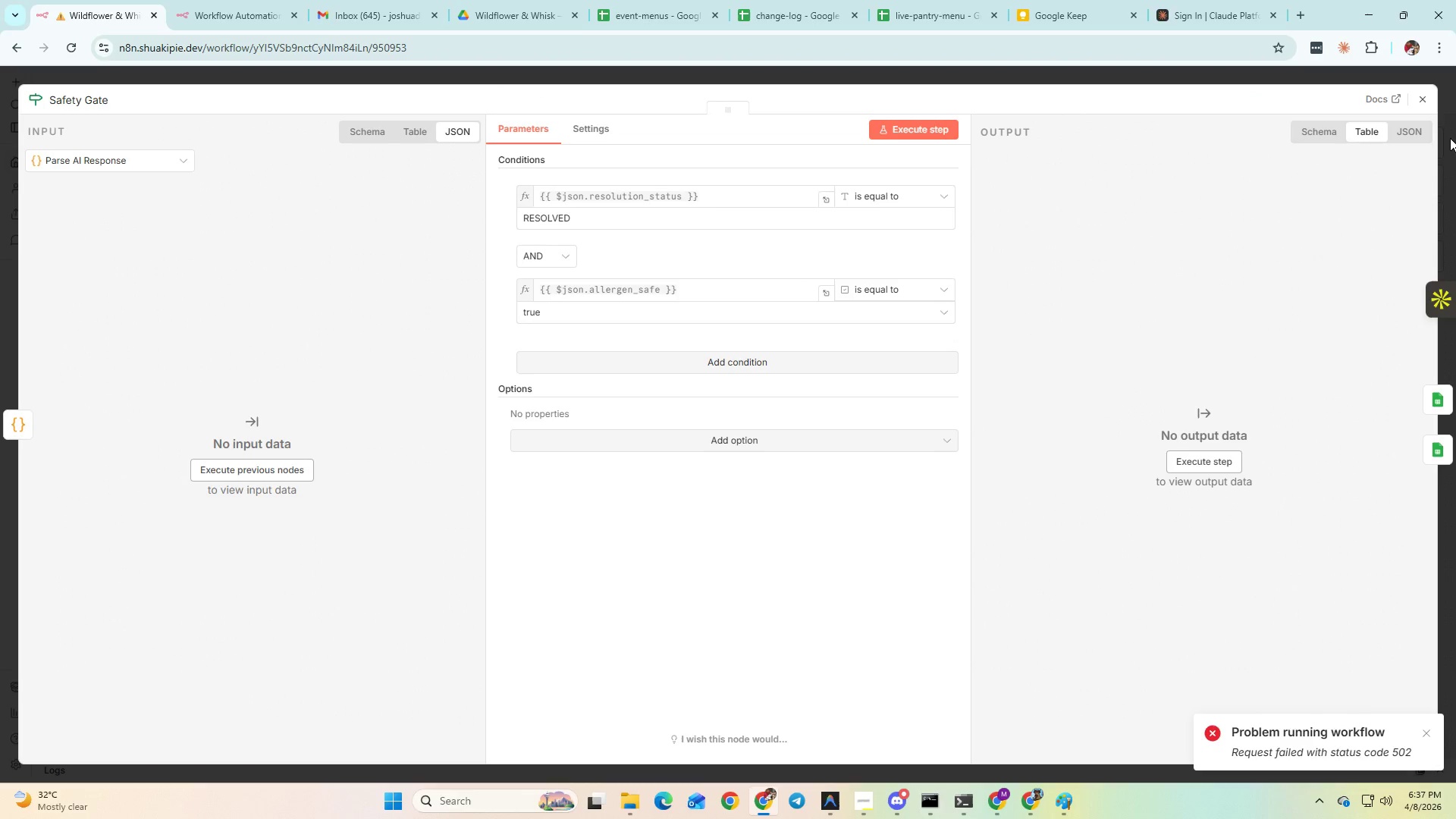 
left_click([1429, 101])
 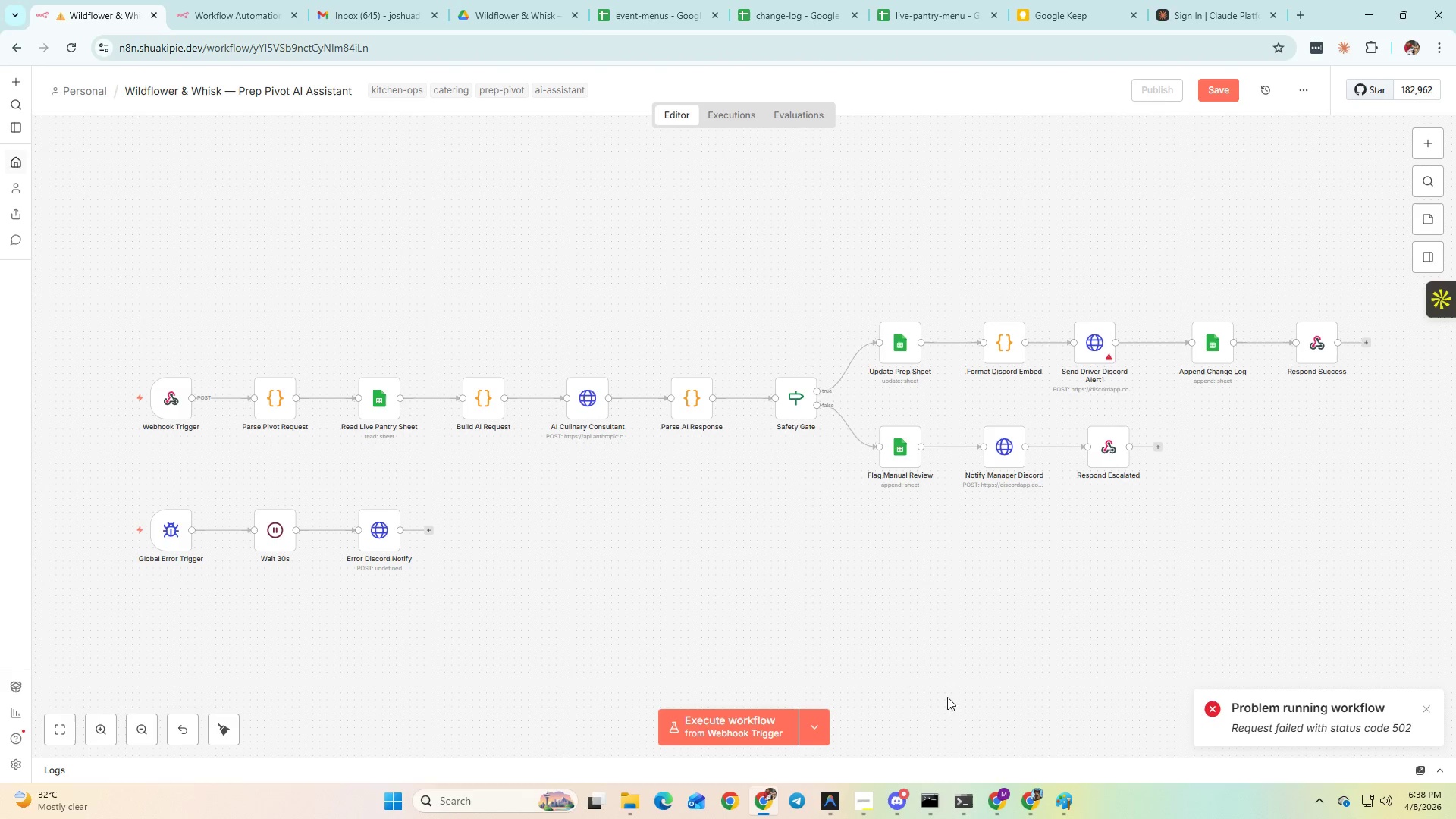 
left_click([1427, 703])
 